 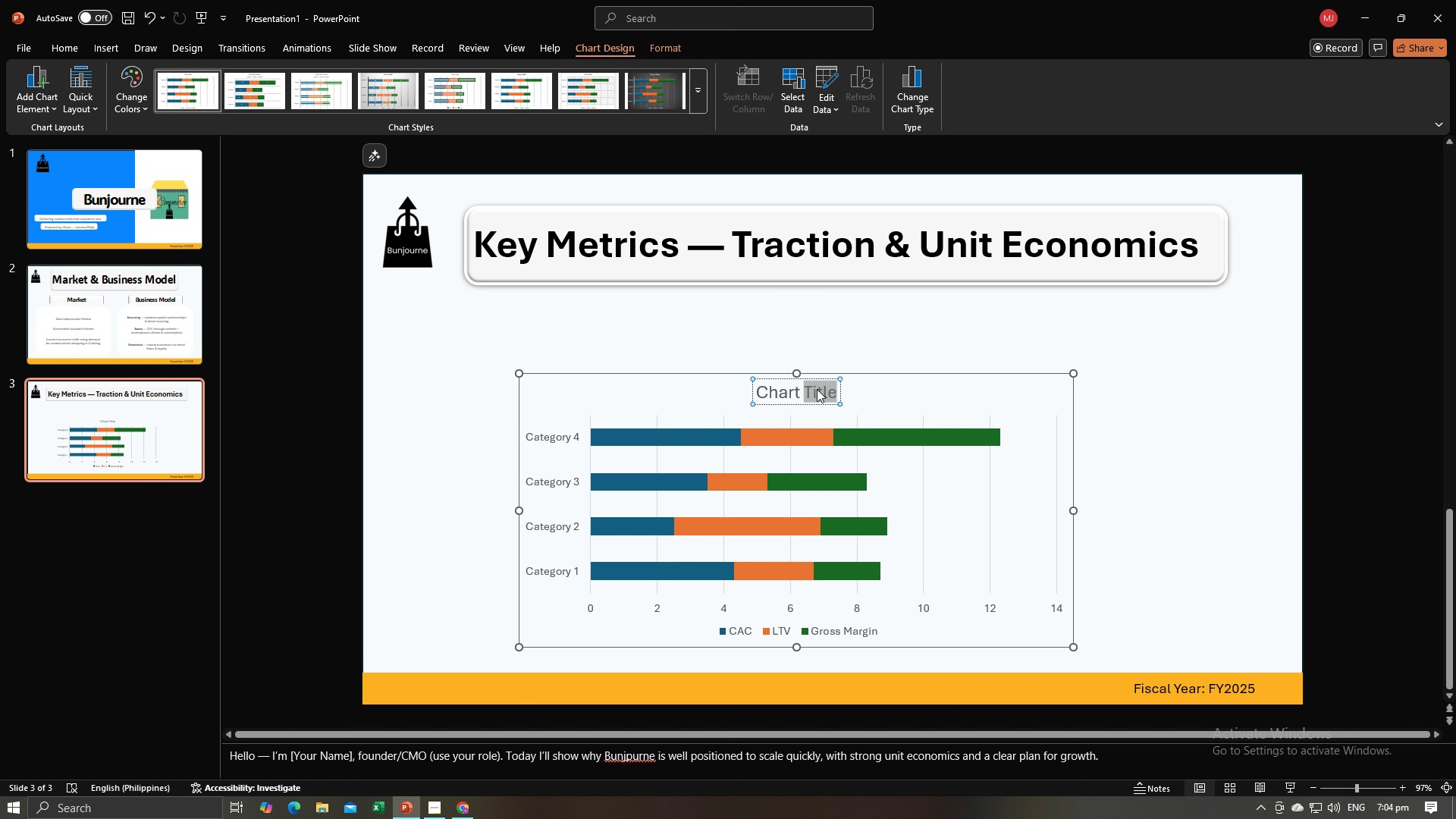 
key(Control+A)
 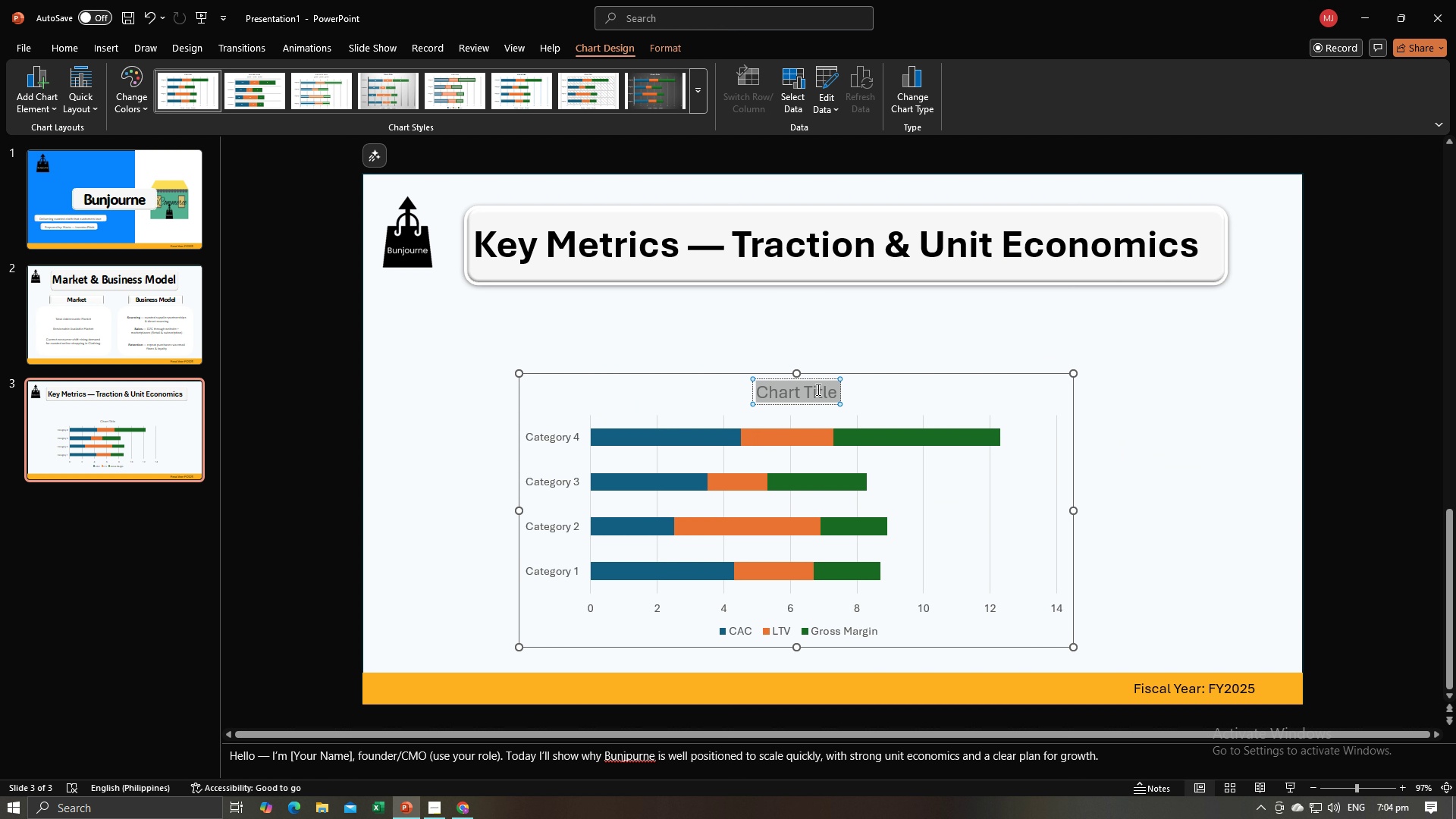 
key(Control+V)
 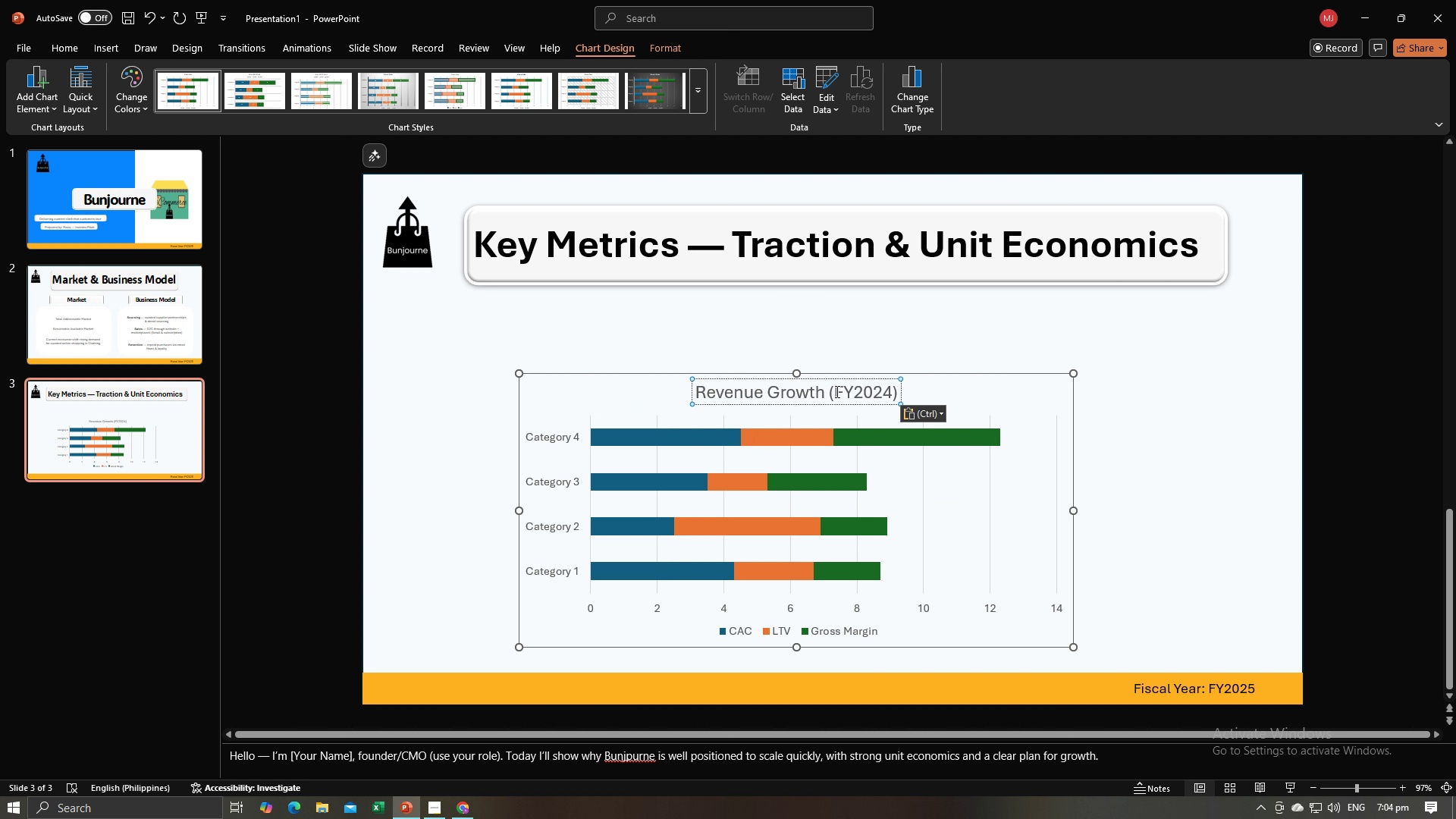 
left_click([835, 391])
 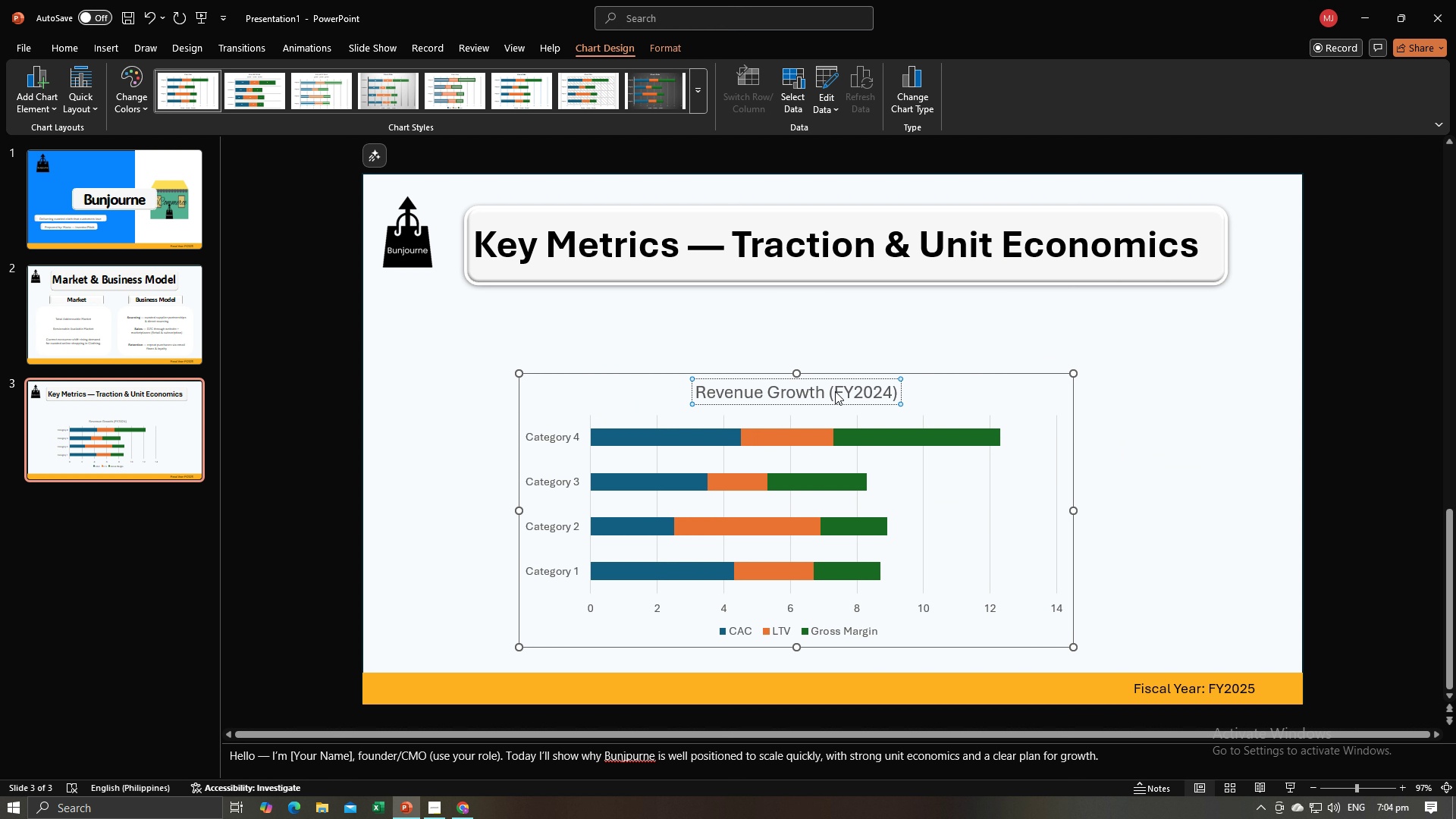 
key(Backspace)
 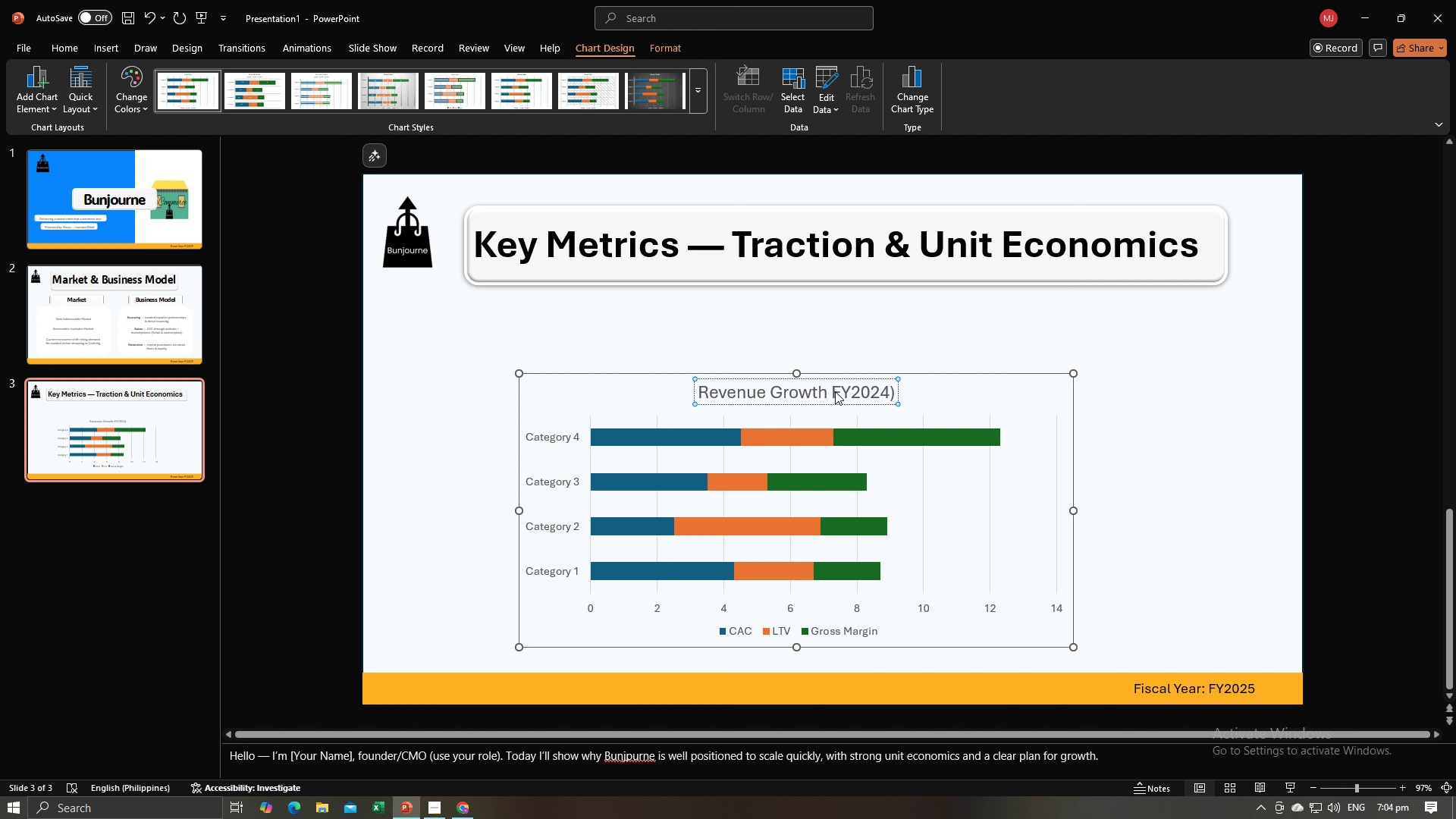 
key(ArrowRight)
 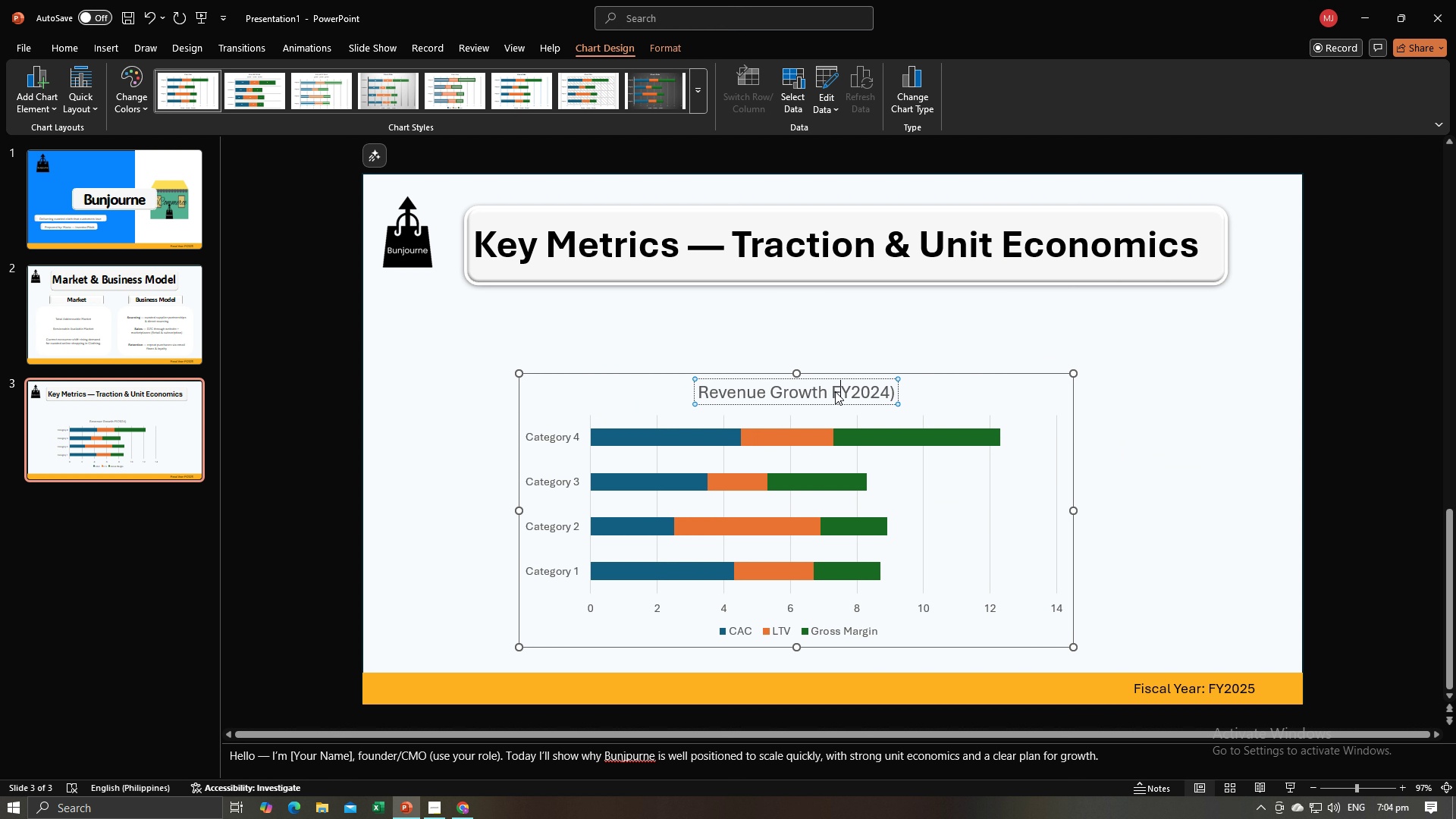 
key(ArrowRight)
 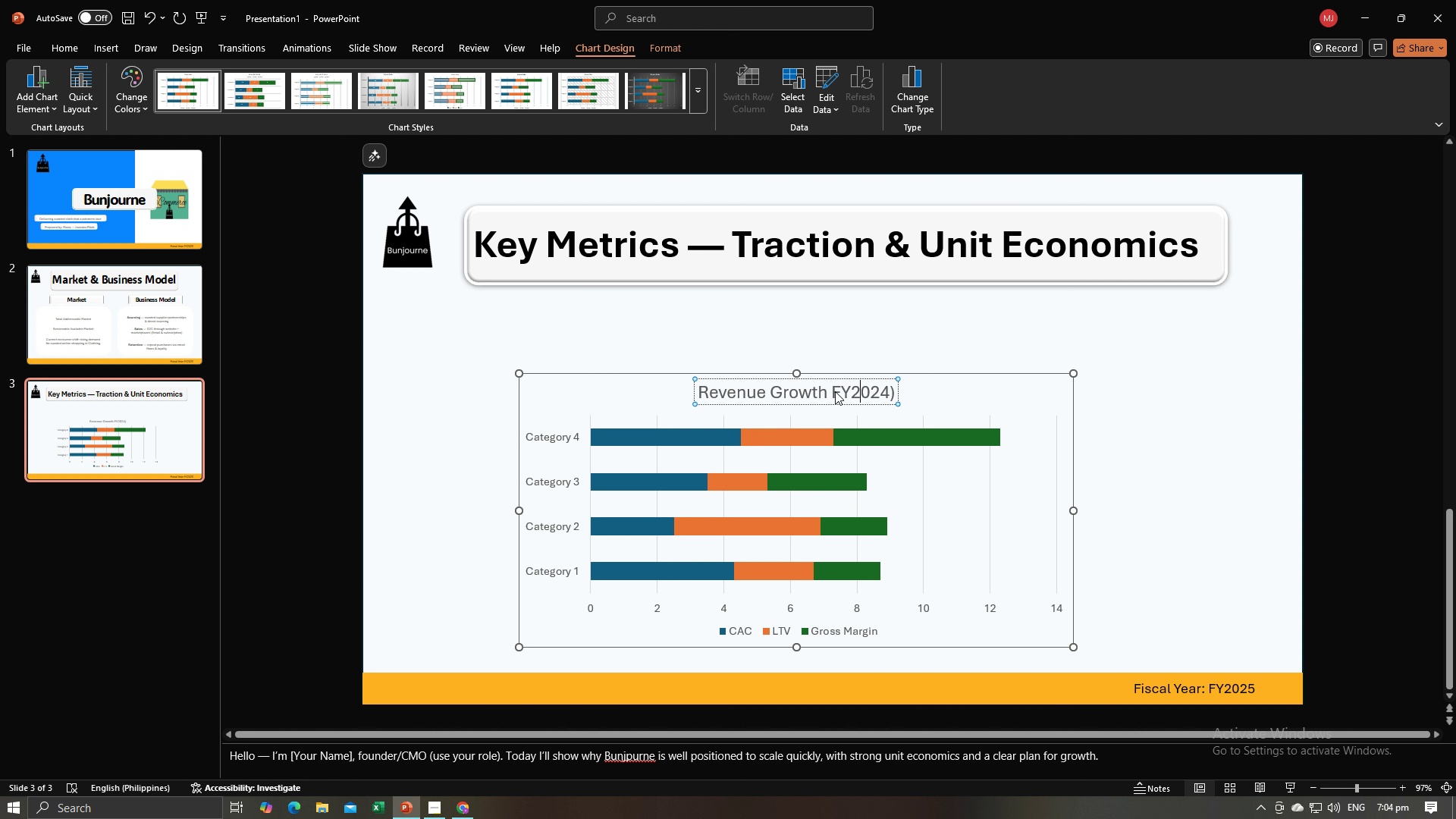 
key(ArrowRight)
 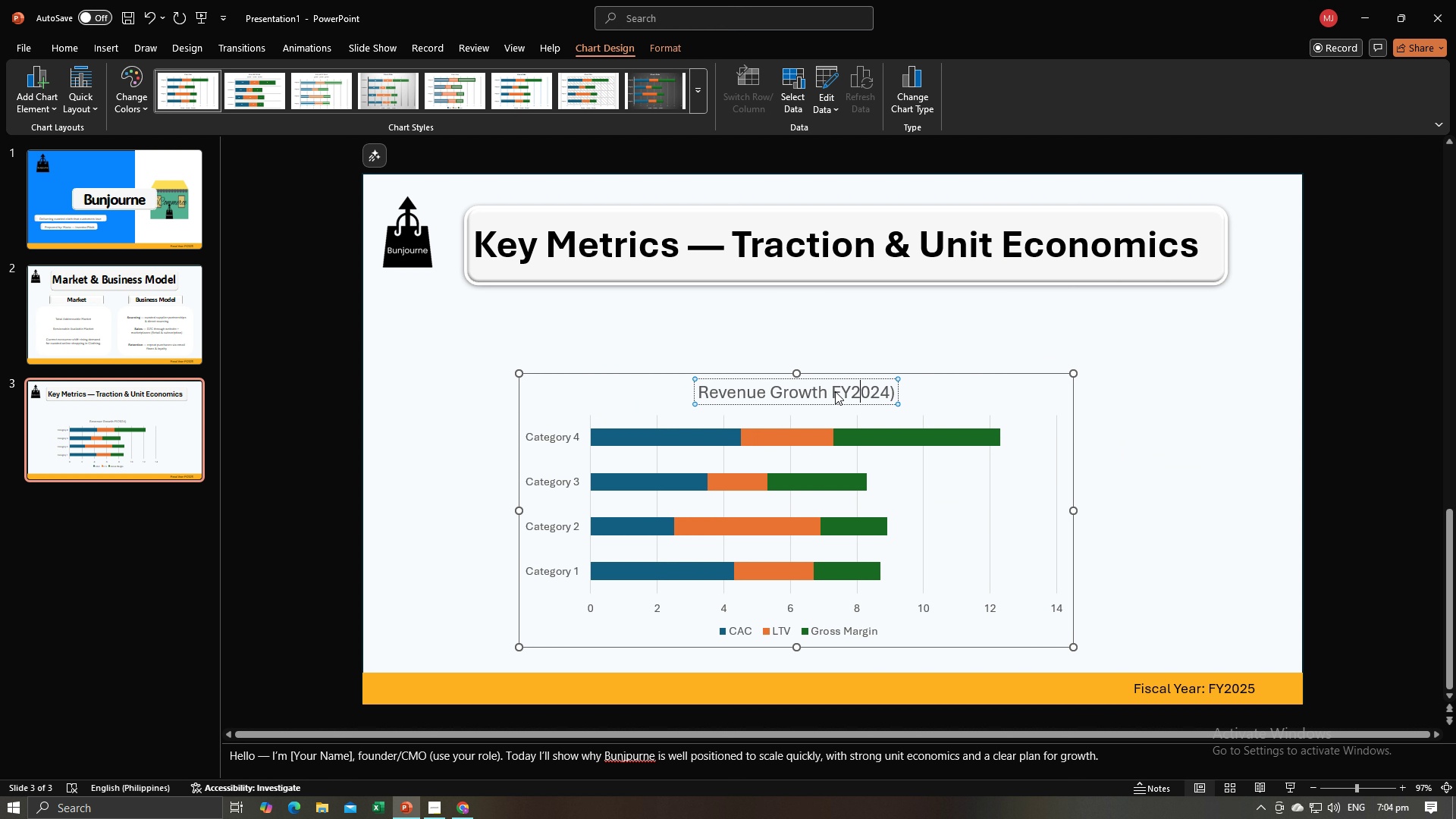 
key(ArrowRight)
 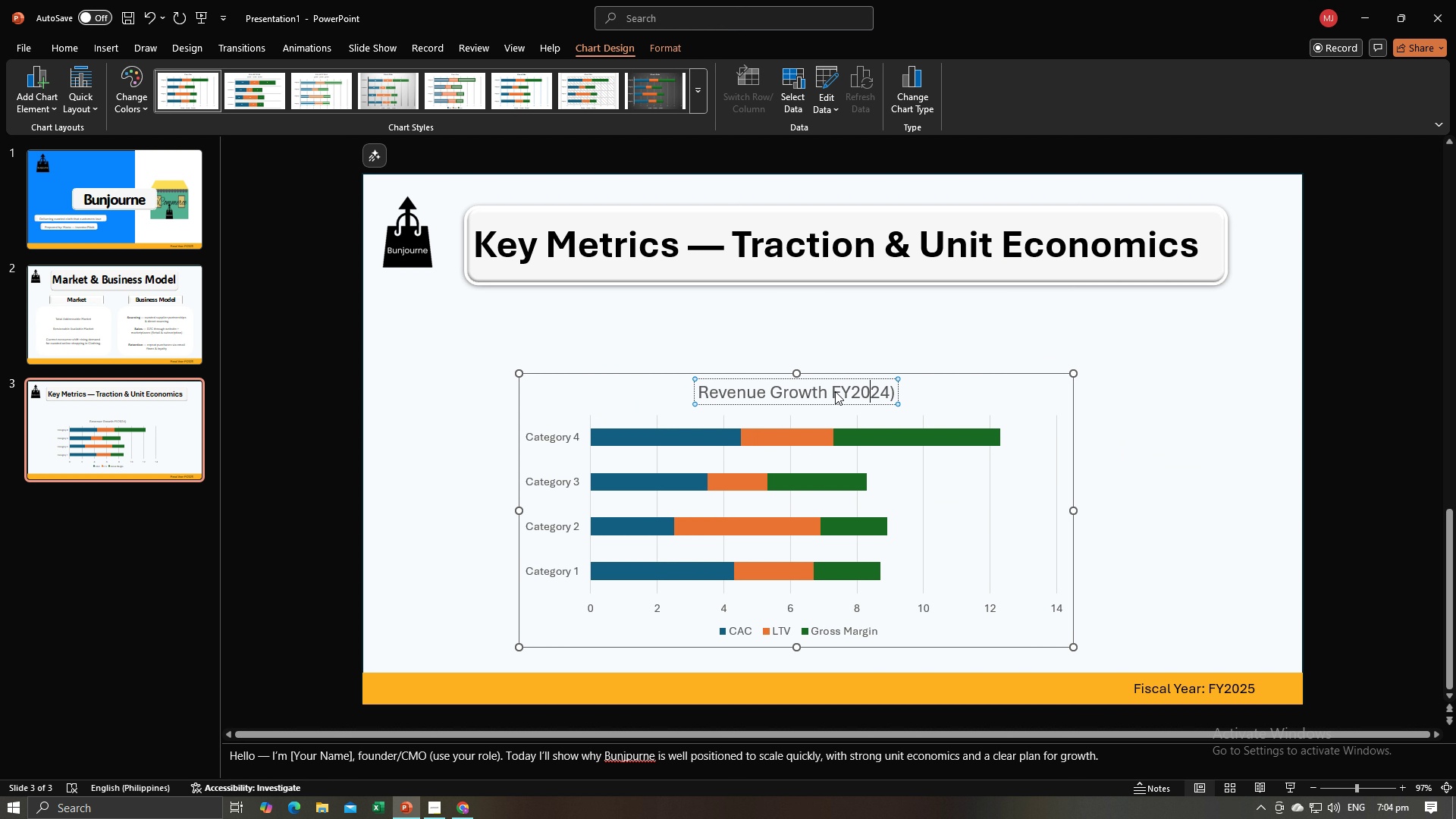 
key(ArrowRight)
 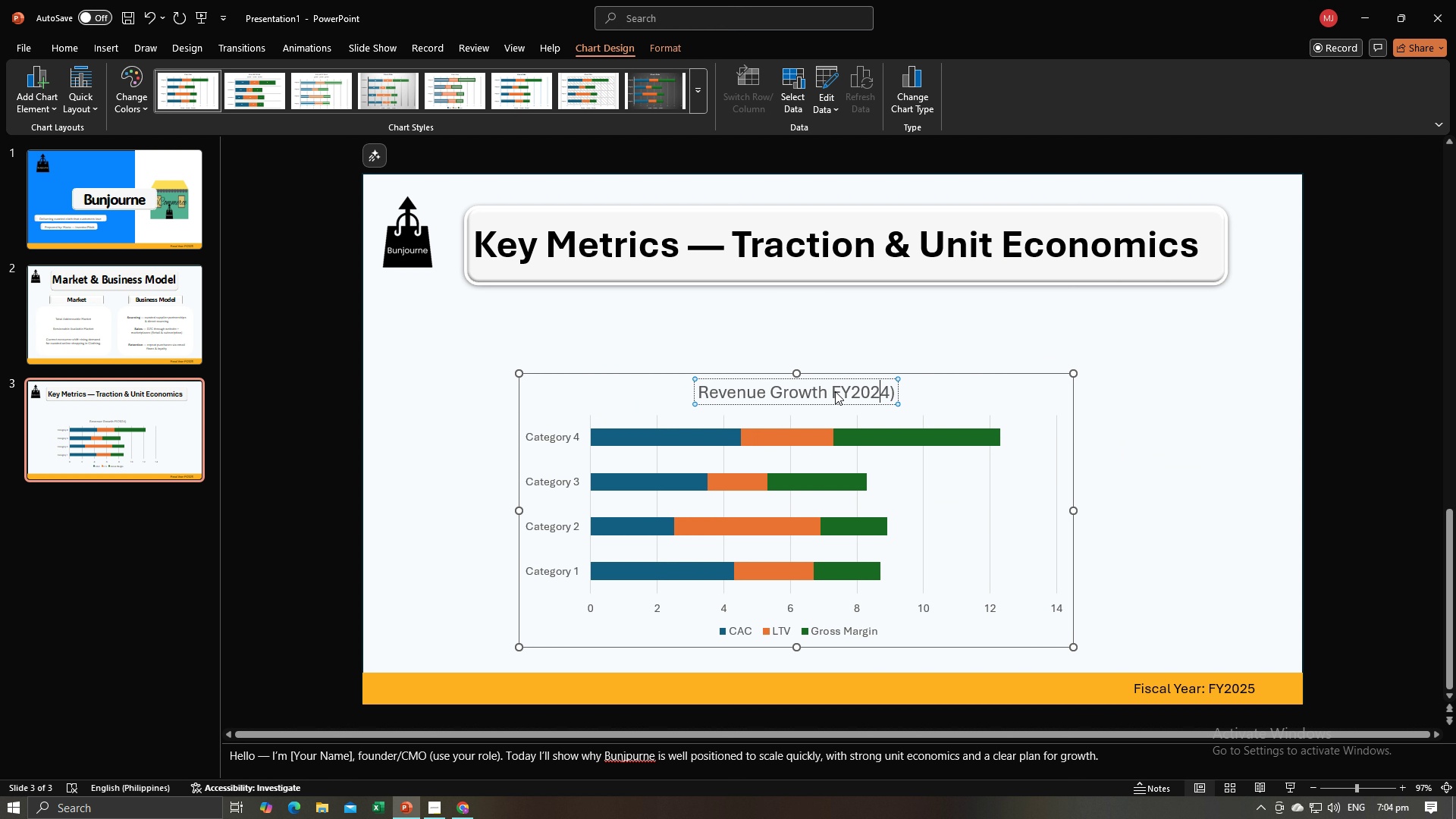 
key(ArrowRight)
 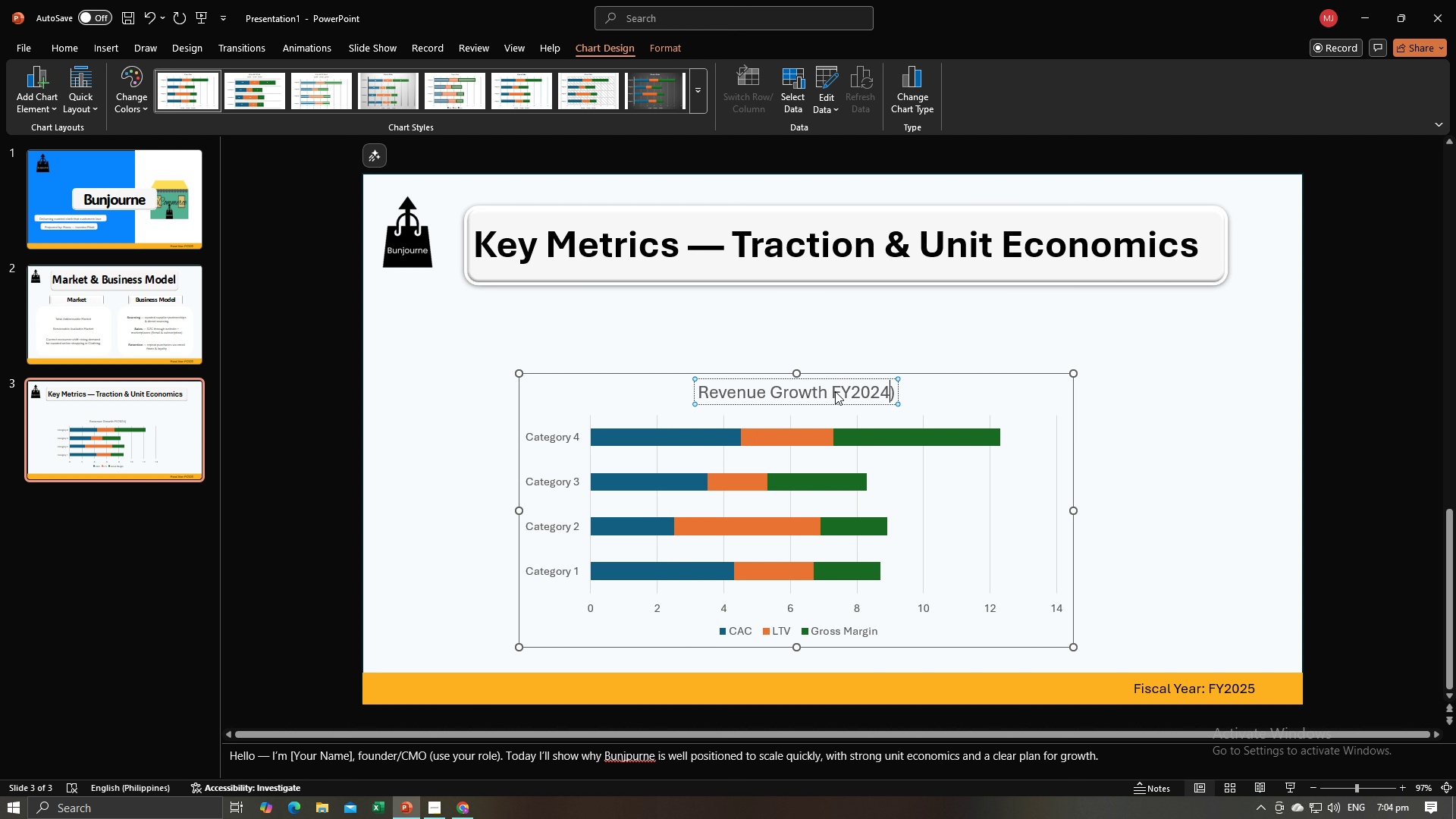 
key(ArrowRight)
 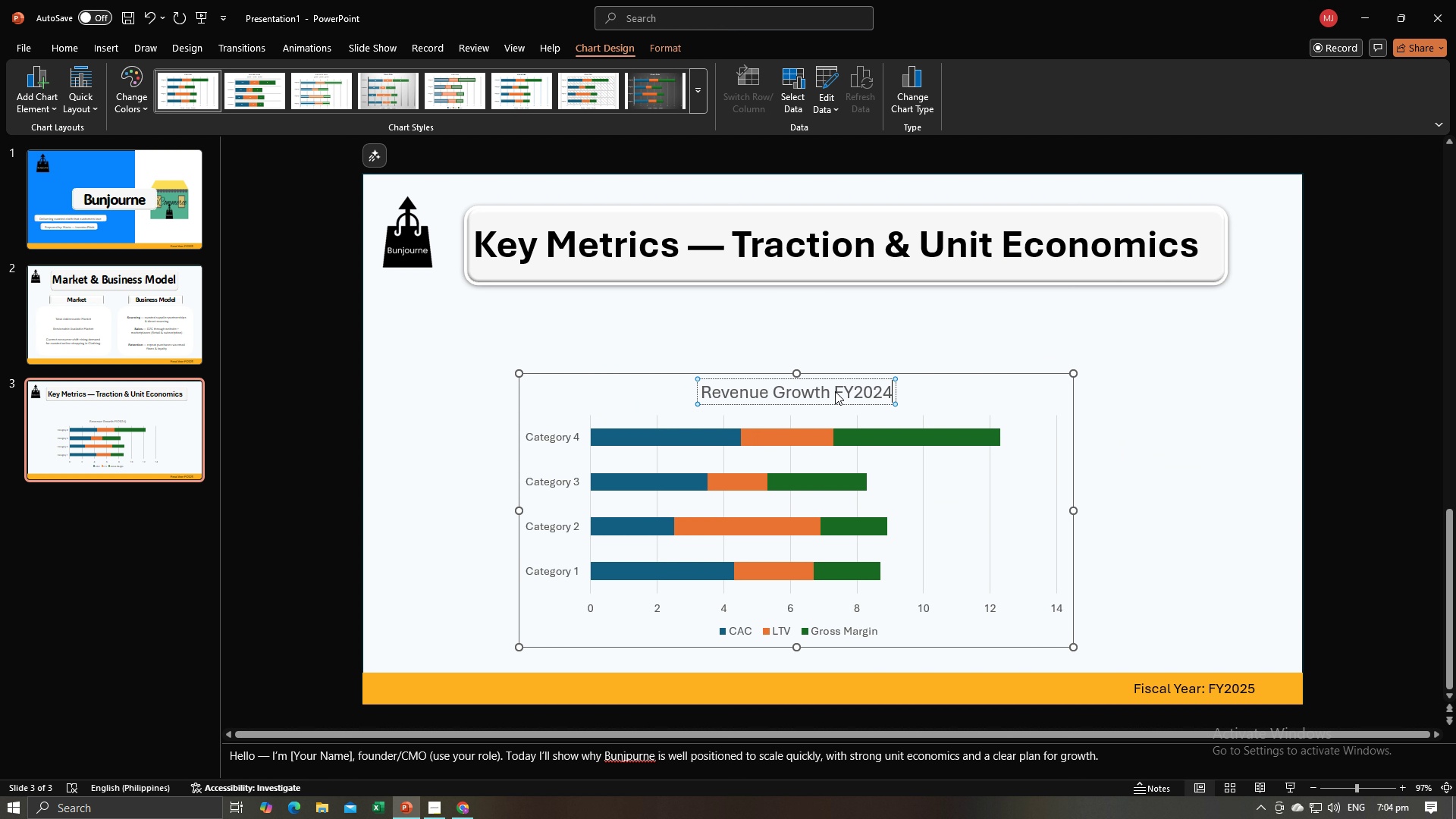 
key(Backspace)
 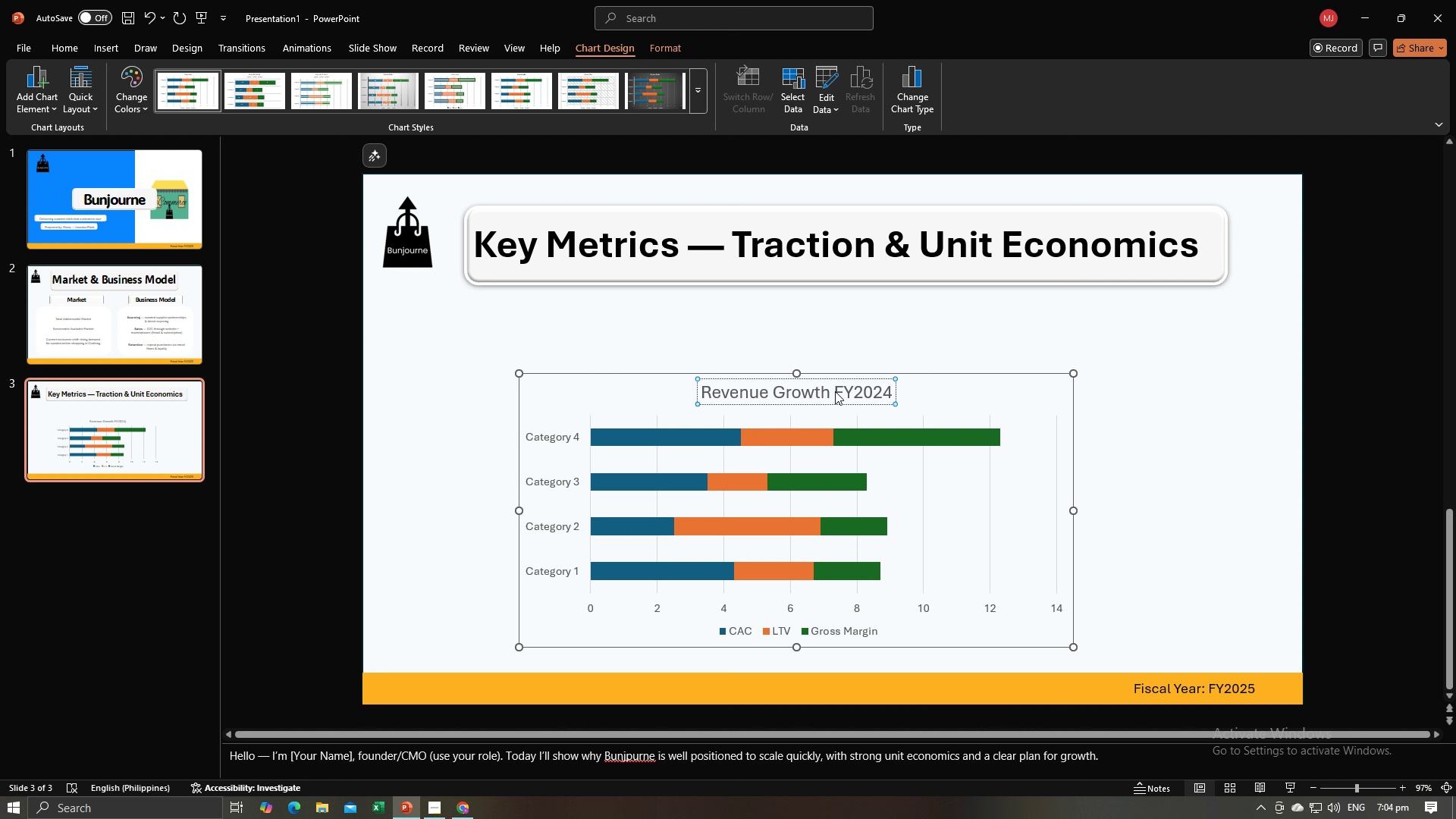 
key(Backspace)
 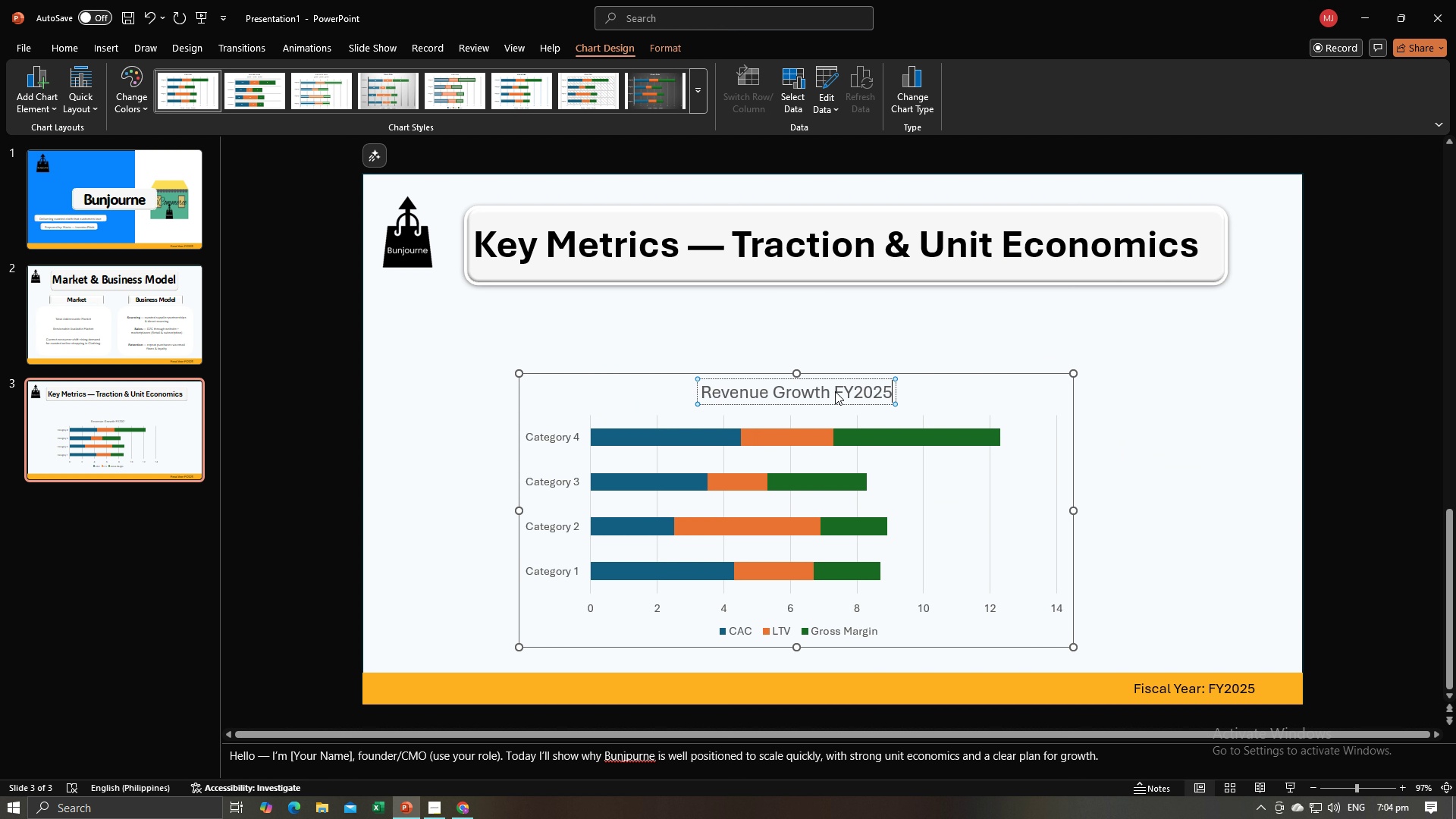 
key(5)
 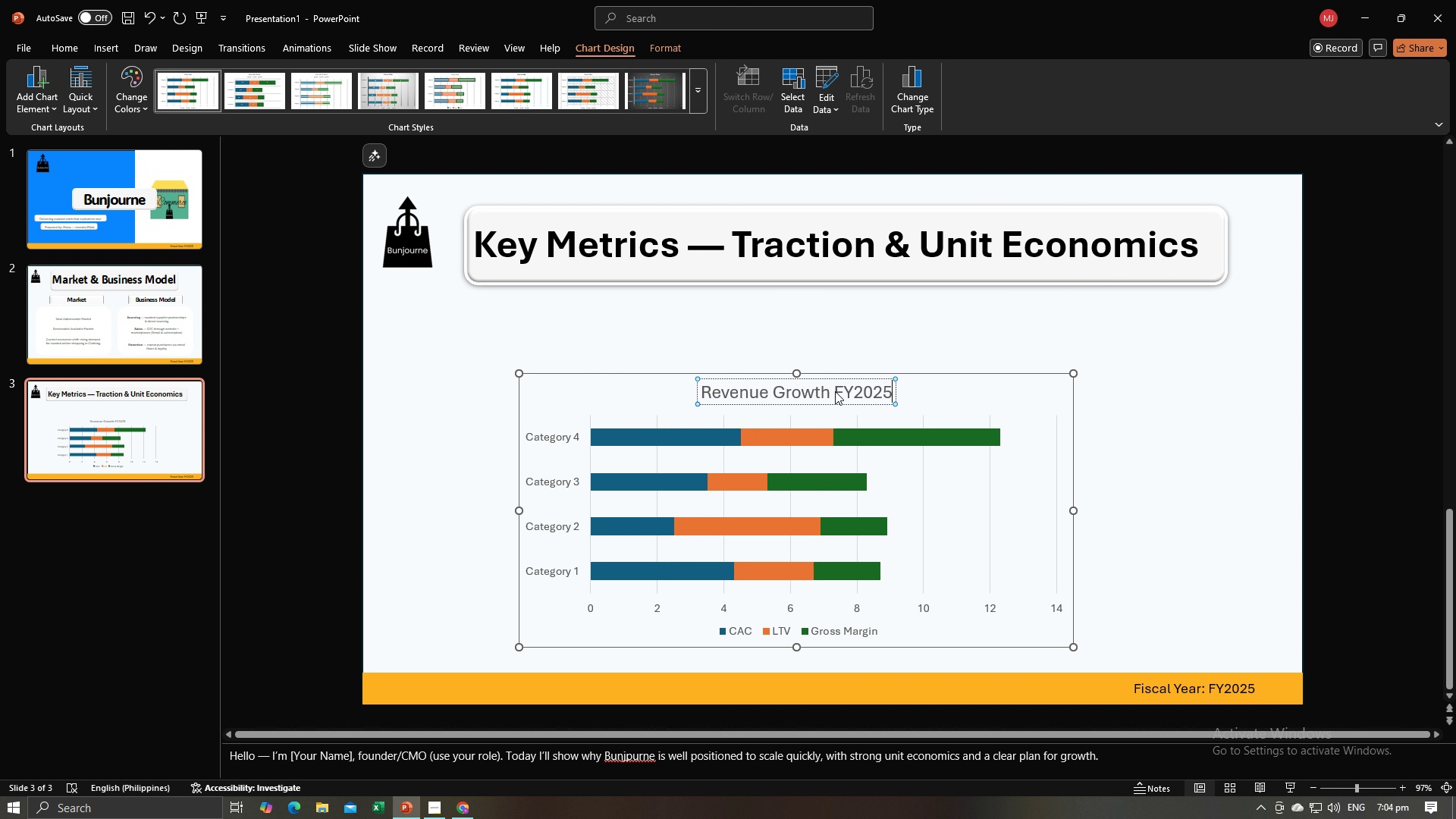 
key(Enter)
 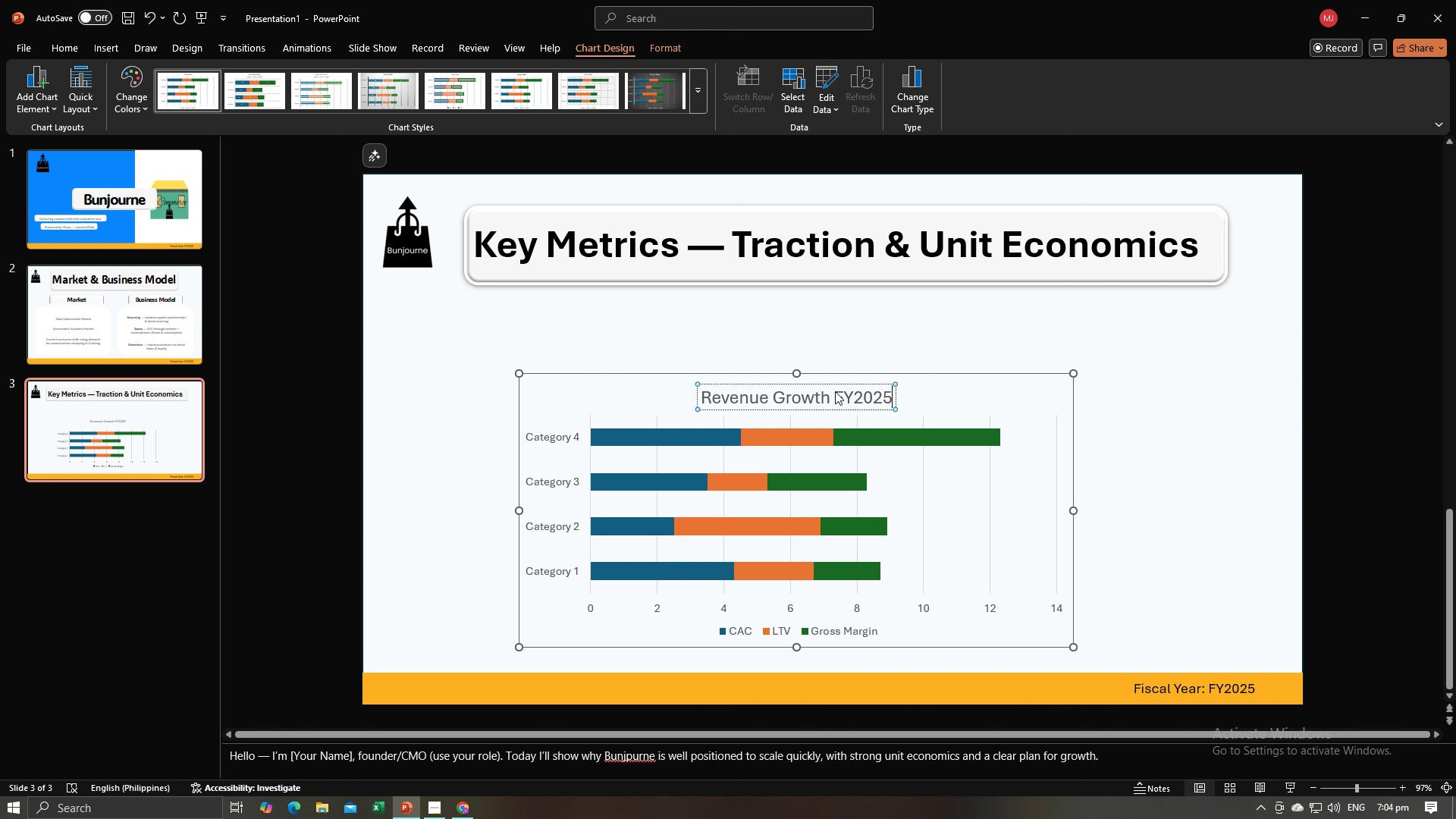 
key(Backspace)
 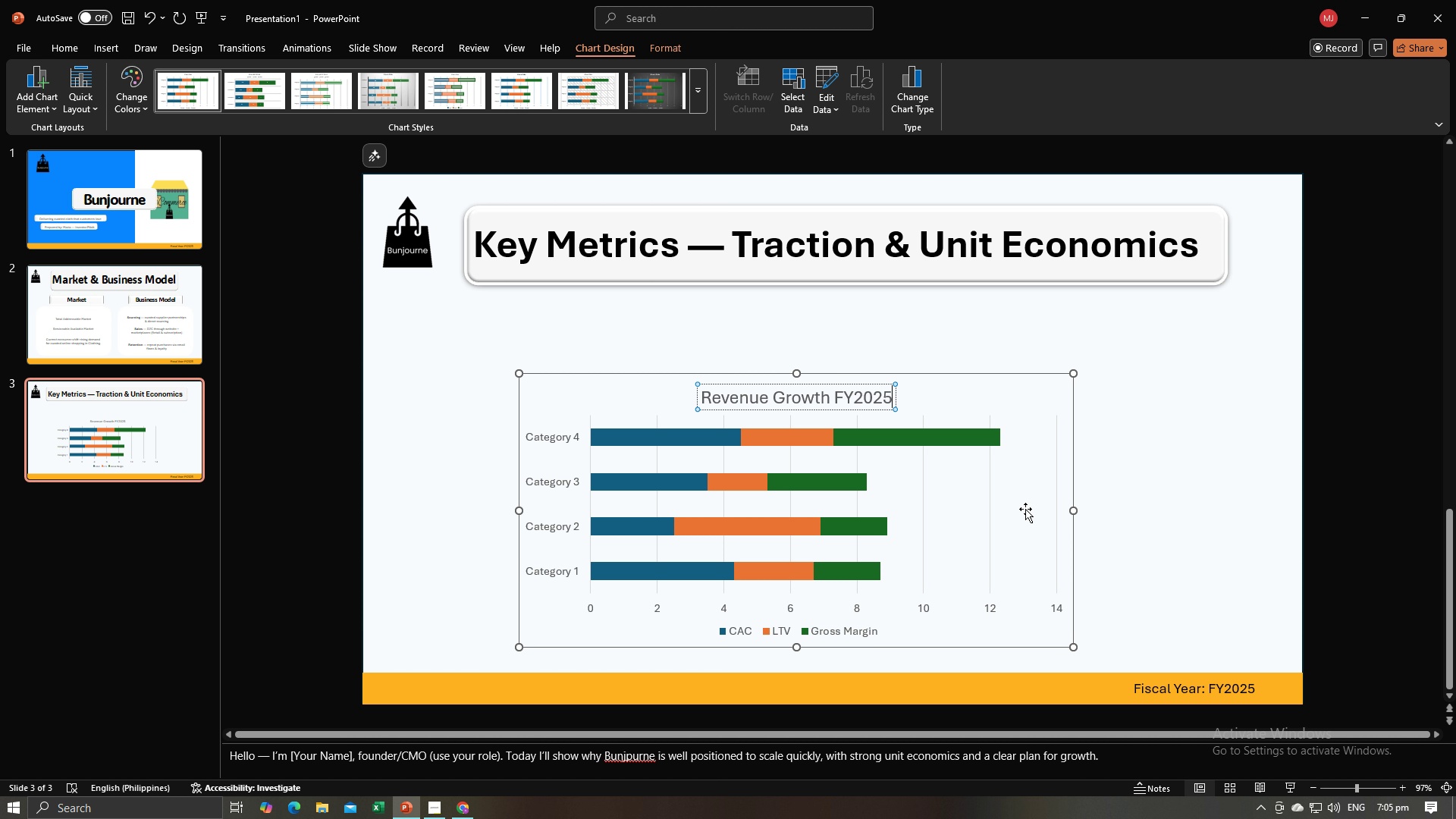 
left_click([1184, 549])
 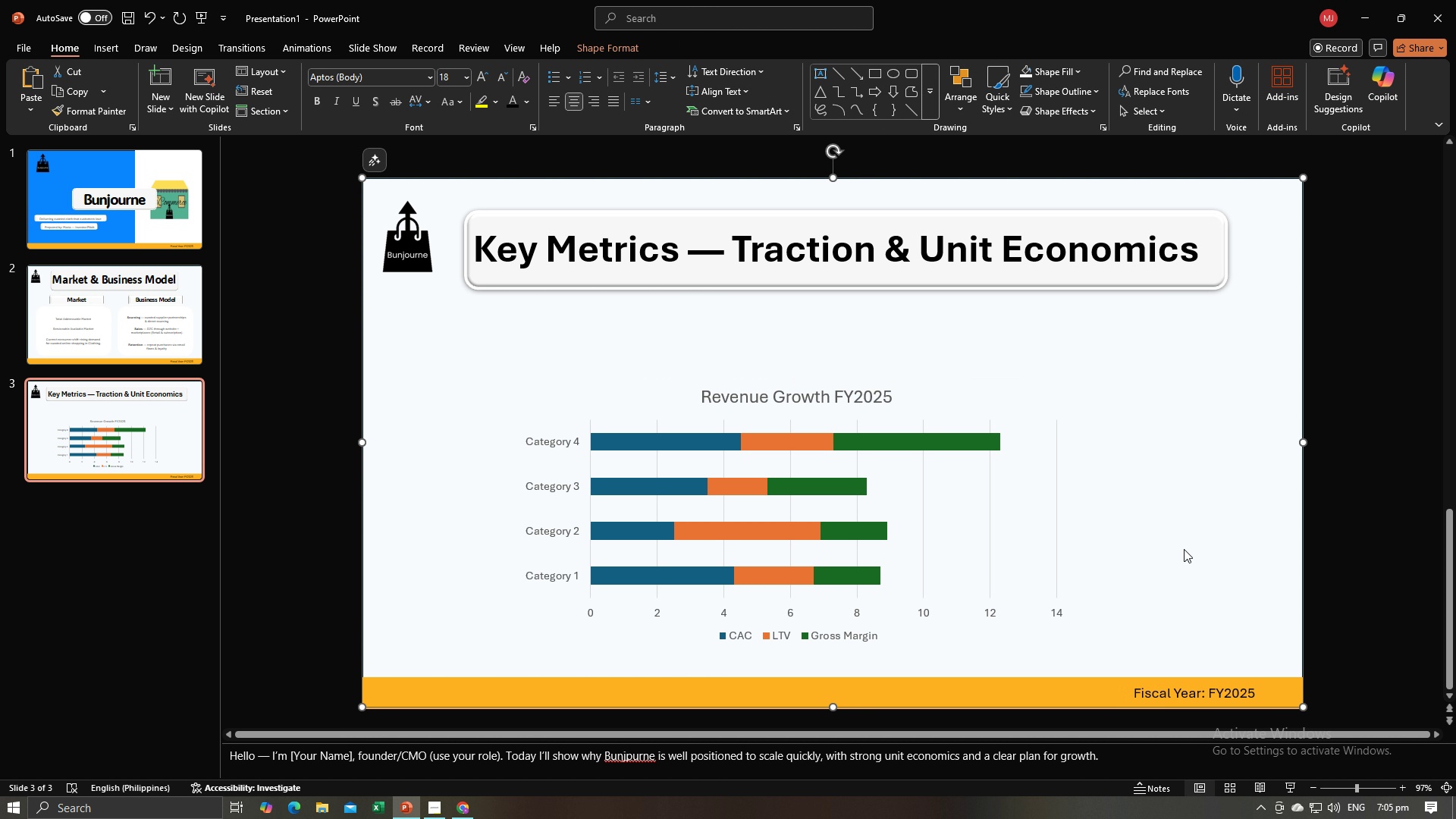 
key(Alt+AltLeft)
 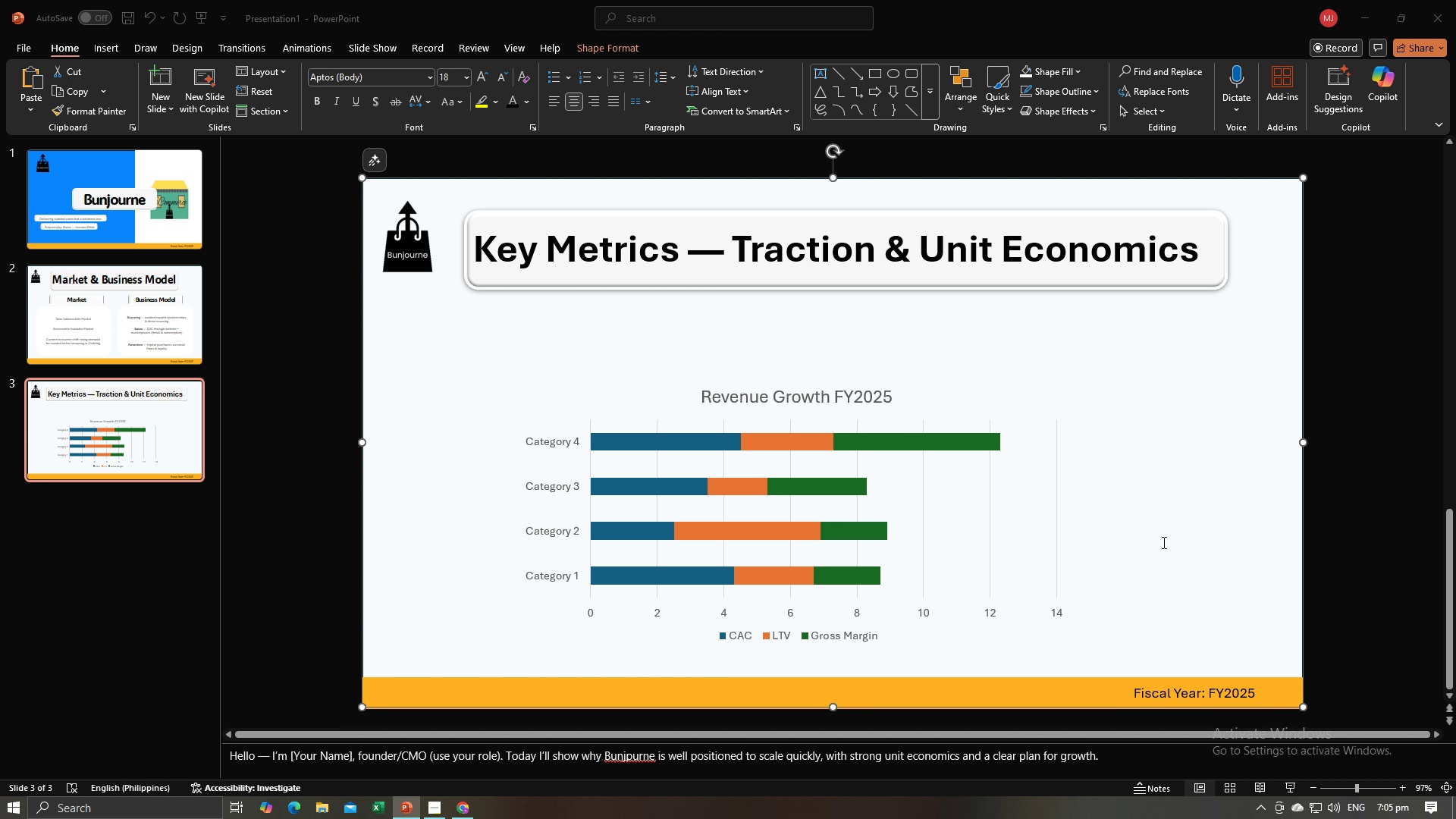 
key(Alt+Tab)
 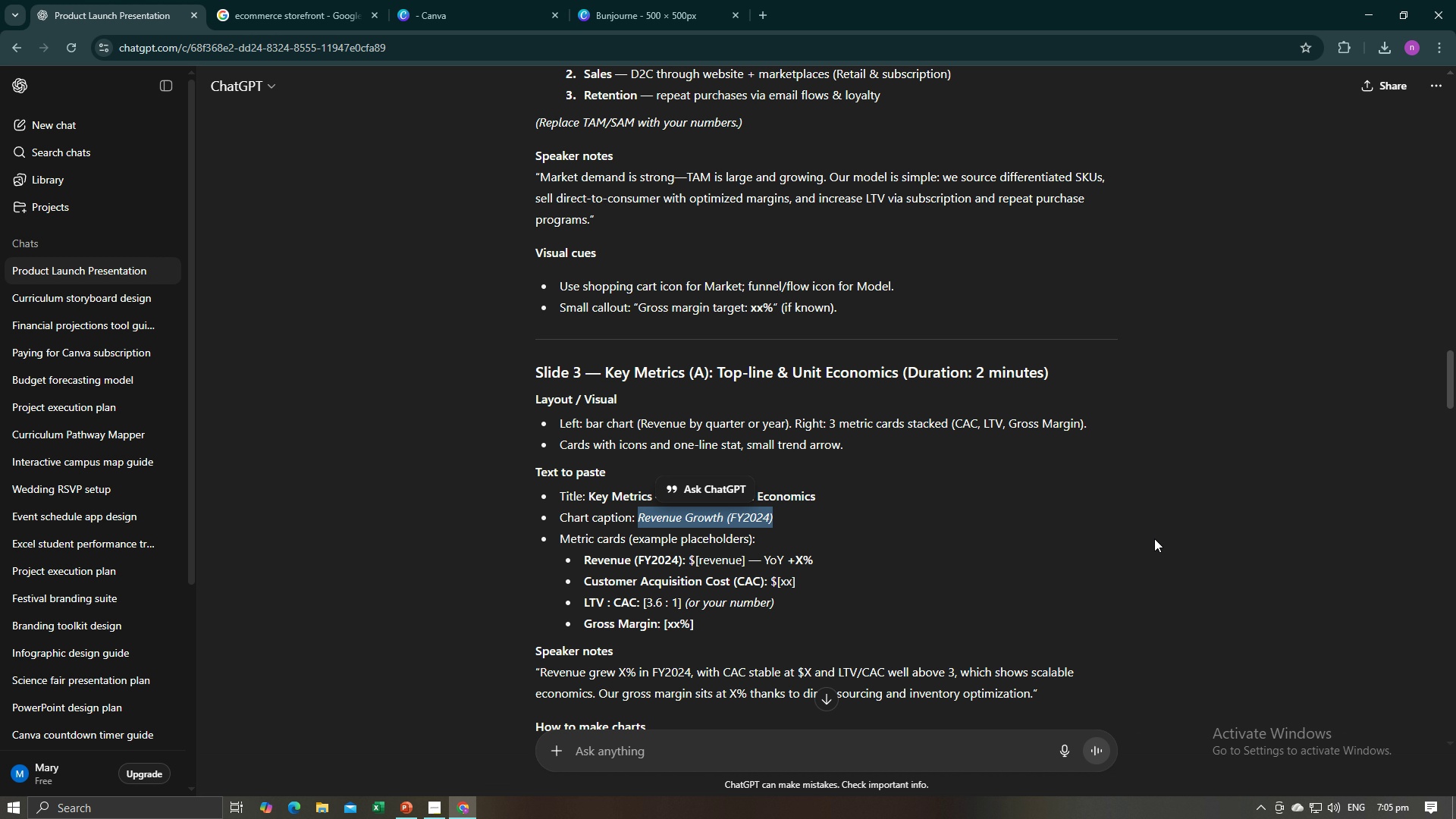 
wait(5.69)
 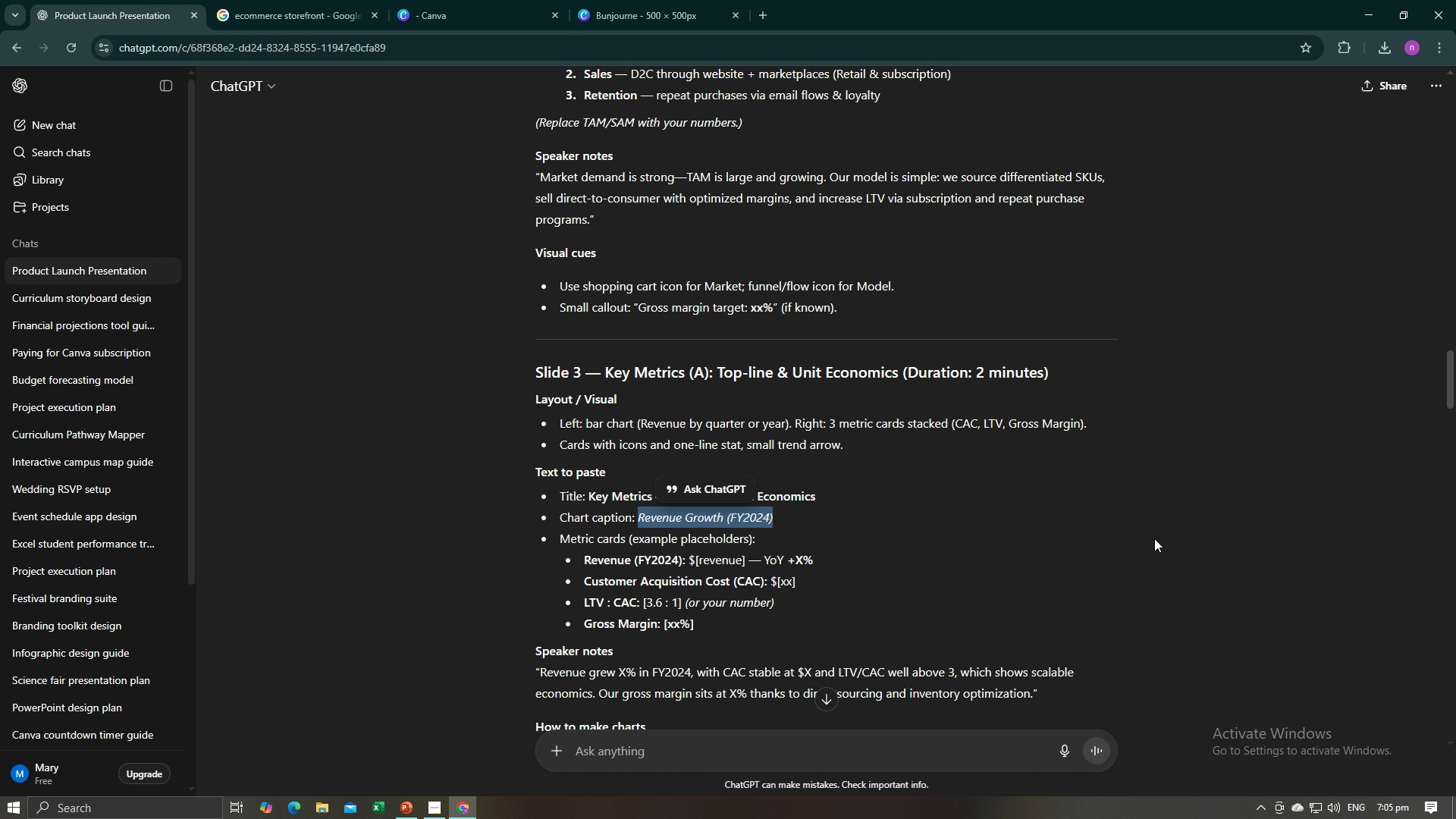 
scroll: coordinate [983, 530], scroll_direction: down, amount: 2.0
 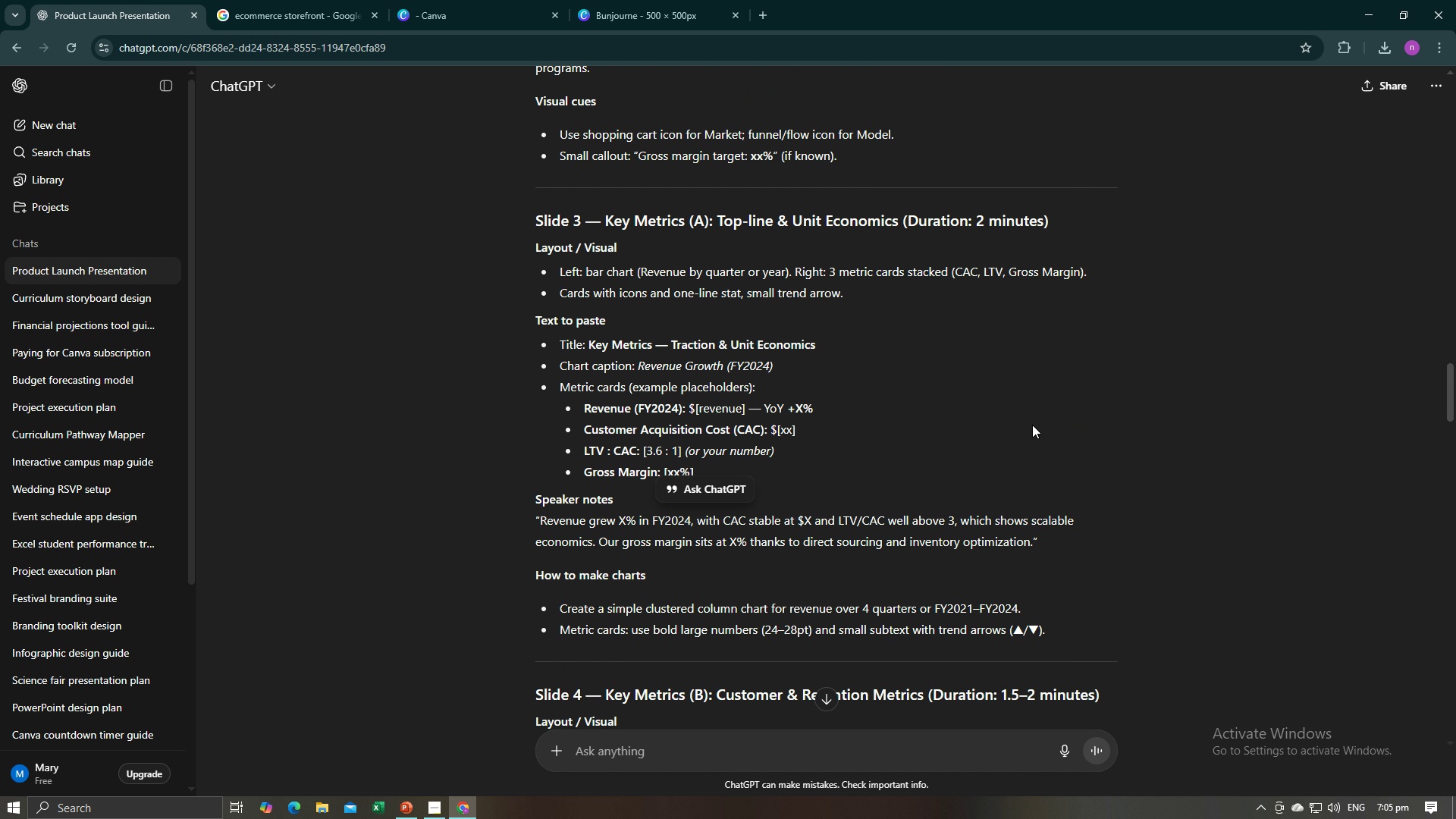 
left_click([1032, 425])
 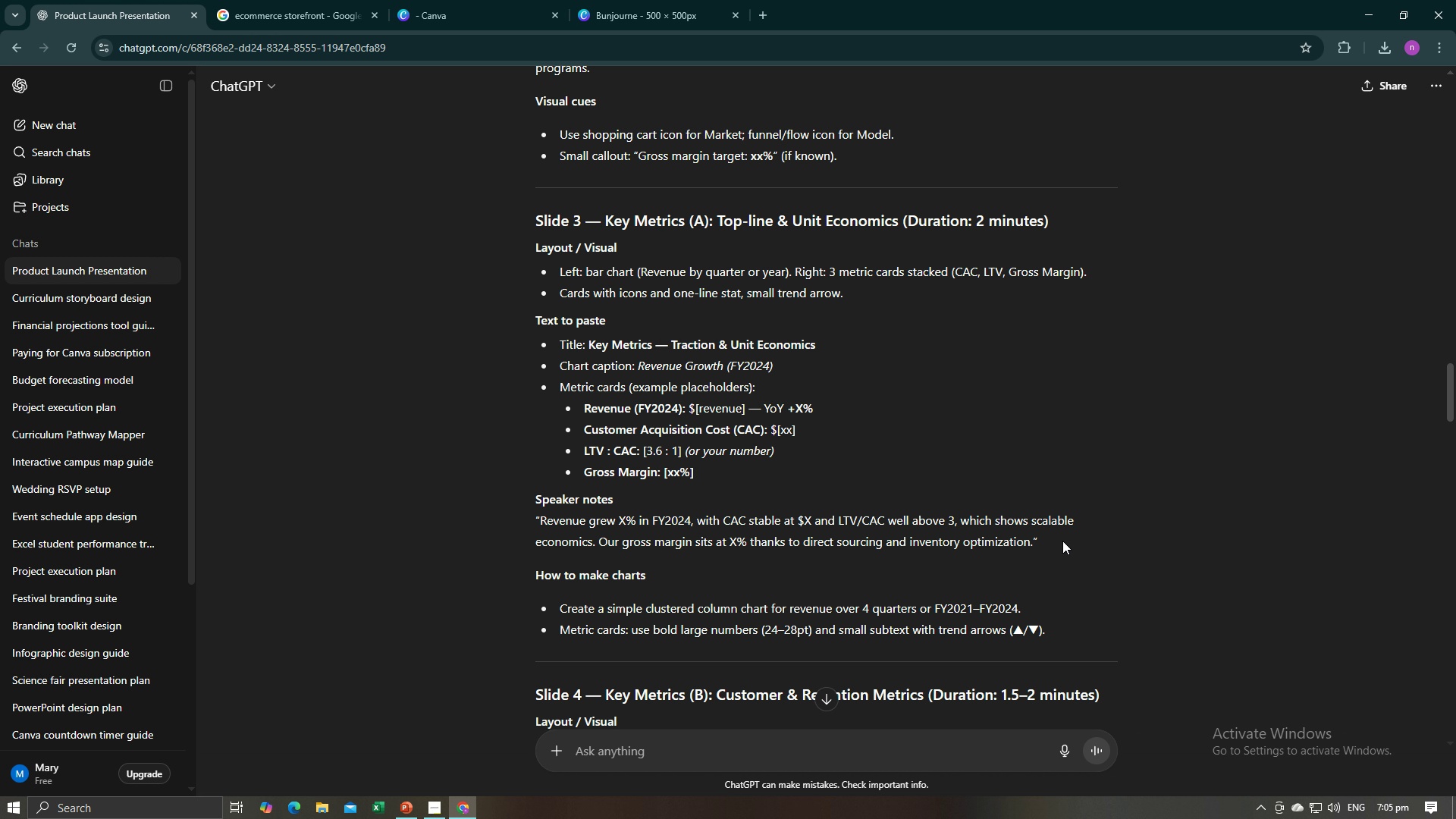 
left_click_drag(start_coordinate=[1065, 538], to_coordinate=[533, 527])
 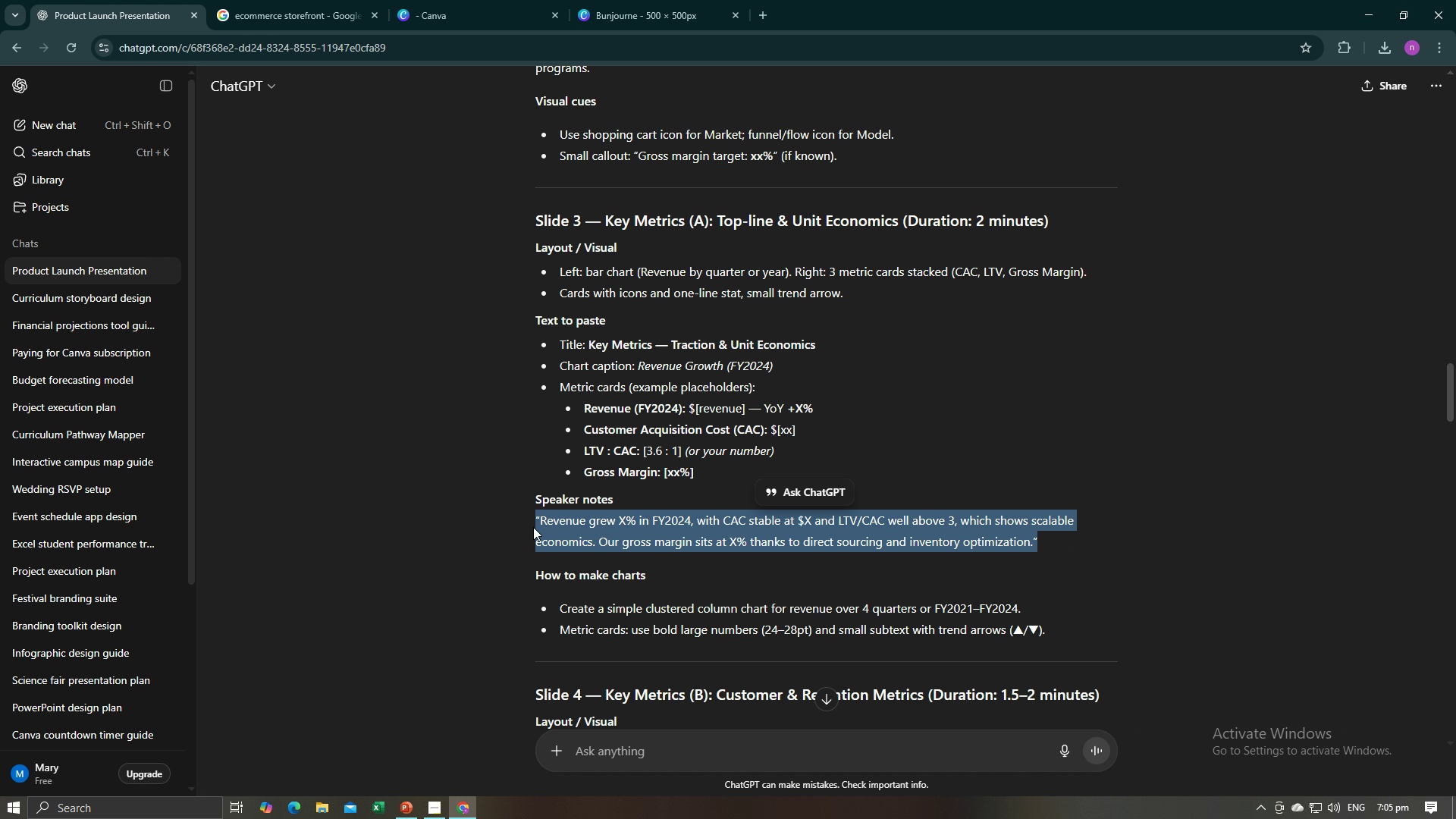 
key(Control+C)
 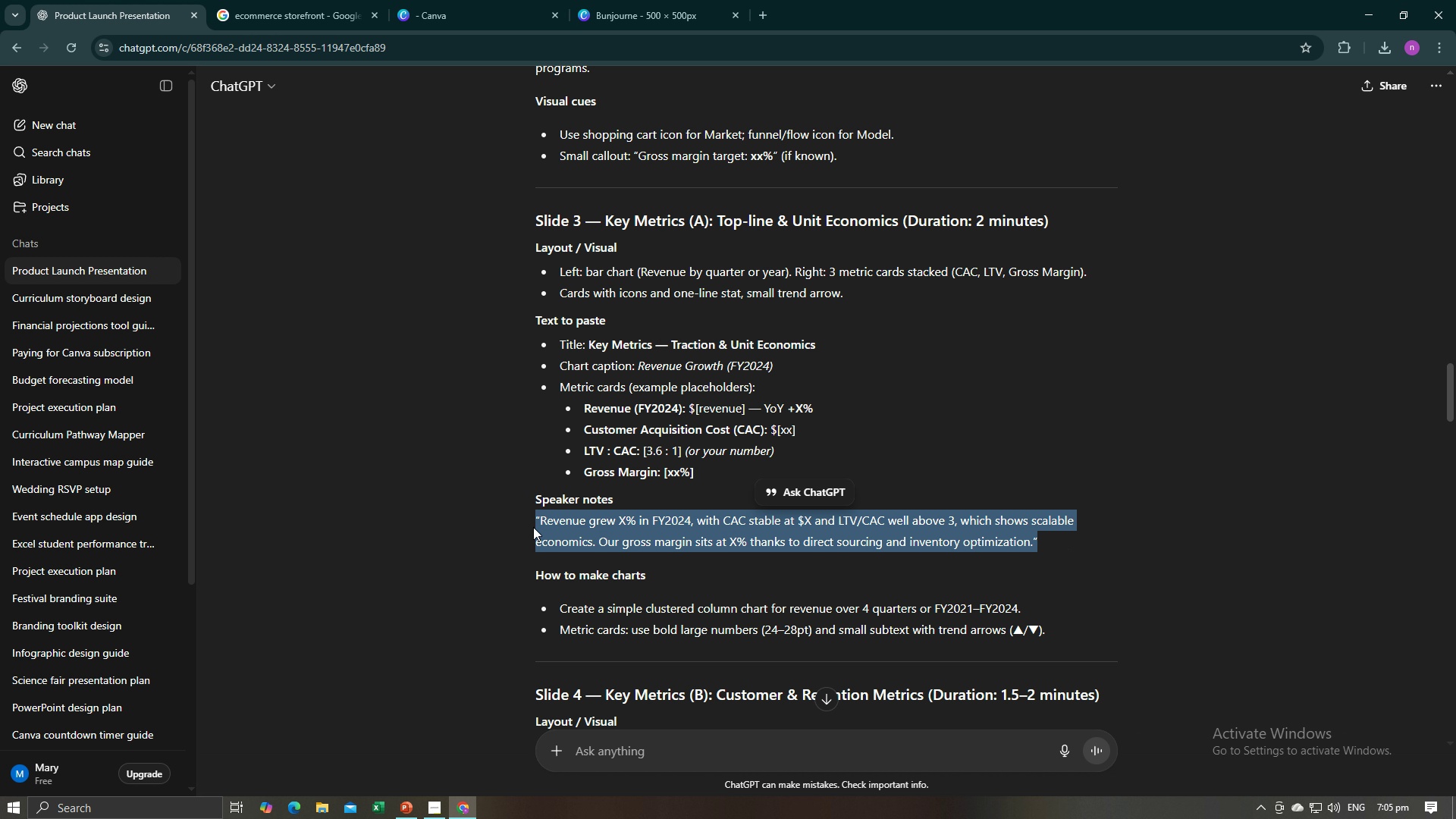 
key(Control+C)
 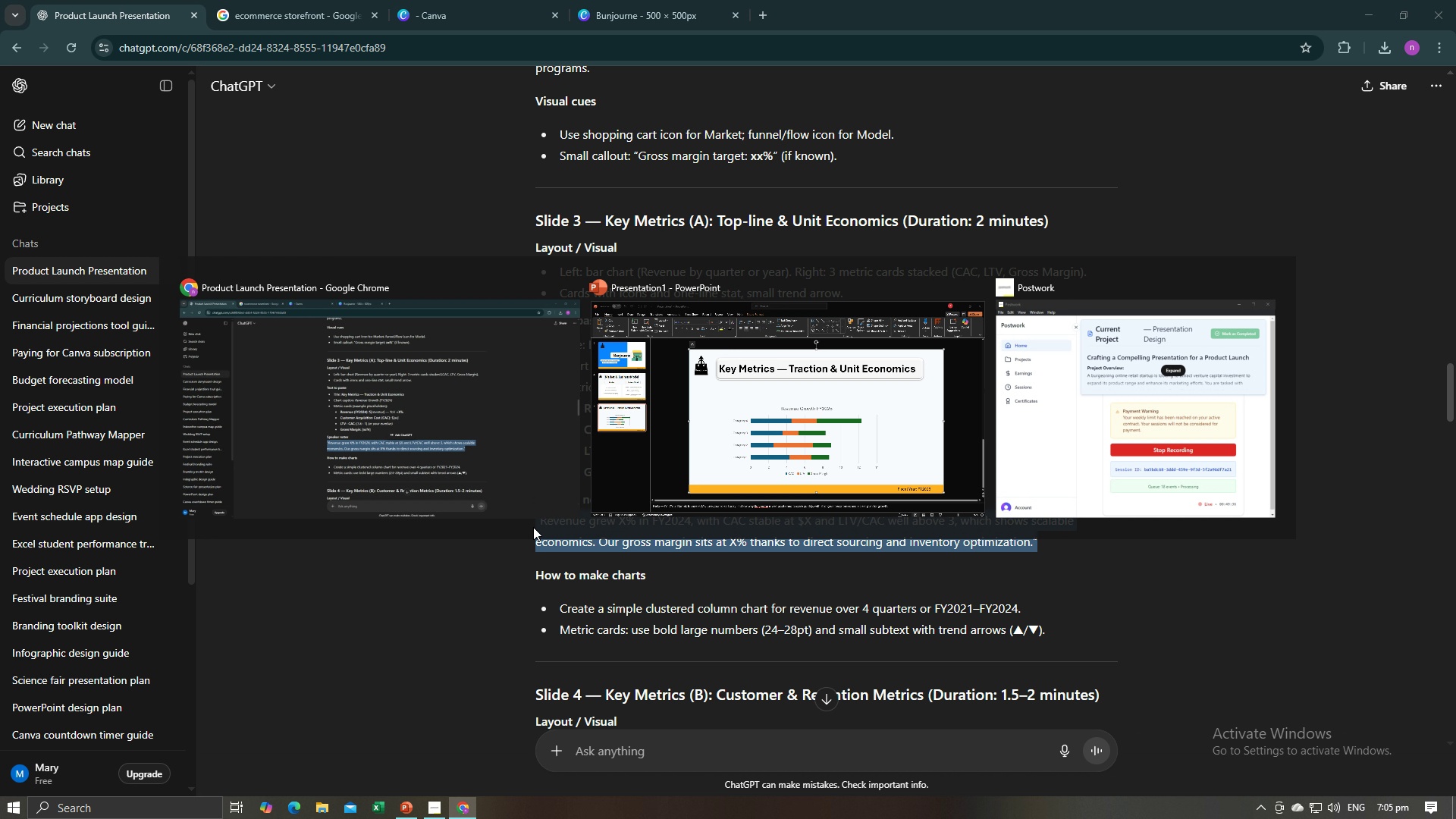 
key(Alt+AltLeft)
 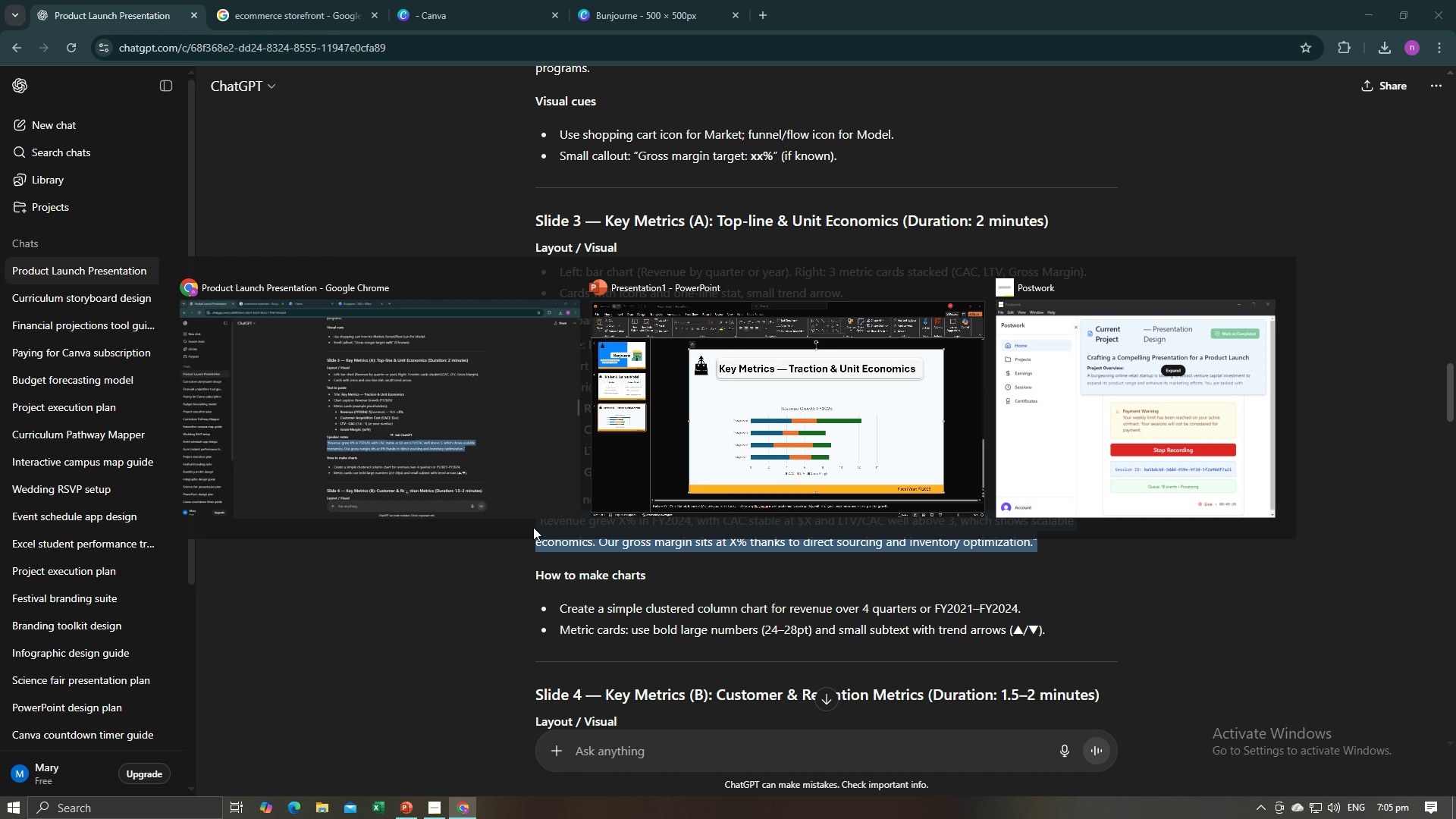 
key(Alt+Tab)
 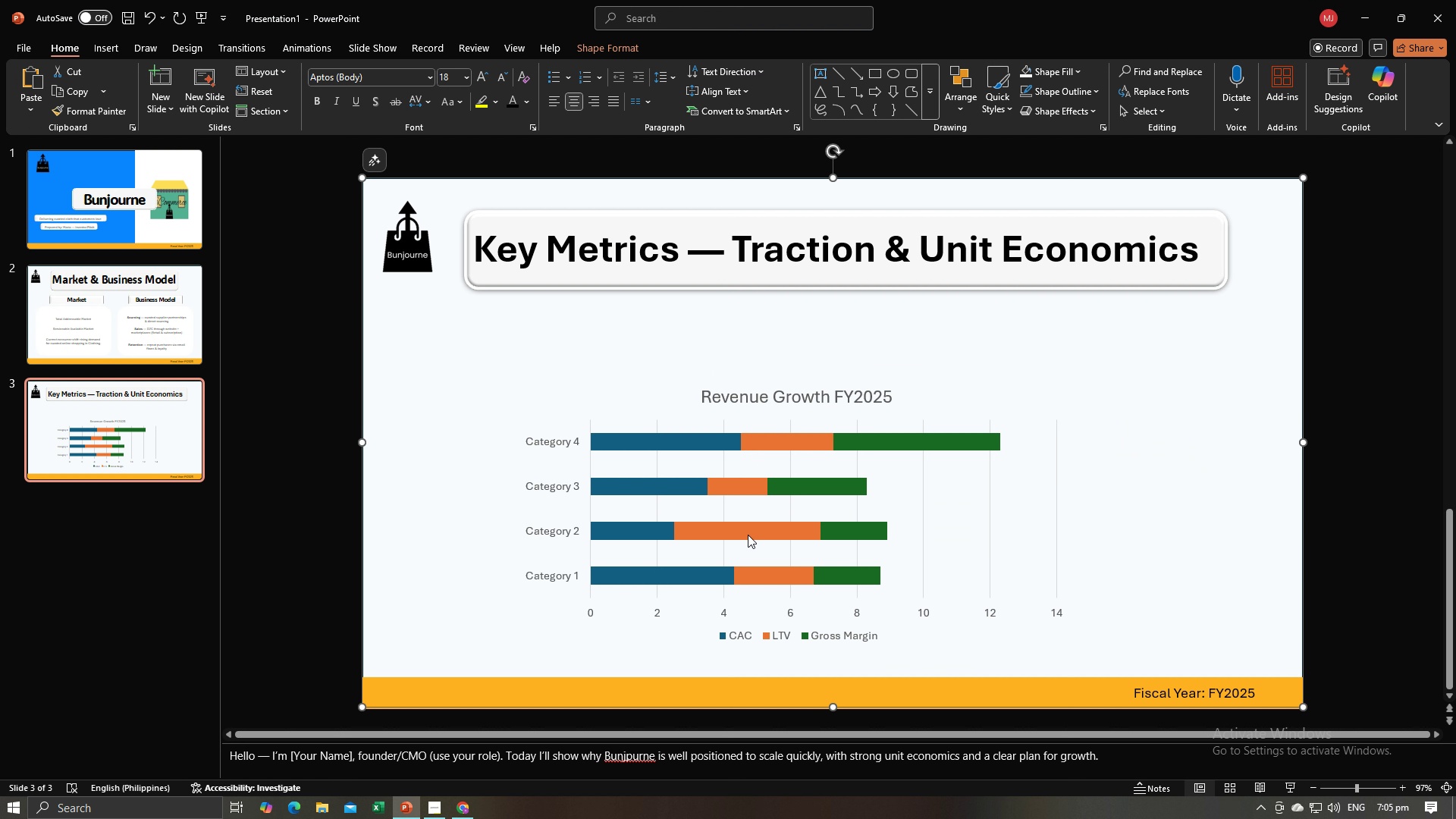 
left_click([796, 513])
 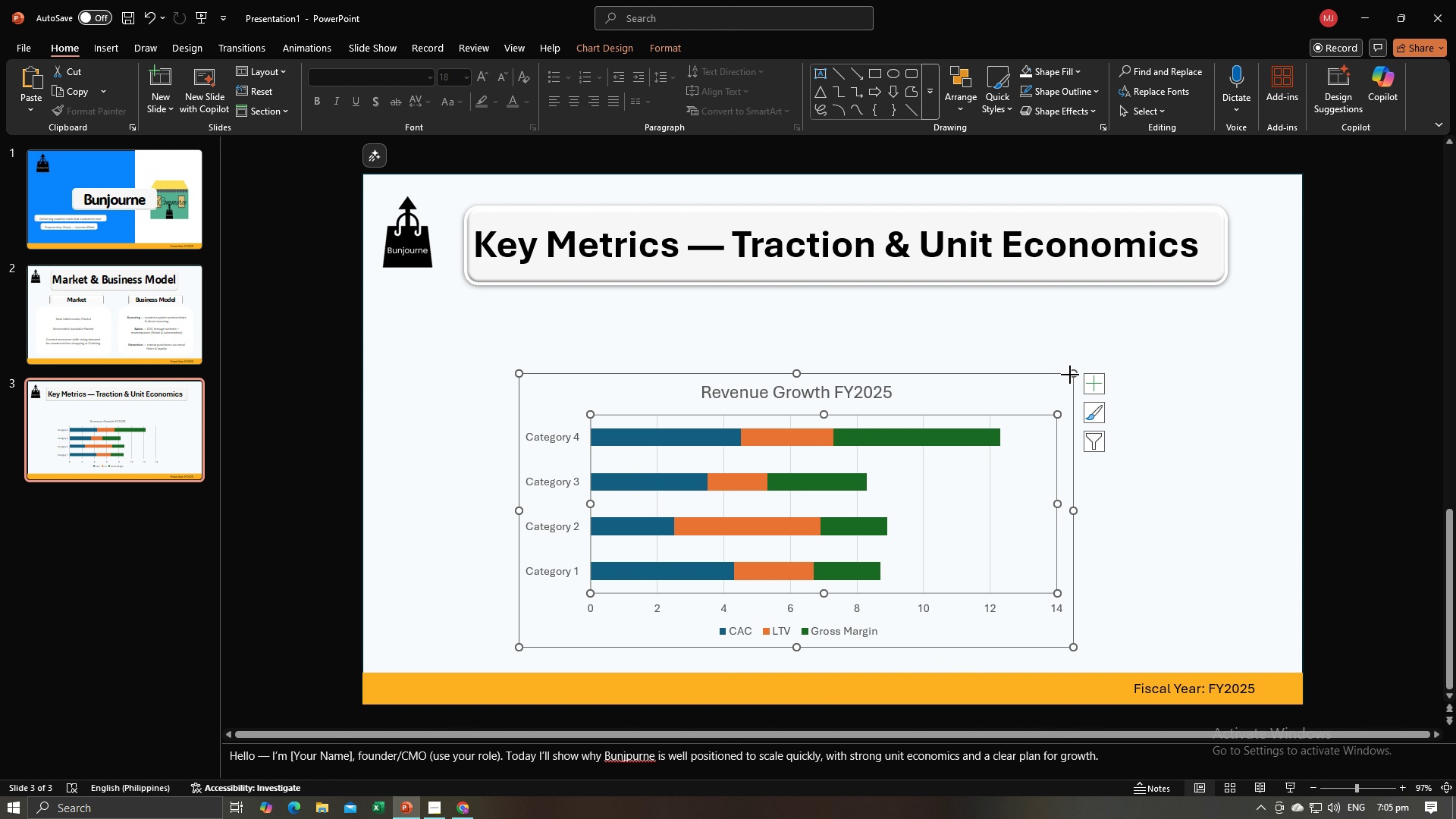 
left_click_drag(start_coordinate=[1072, 374], to_coordinate=[884, 441])
 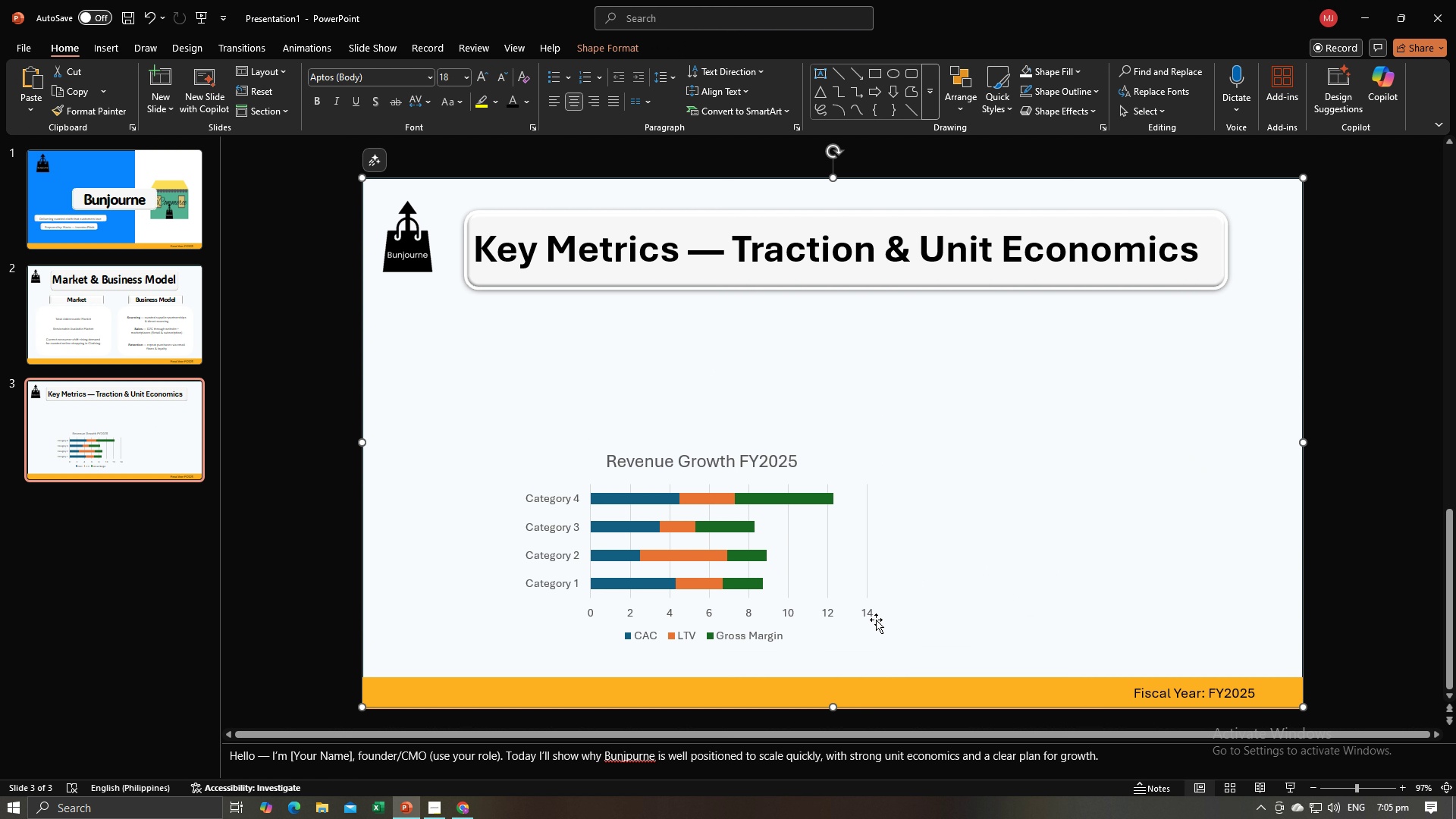 
double_click([876, 620])
 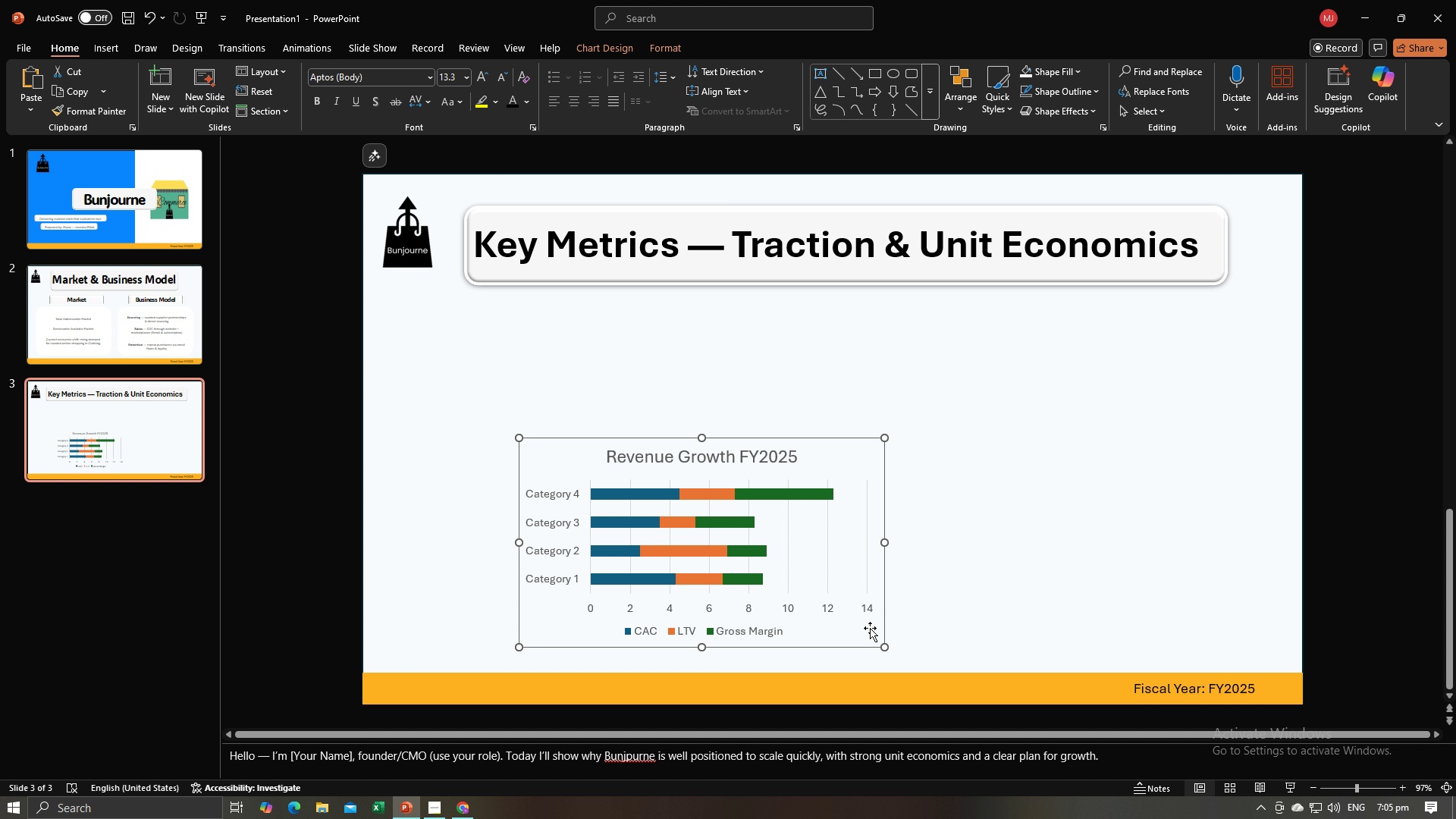 
left_click_drag(start_coordinate=[870, 628], to_coordinate=[789, 544])
 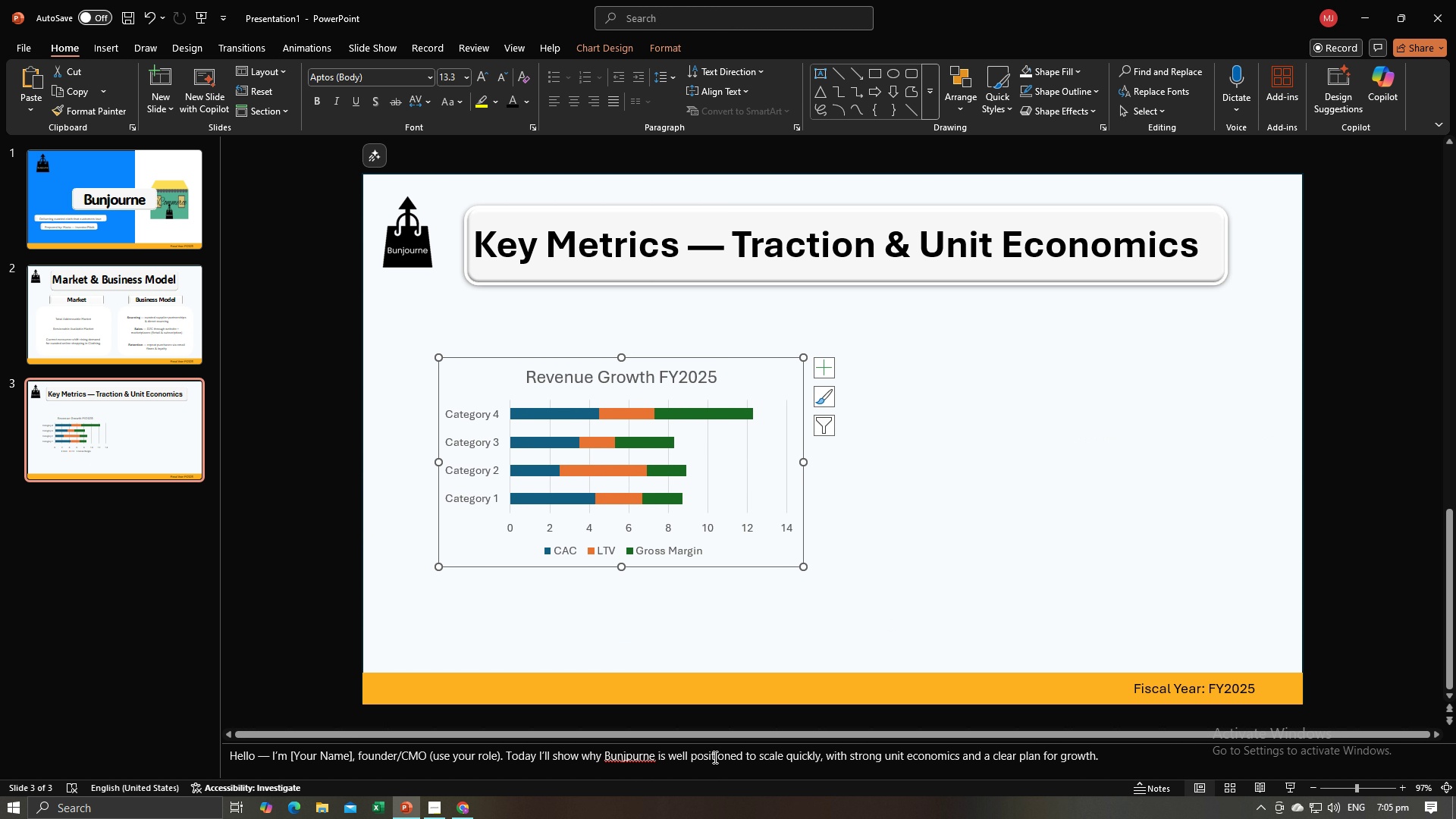 
left_click([709, 758])
 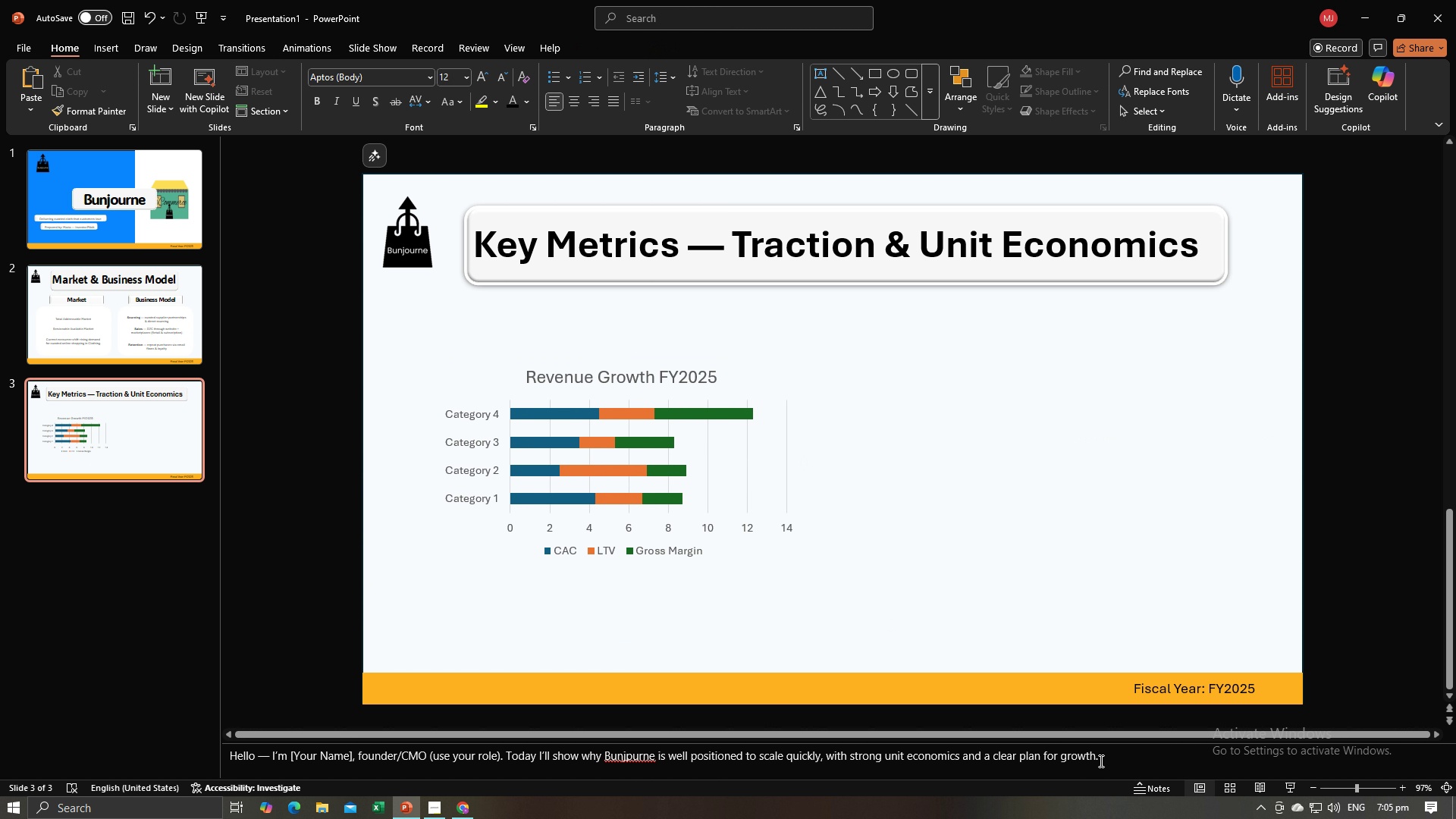 
left_click_drag(start_coordinate=[1120, 757], to_coordinate=[234, 750])
 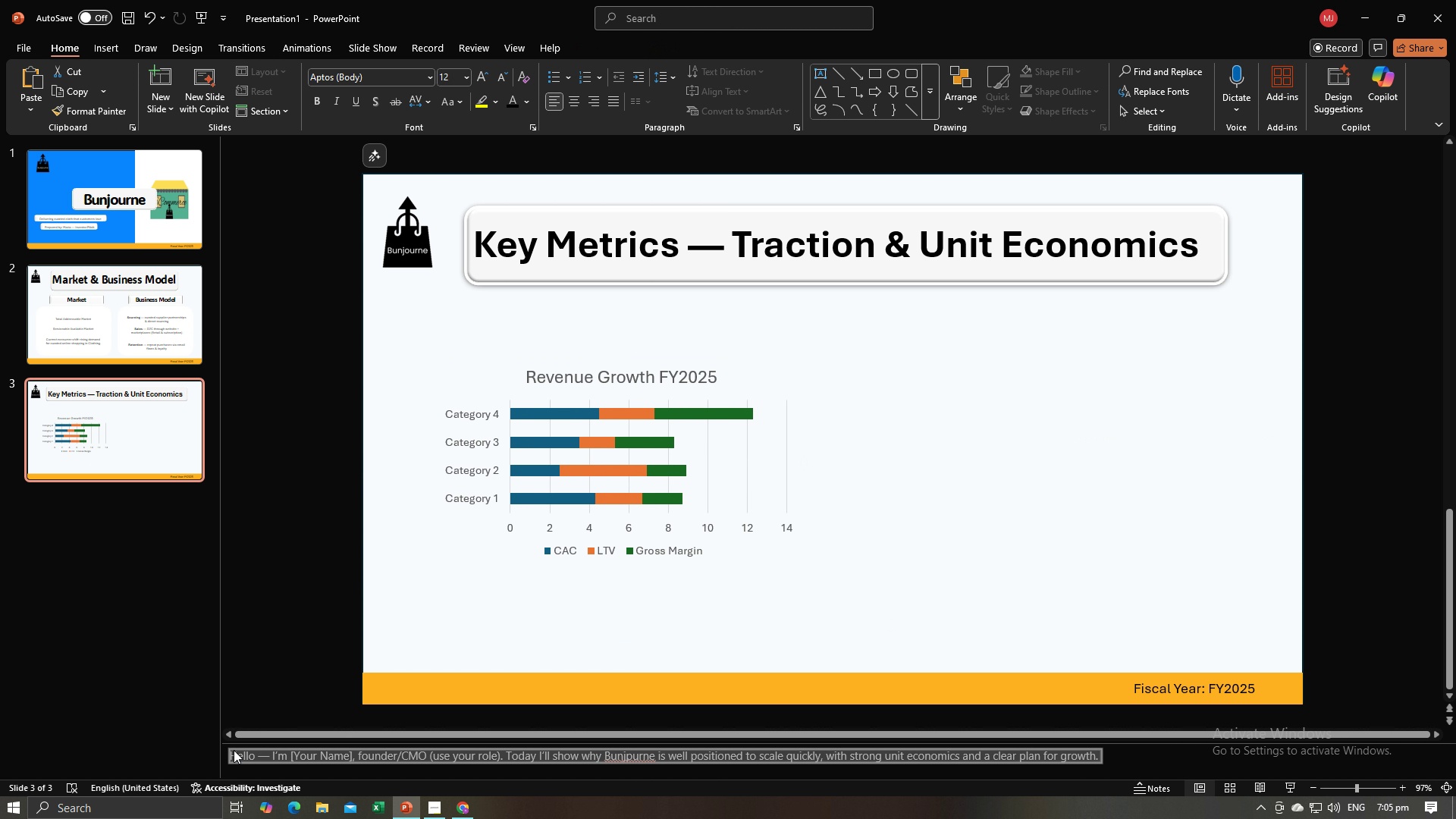 
key(Control+V)
 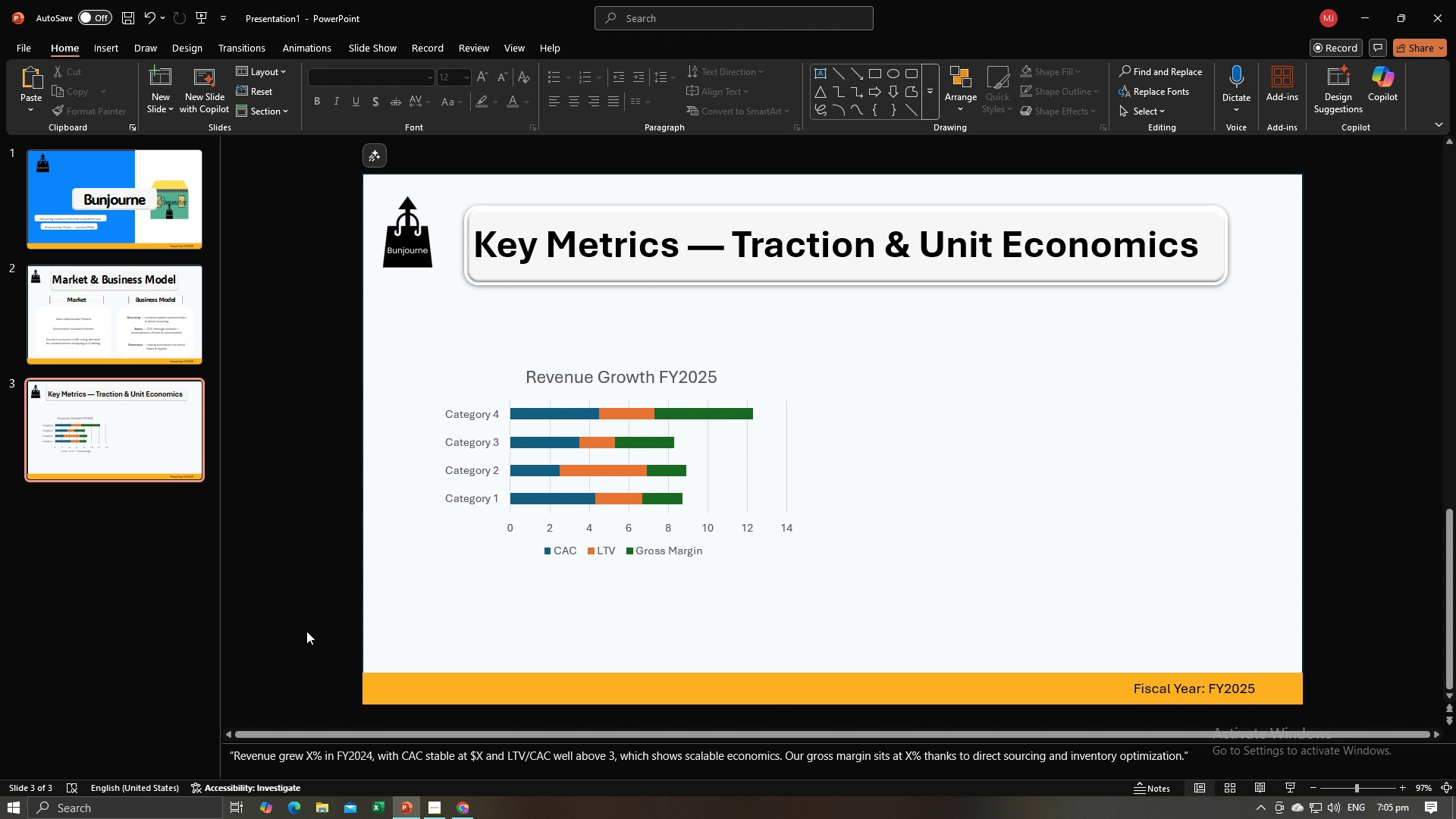 
left_click([306, 631])
 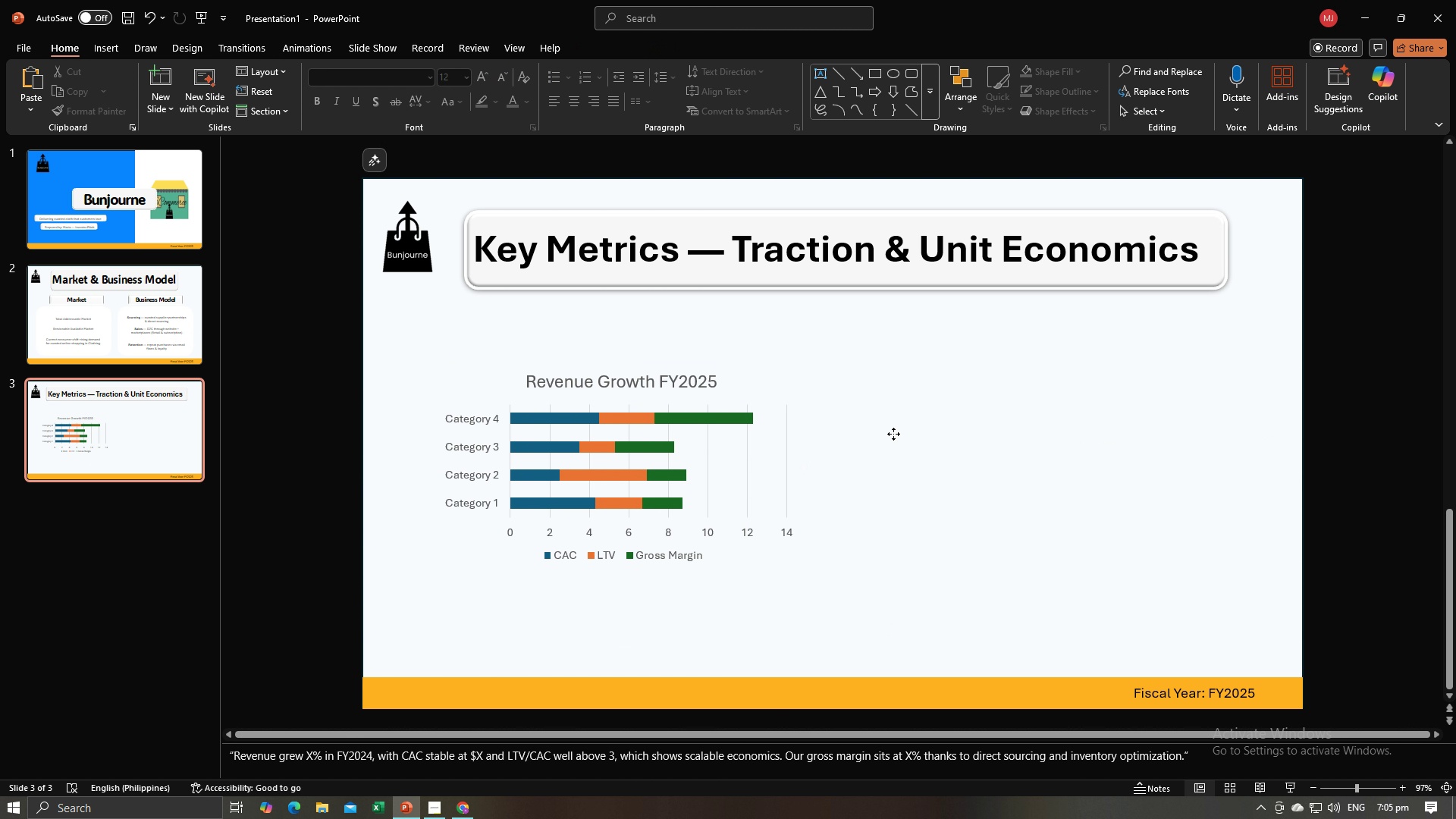 
left_click([893, 434])
 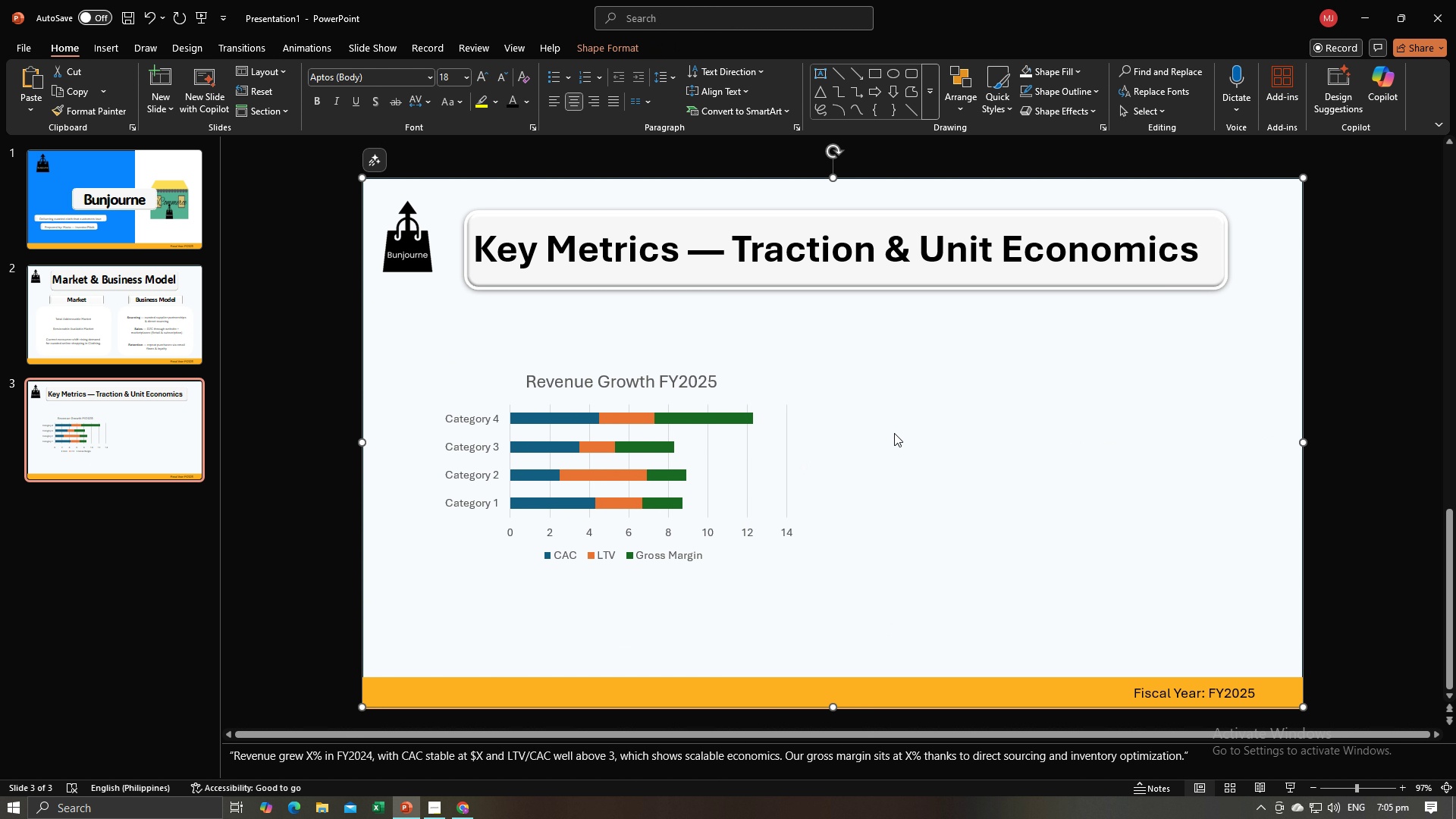 
key(Alt+AltLeft)
 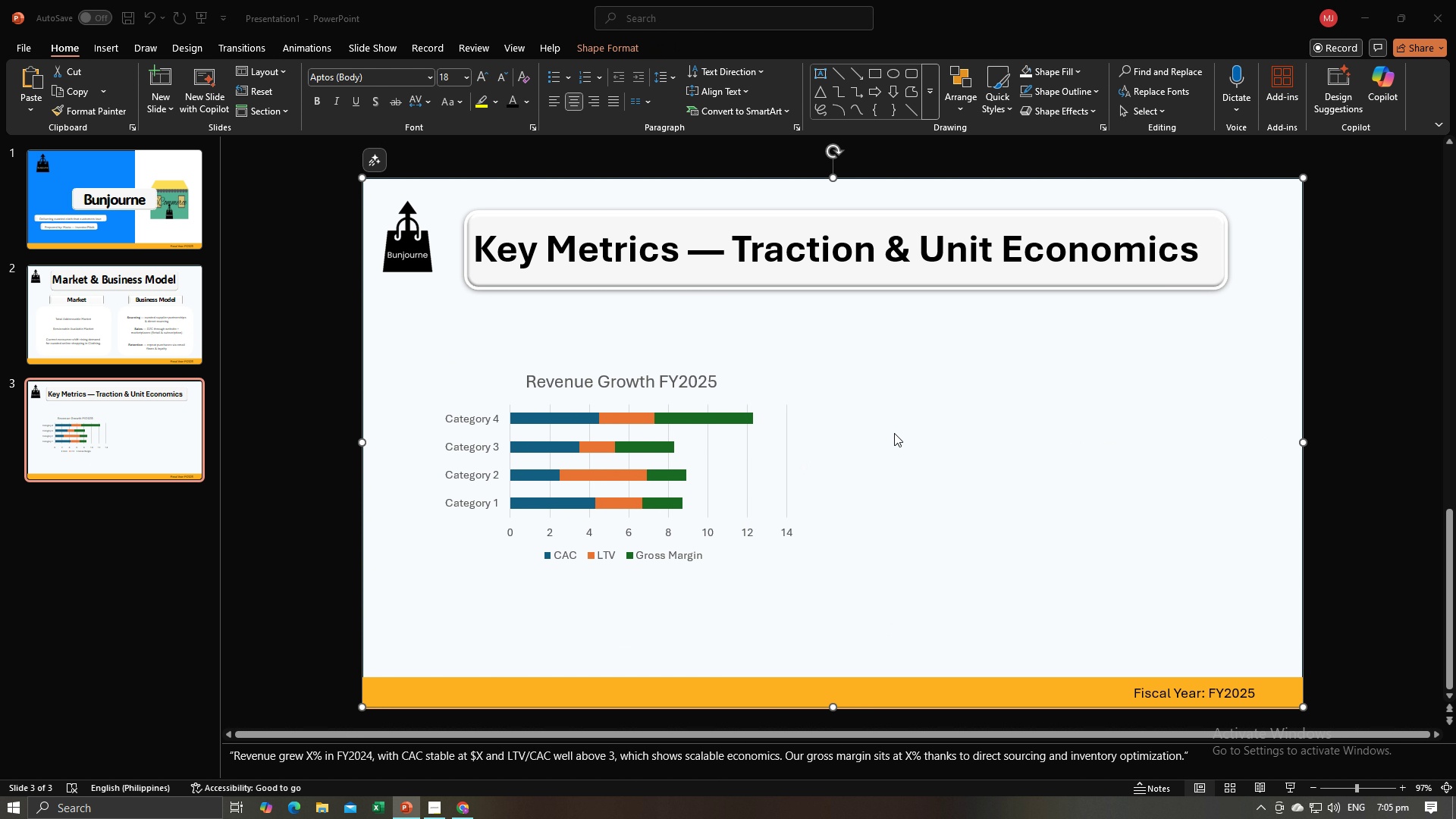 
key(Alt+Tab)
 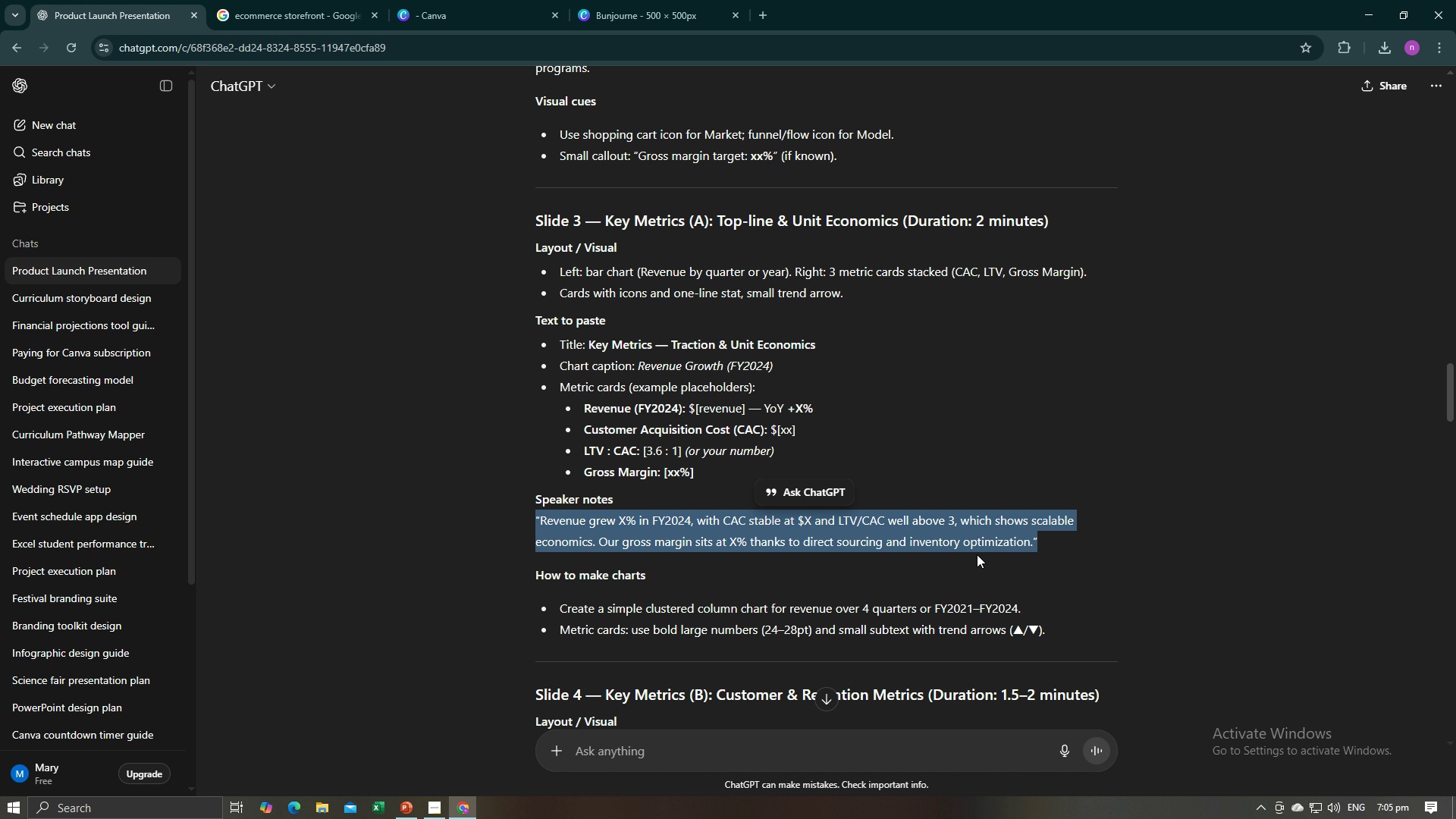 
left_click([1123, 557])
 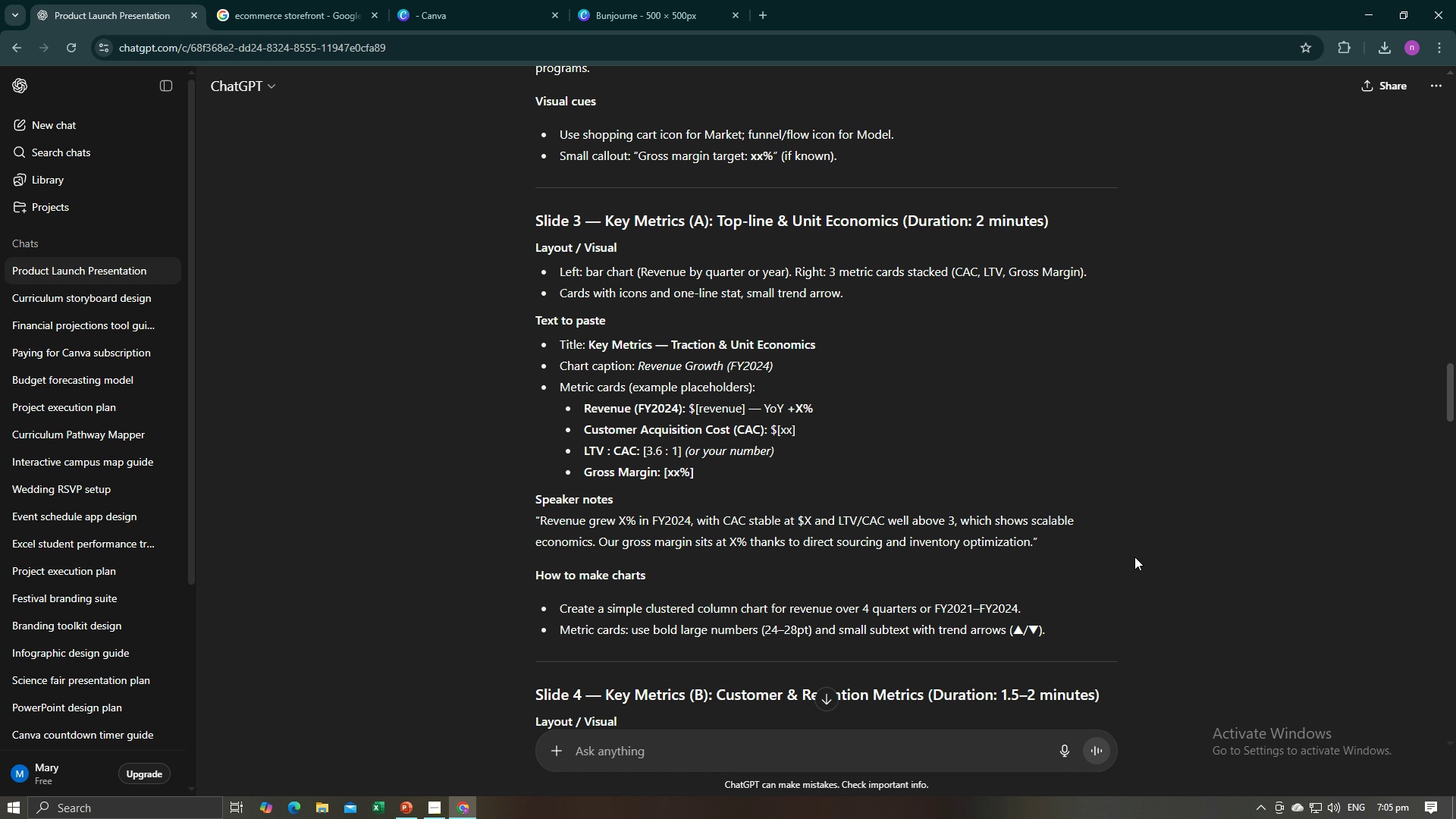 
wait(30.82)
 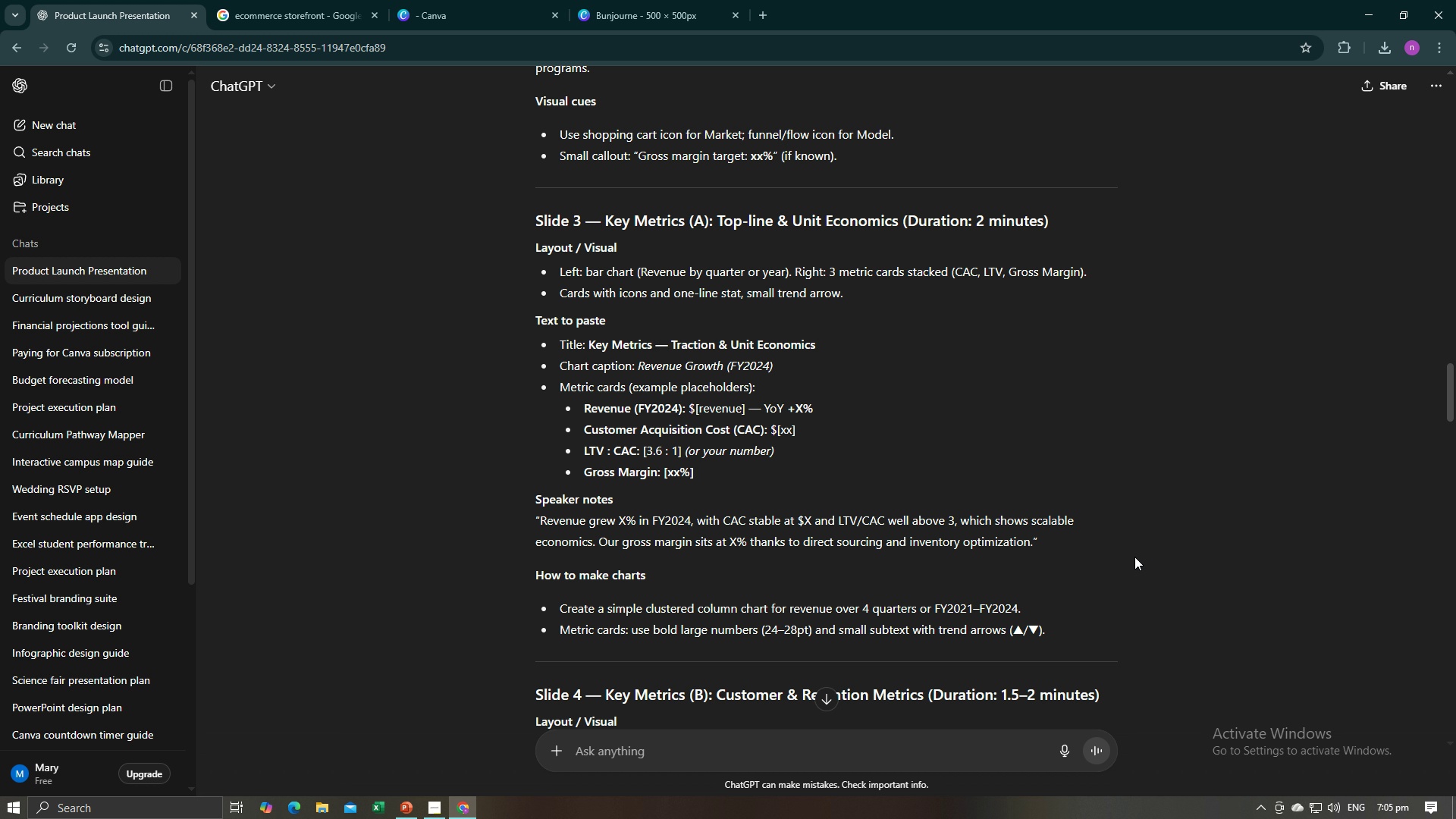 
left_click_drag(start_coordinate=[704, 472], to_coordinate=[576, 413])
 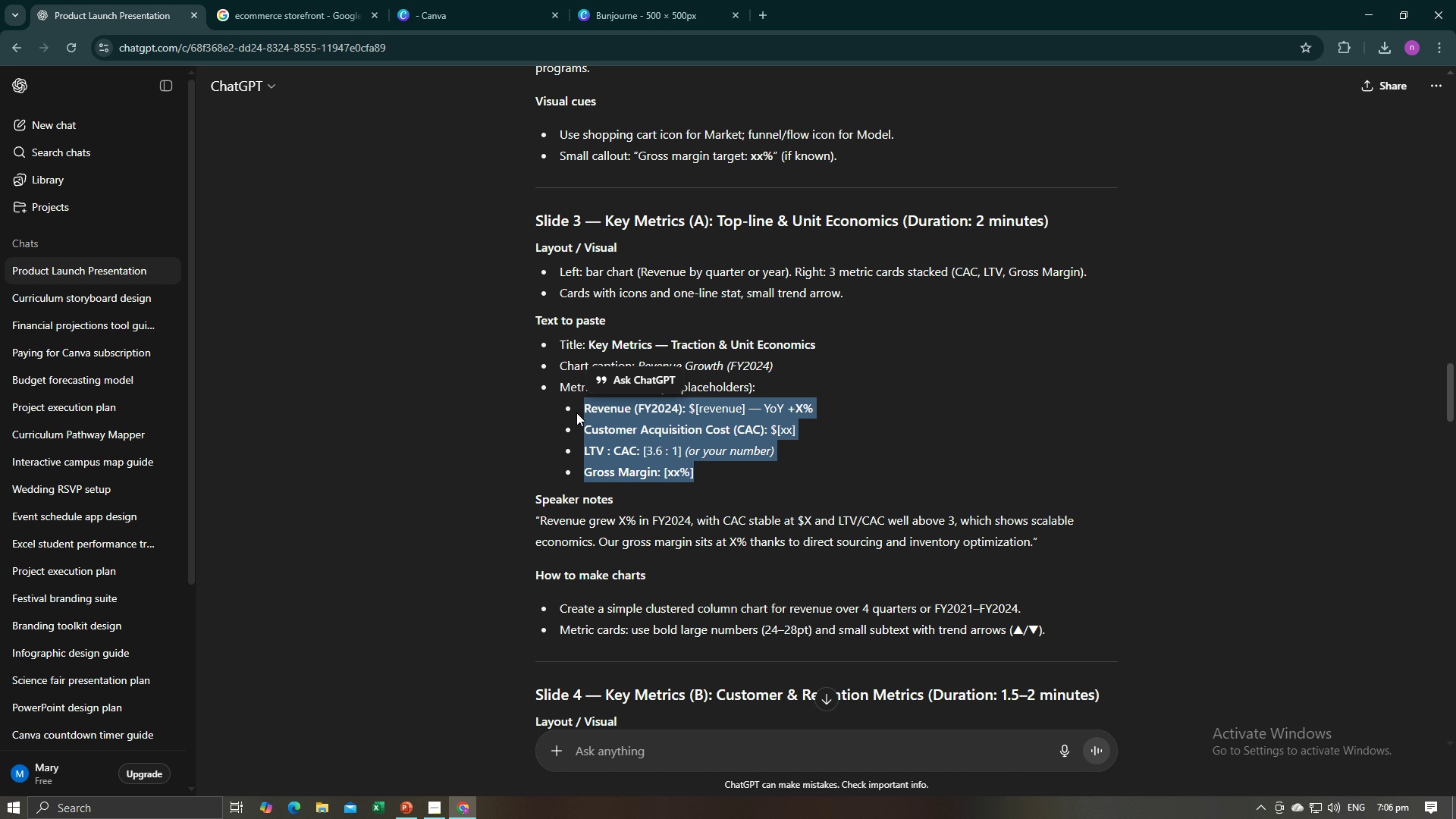 
key(Control+C)
 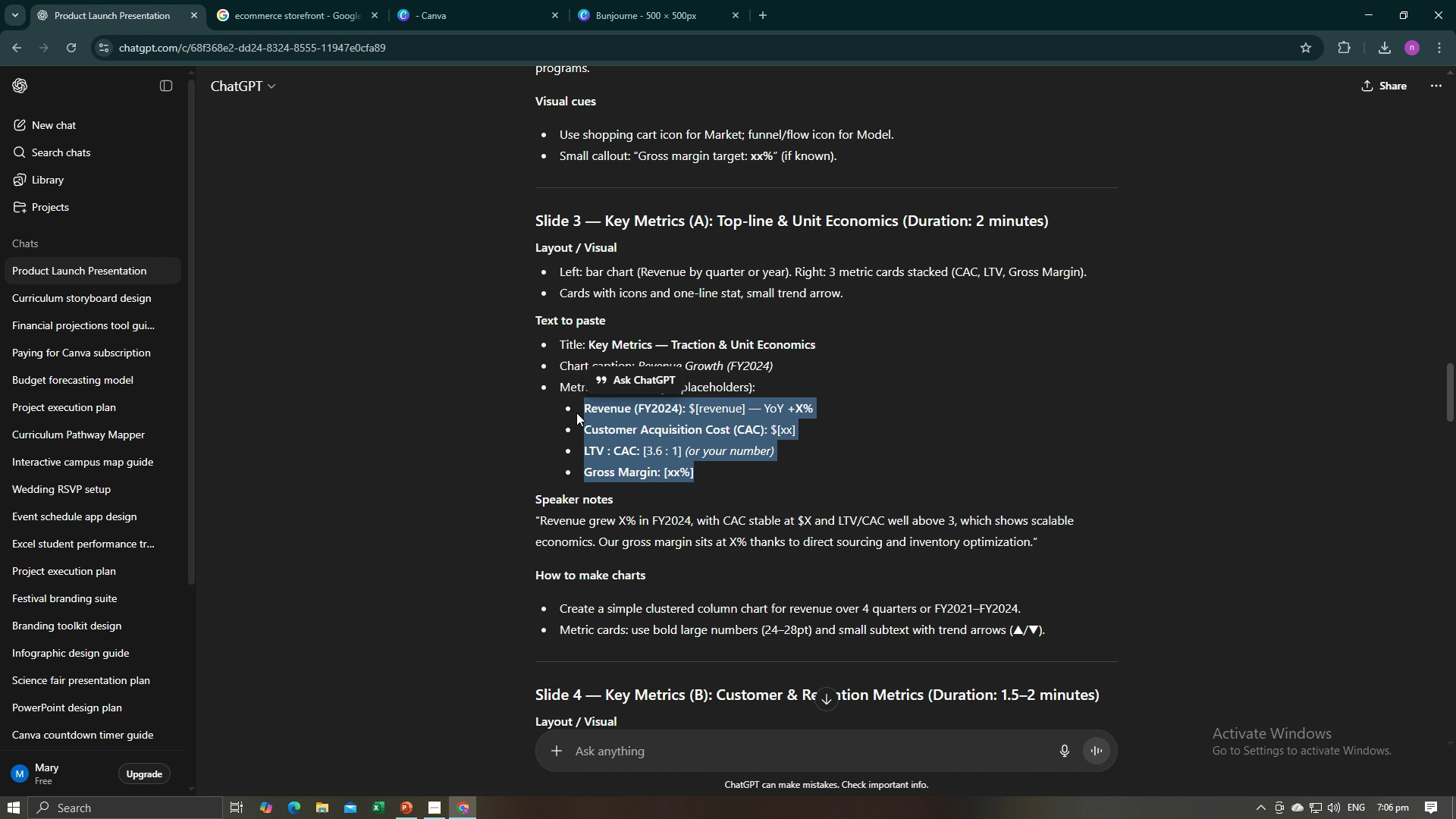 
key(Control+C)
 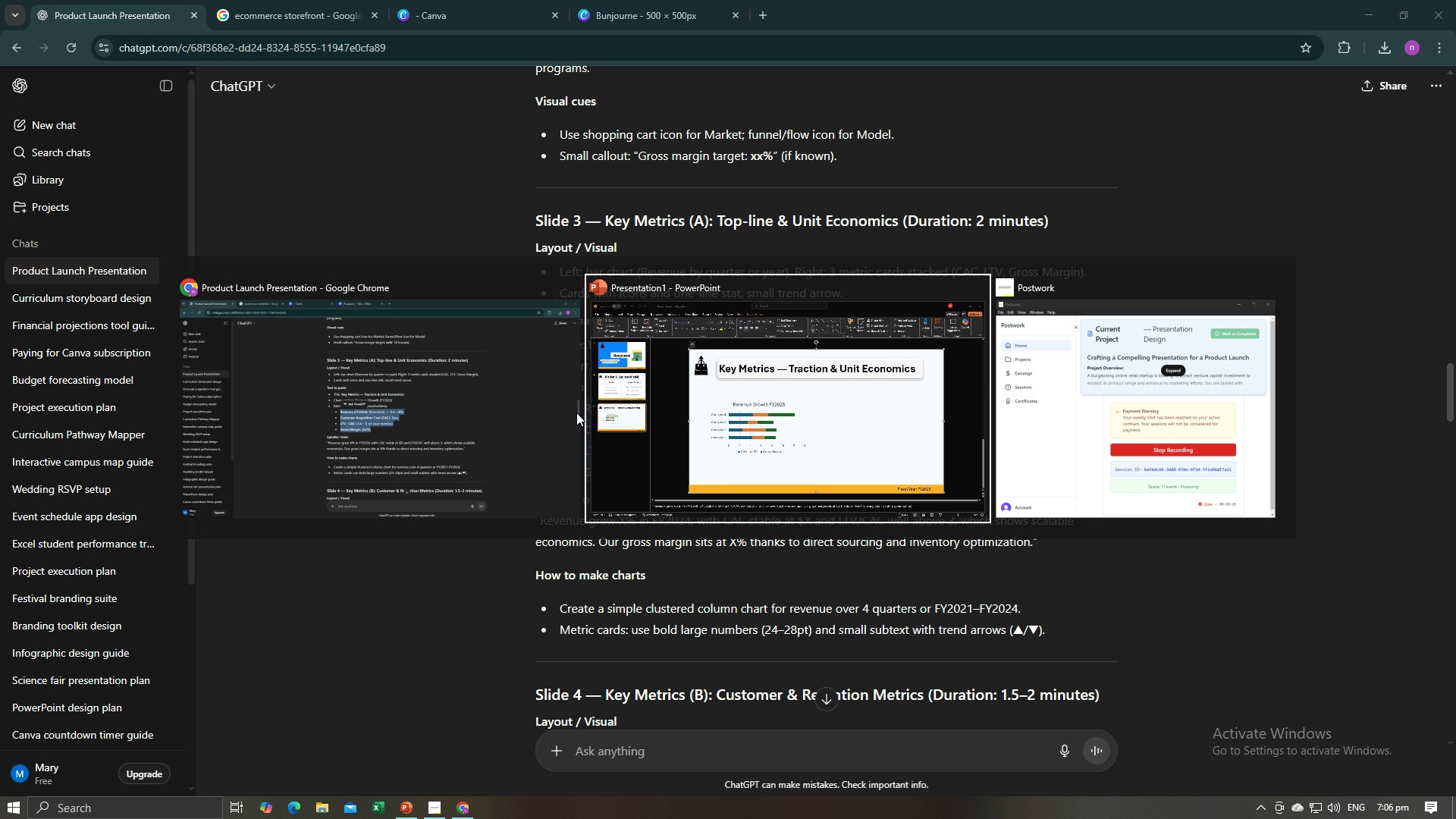 
key(Alt+AltLeft)
 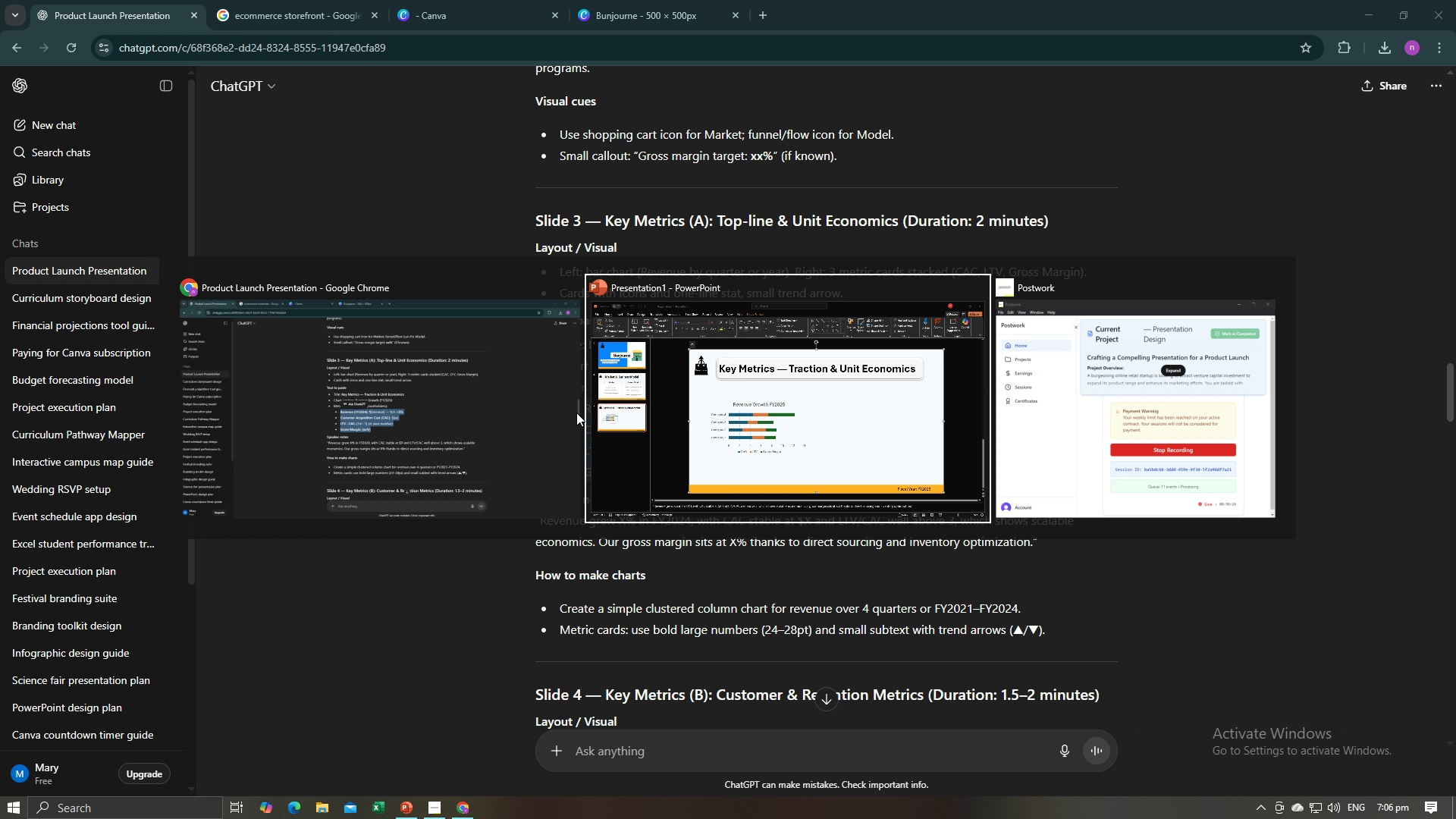 
key(Alt+Tab)
 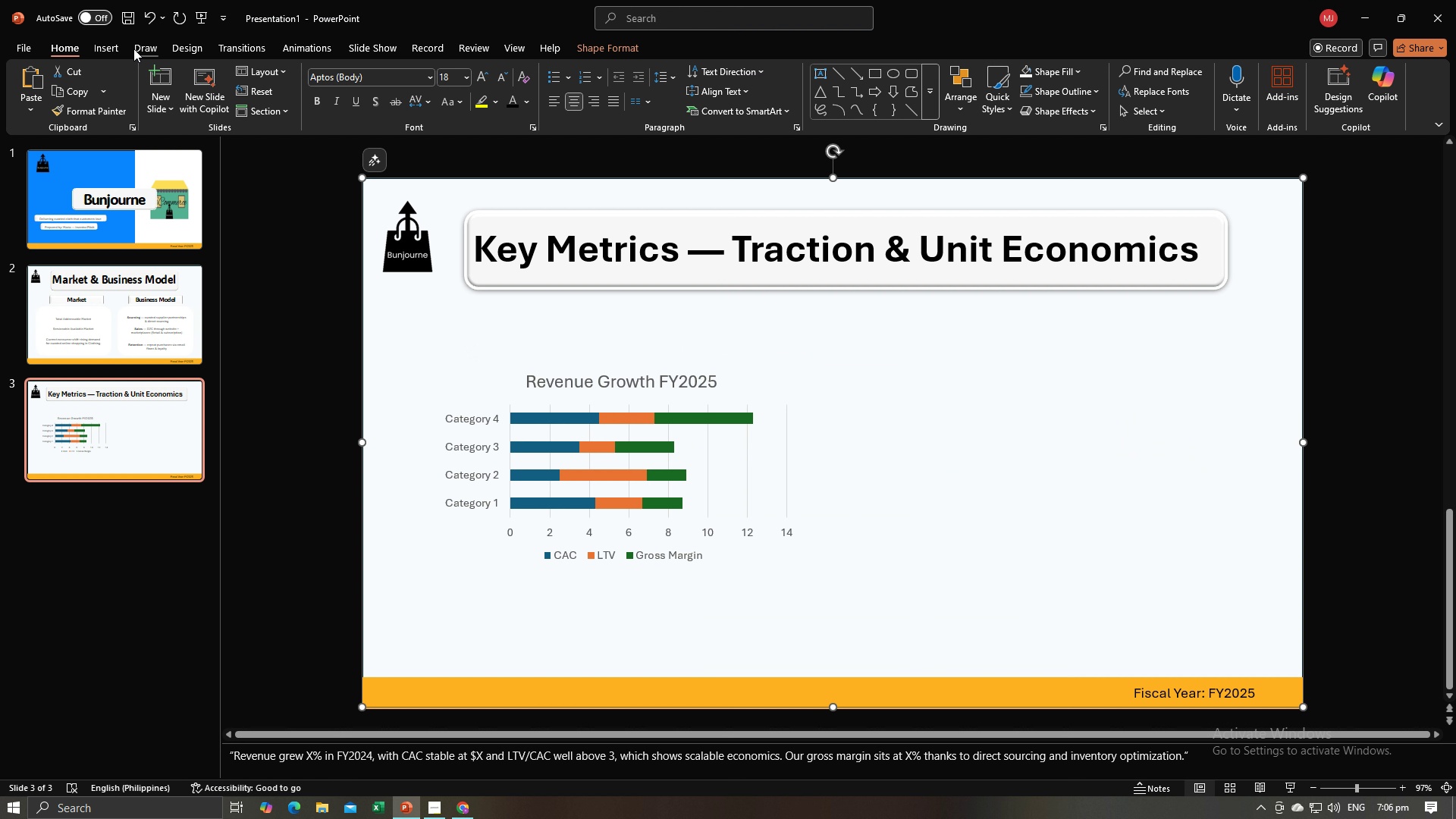 
left_click([113, 49])
 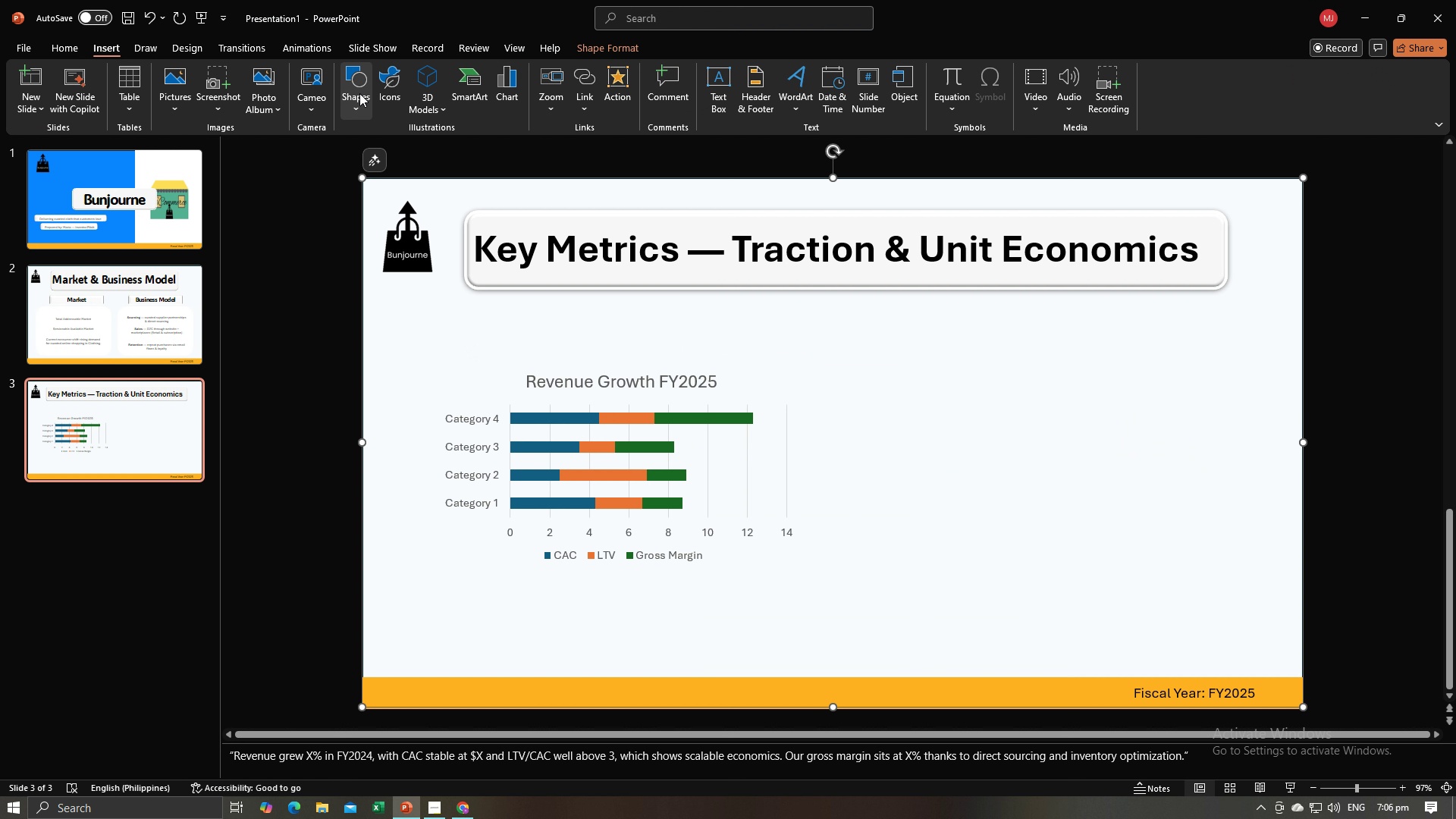 
left_click([359, 93])
 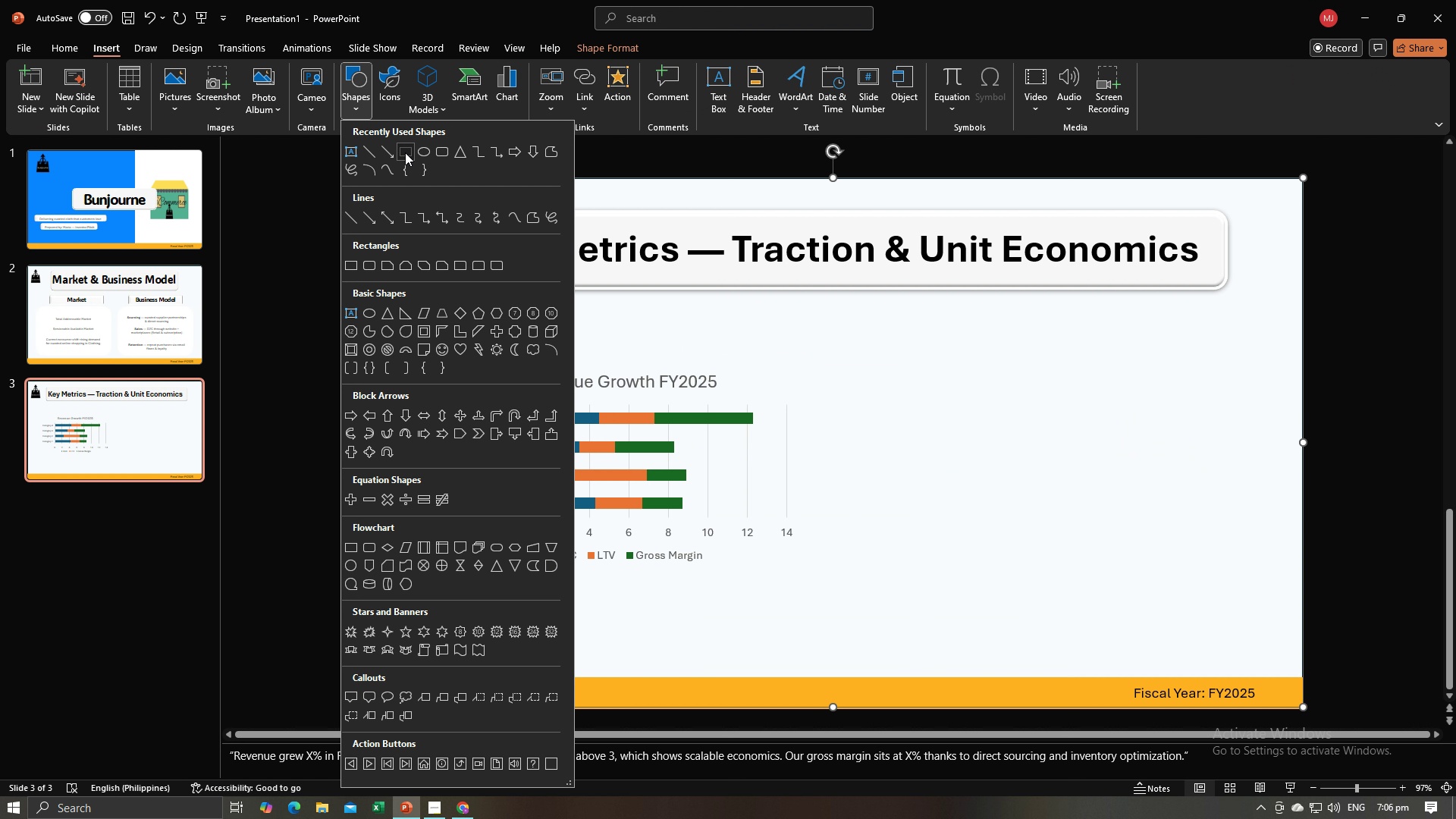 
left_click([405, 152])
 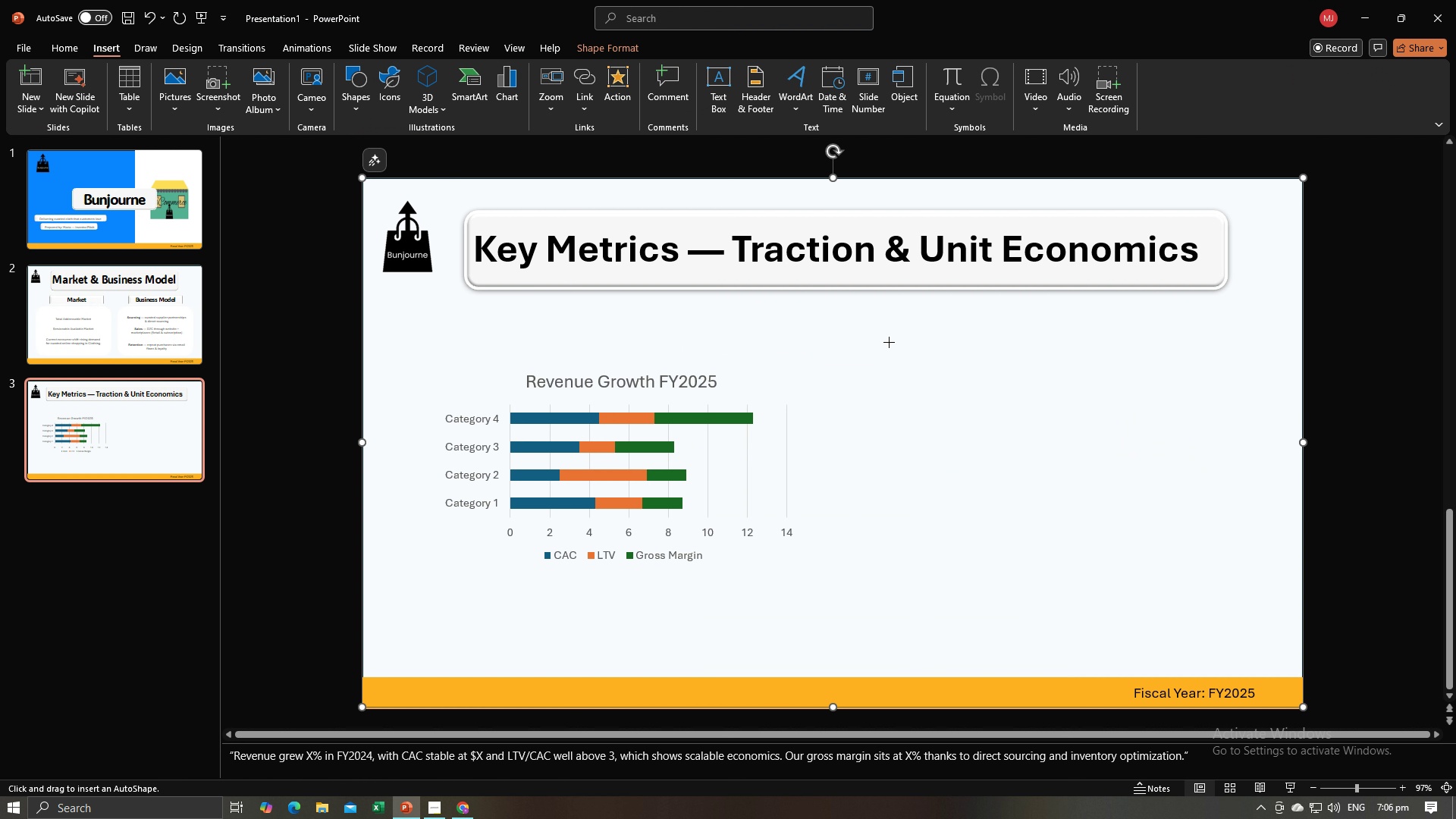 
left_click_drag(start_coordinate=[889, 342], to_coordinate=[1253, 602])
 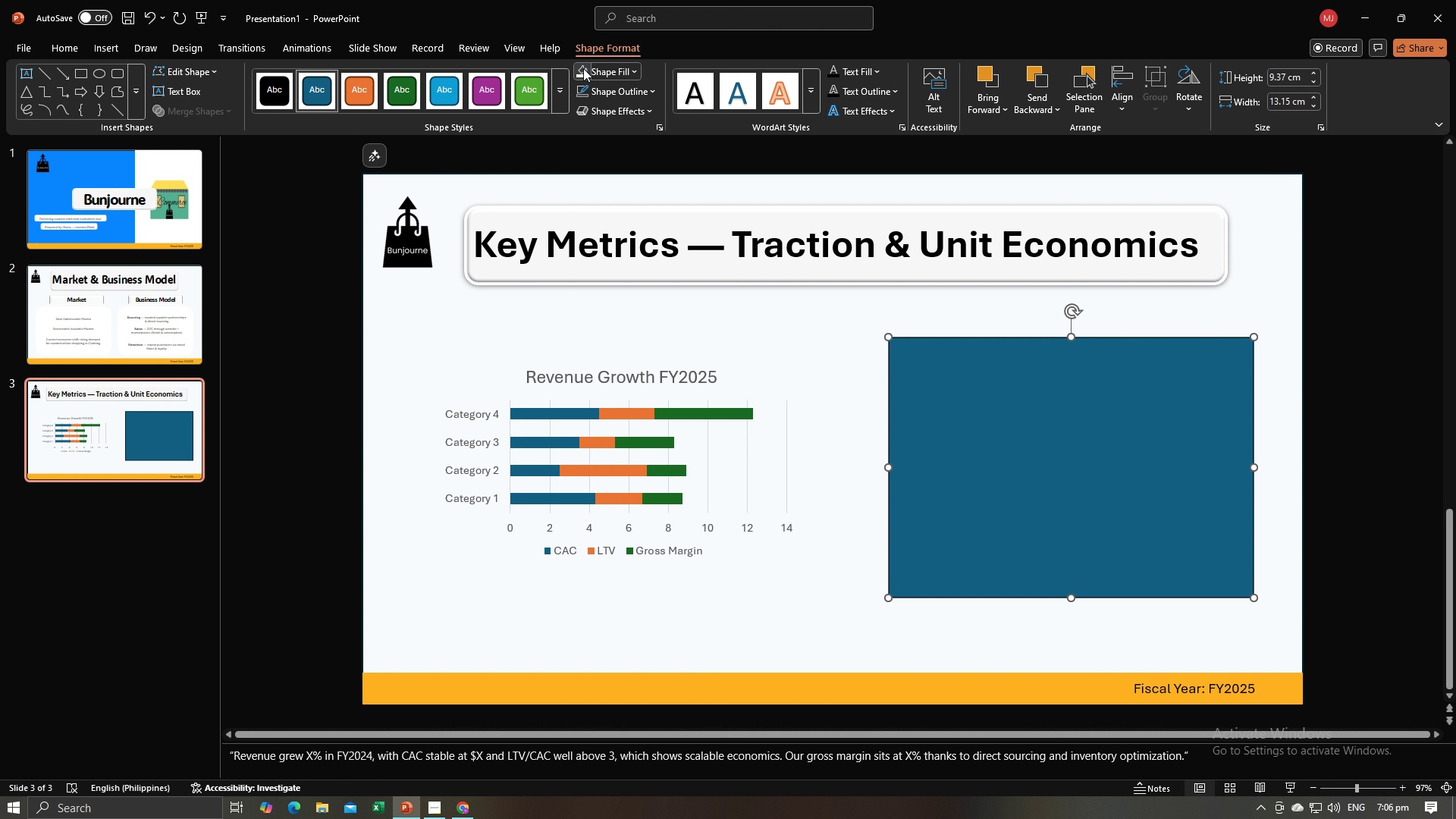 
left_click([582, 68])
 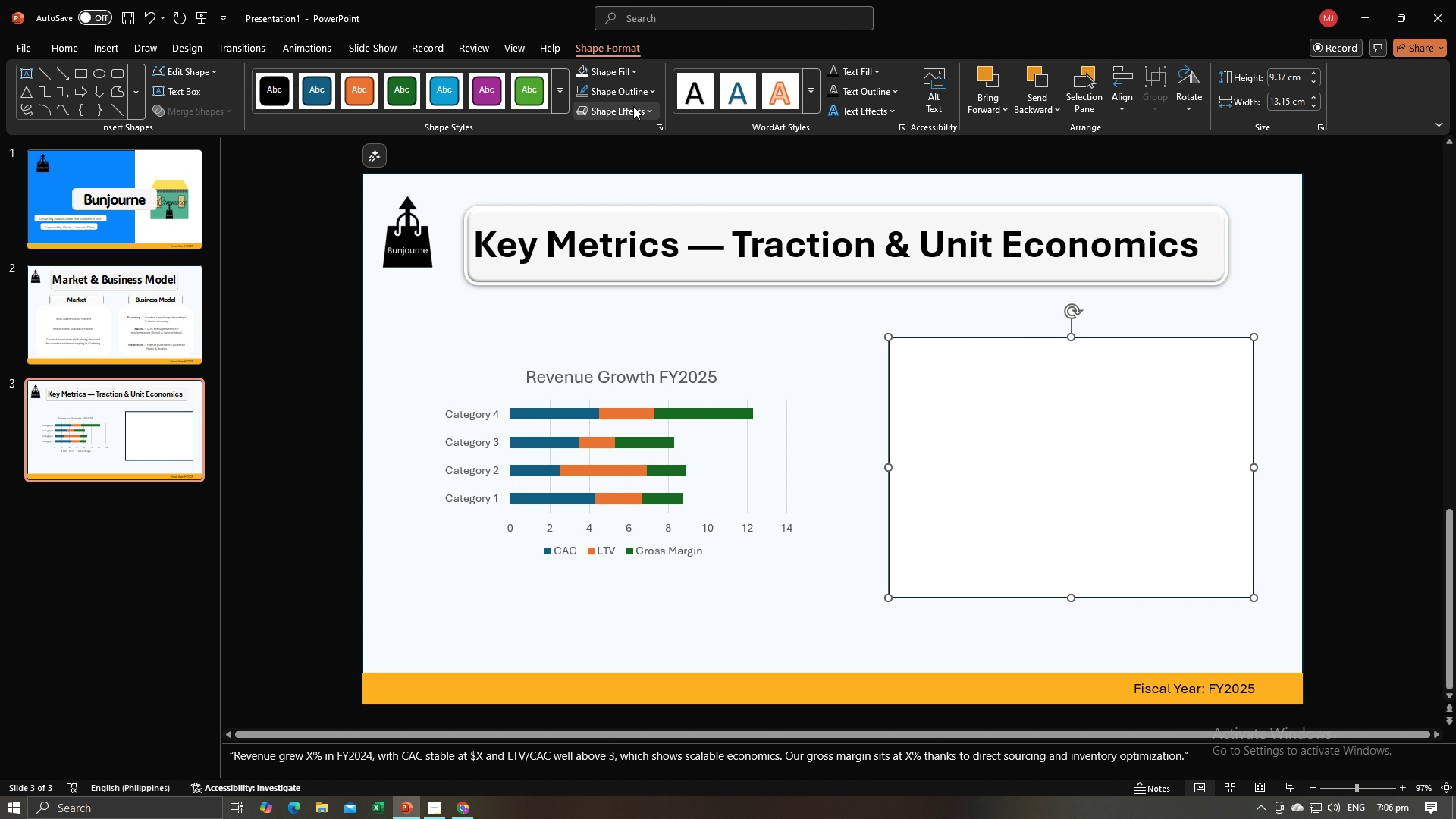 
left_click([633, 106])
 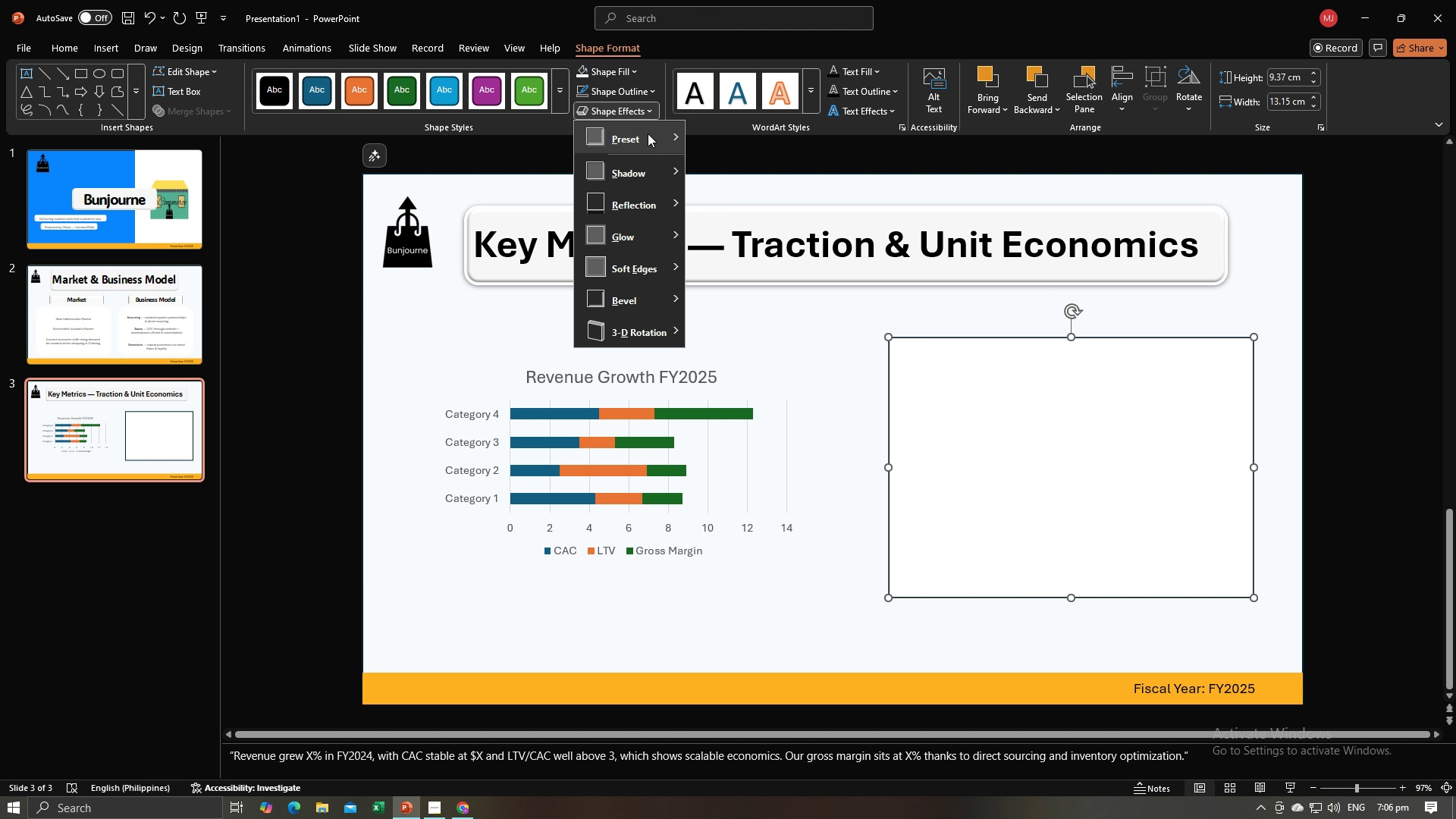 
left_click([647, 133])
 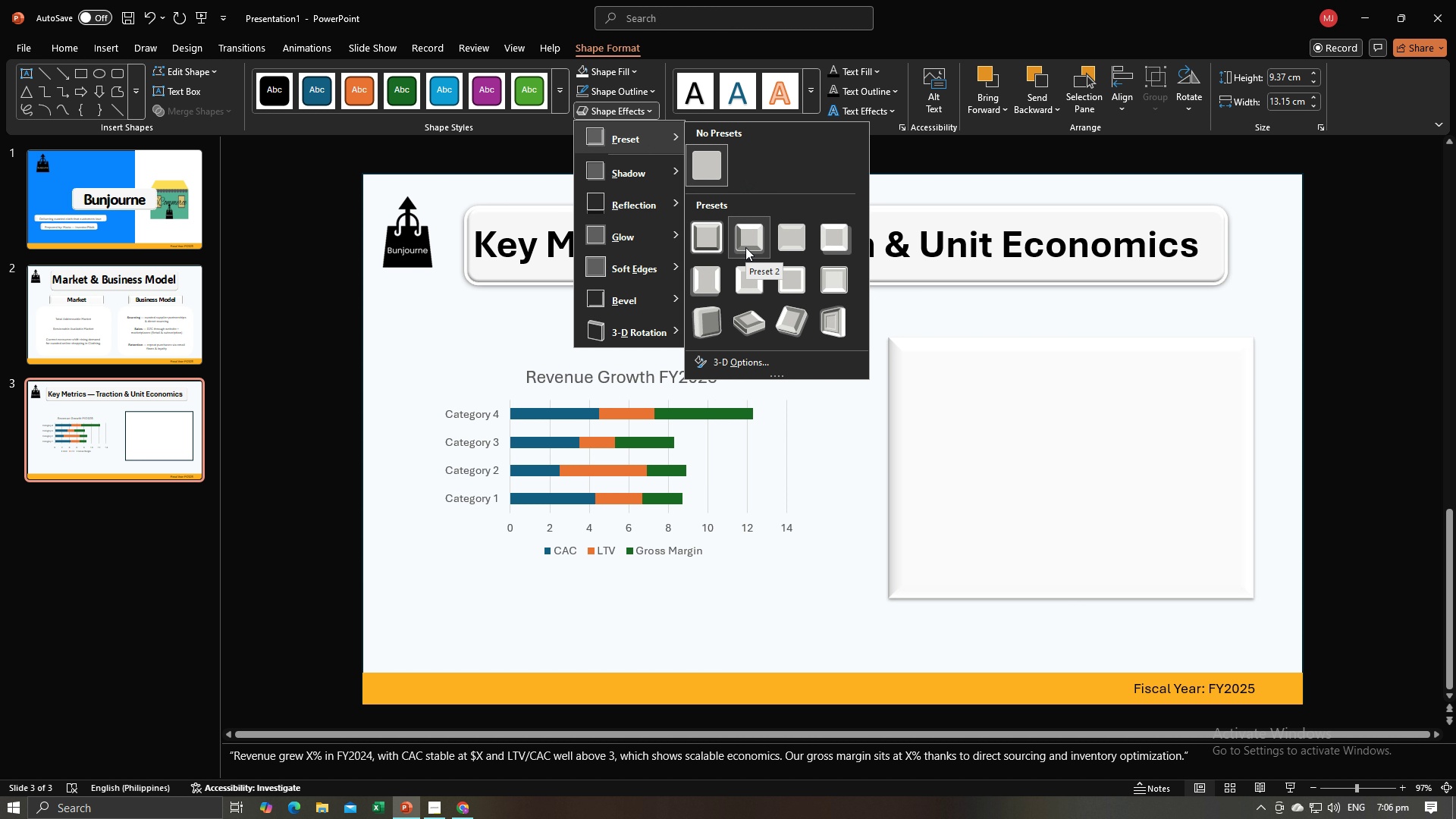 
left_click([710, 275])
 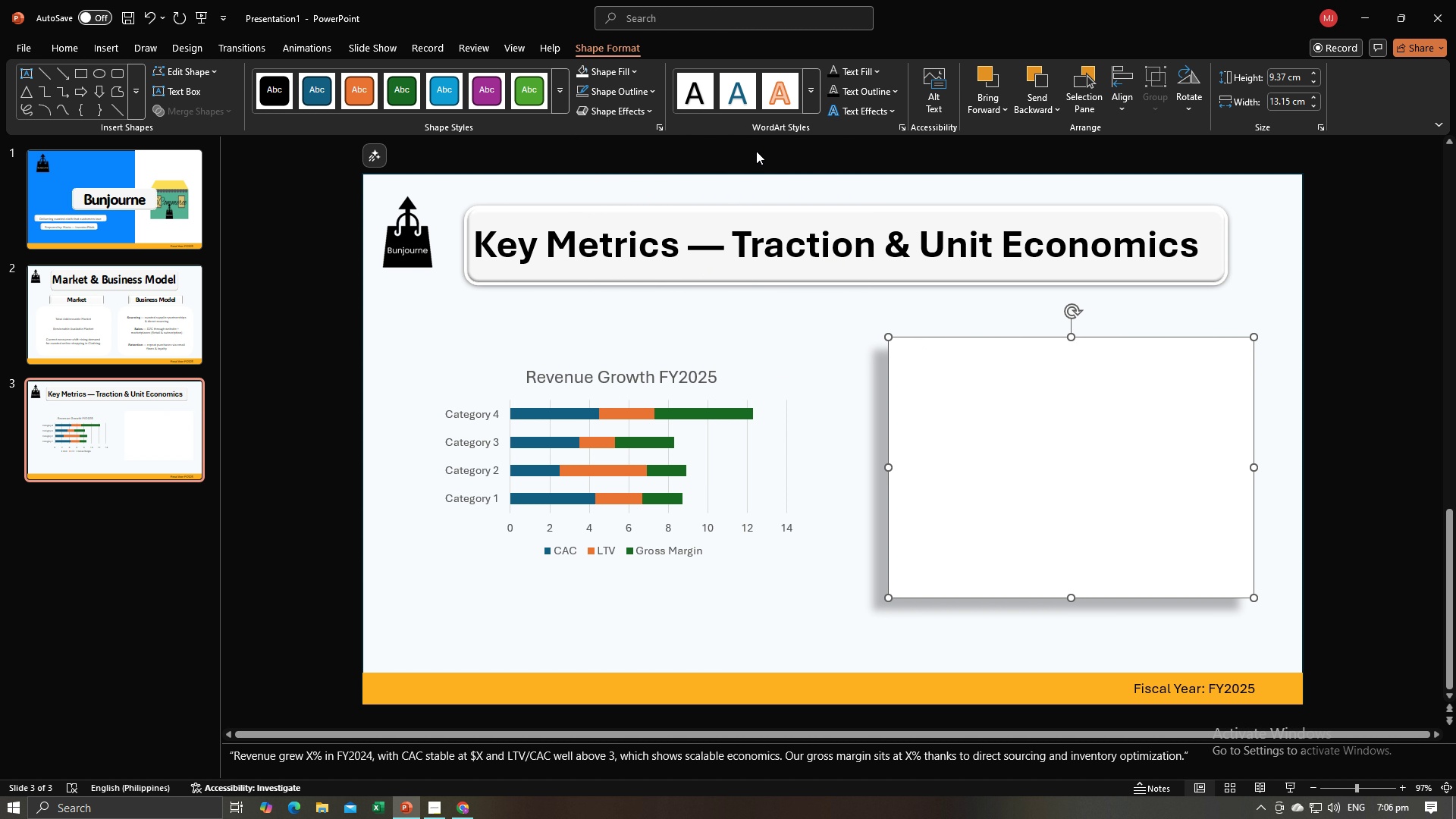 
left_click([647, 93])
 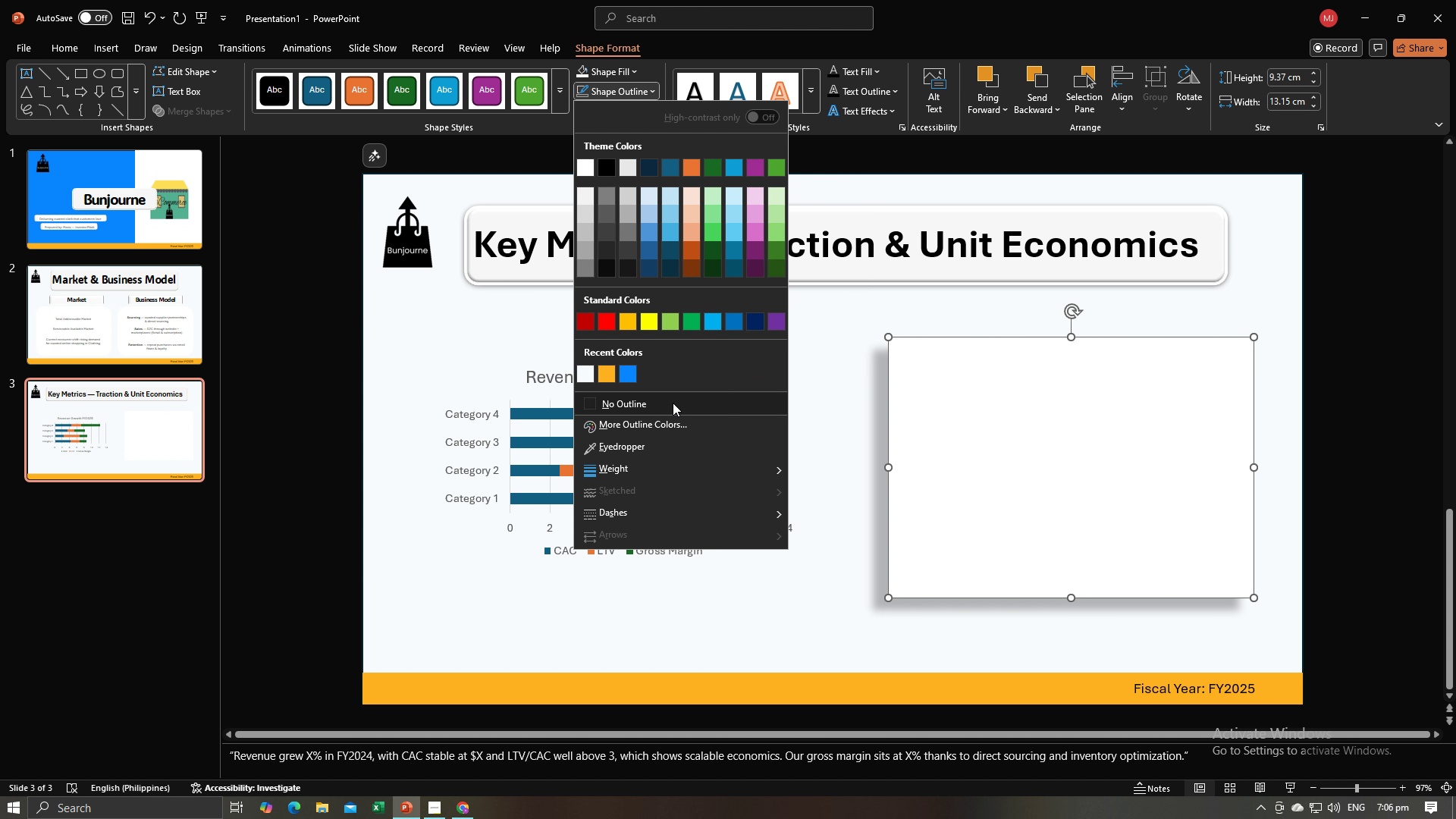 
left_click([673, 403])
 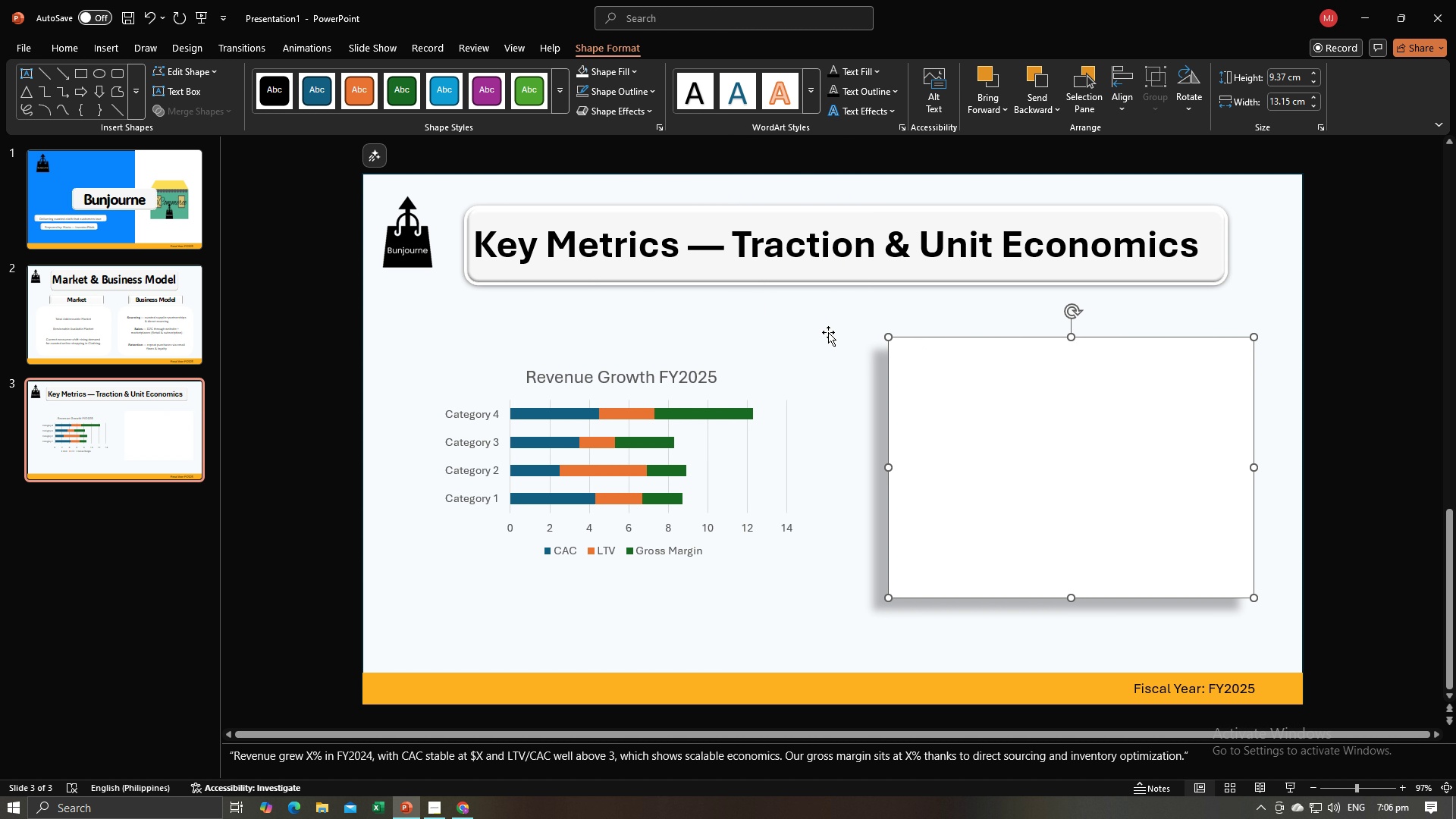 
left_click([829, 332])
 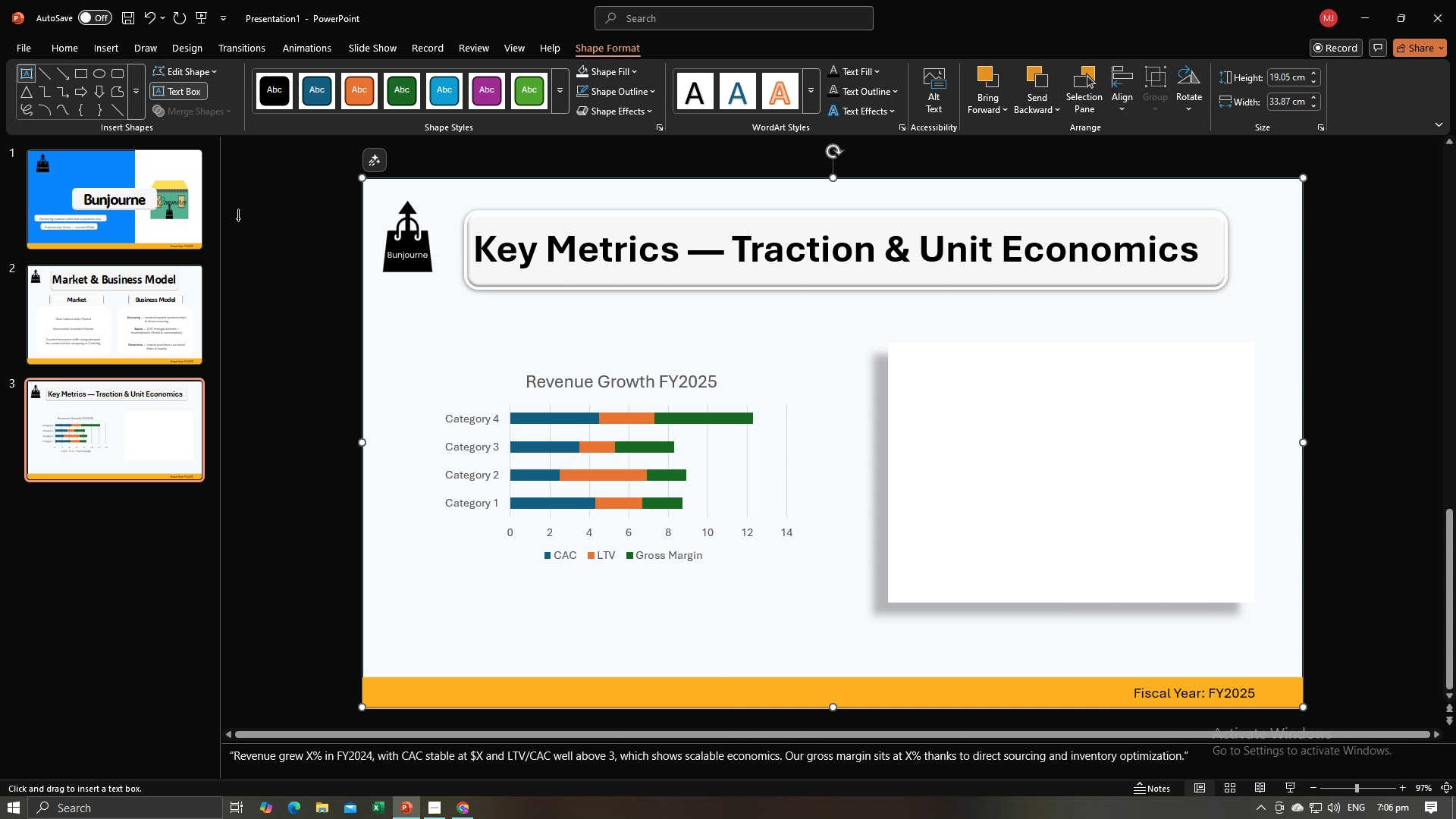 
double_click([265, 300])
 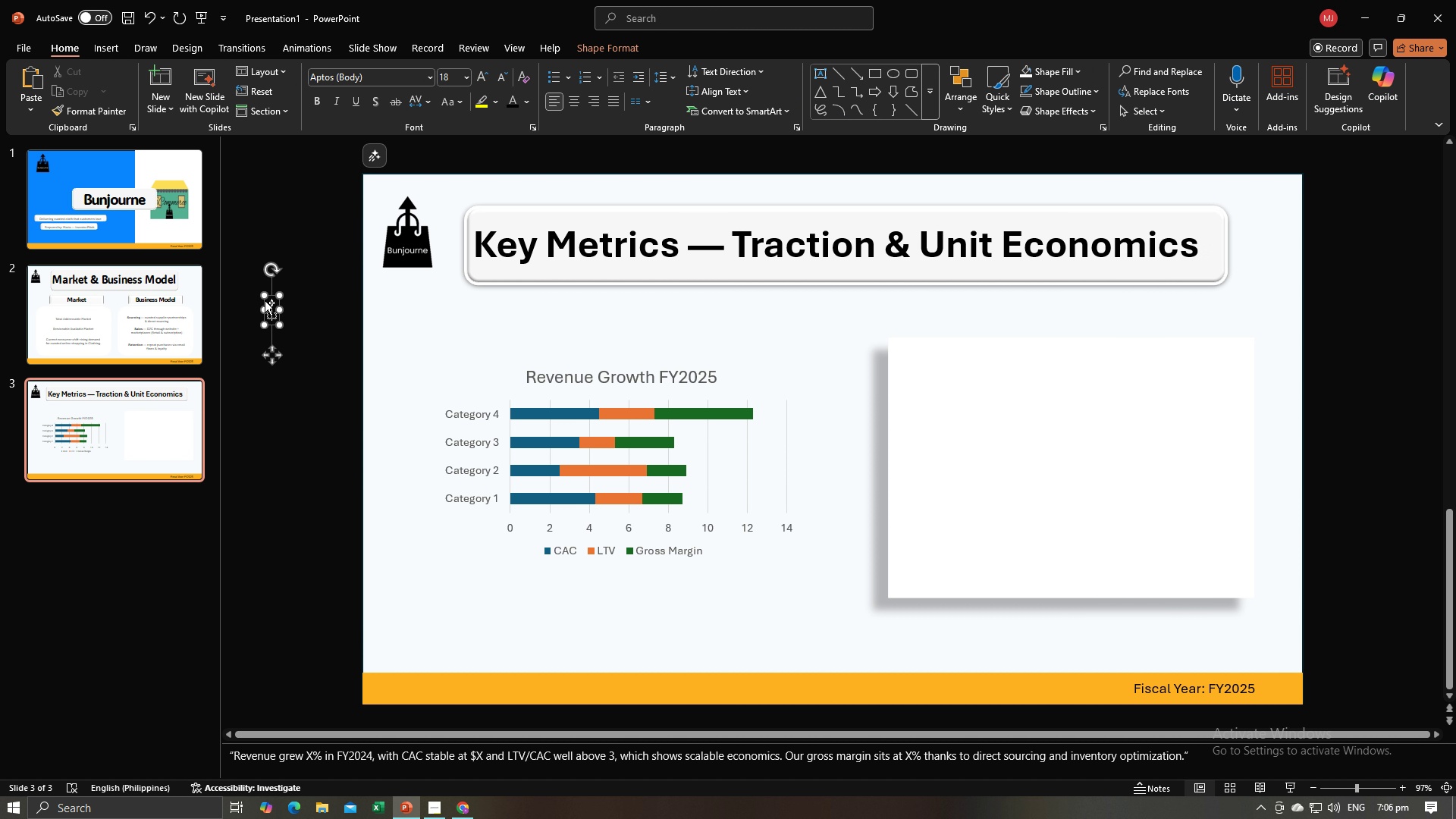 
key(Control+V)
 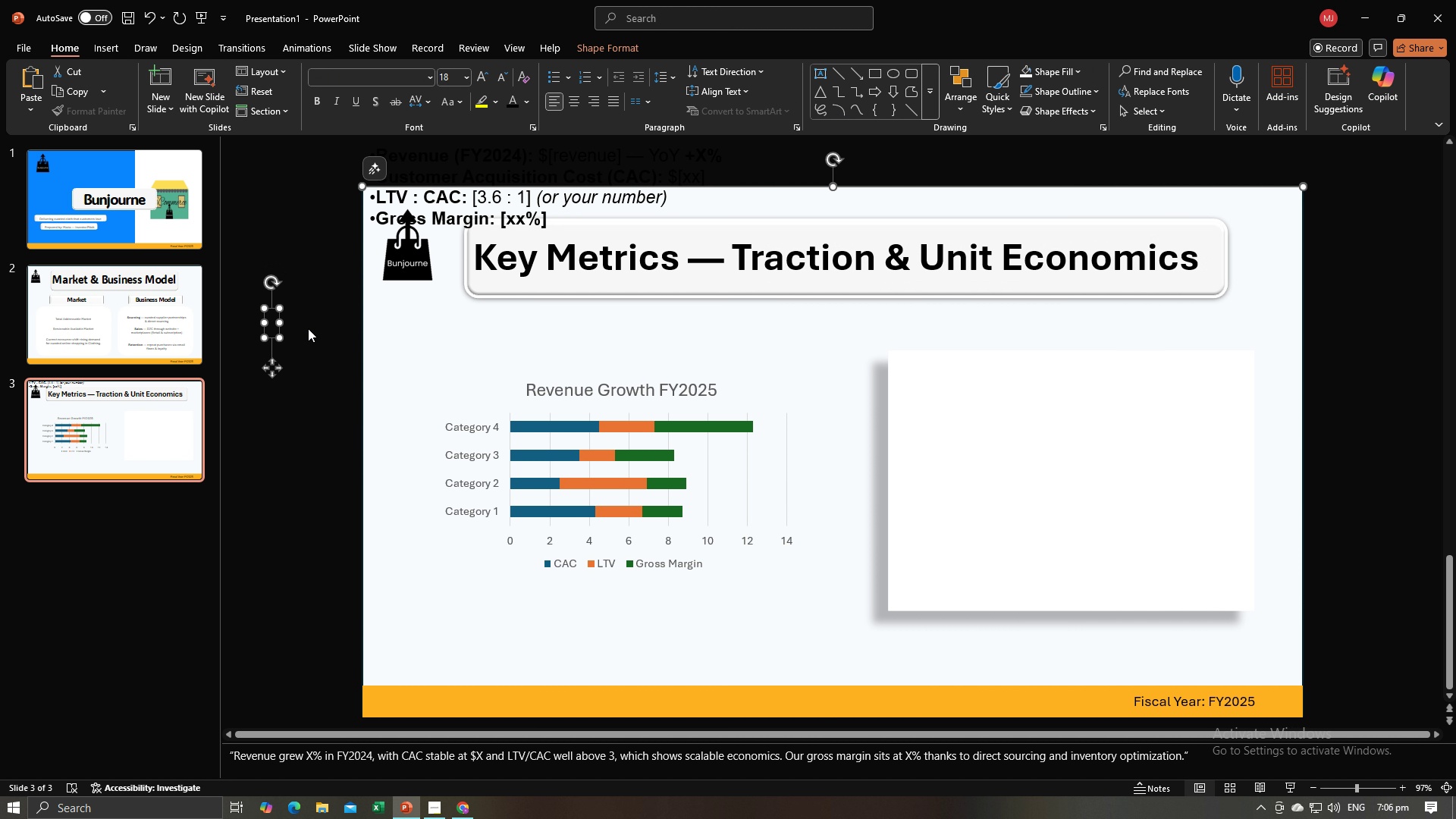 
key(Alt+AltLeft)
 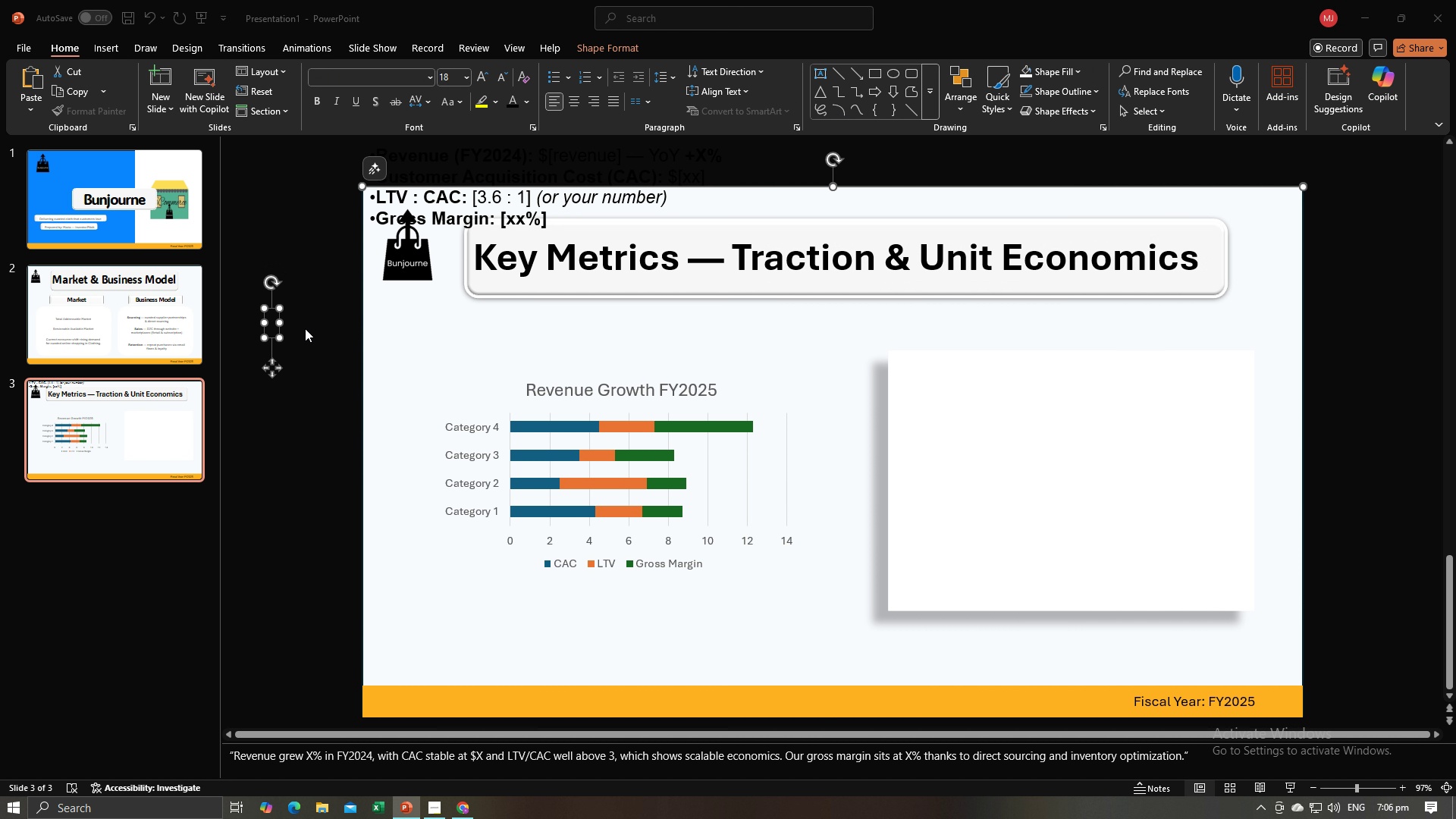 
key(Alt+Tab)
 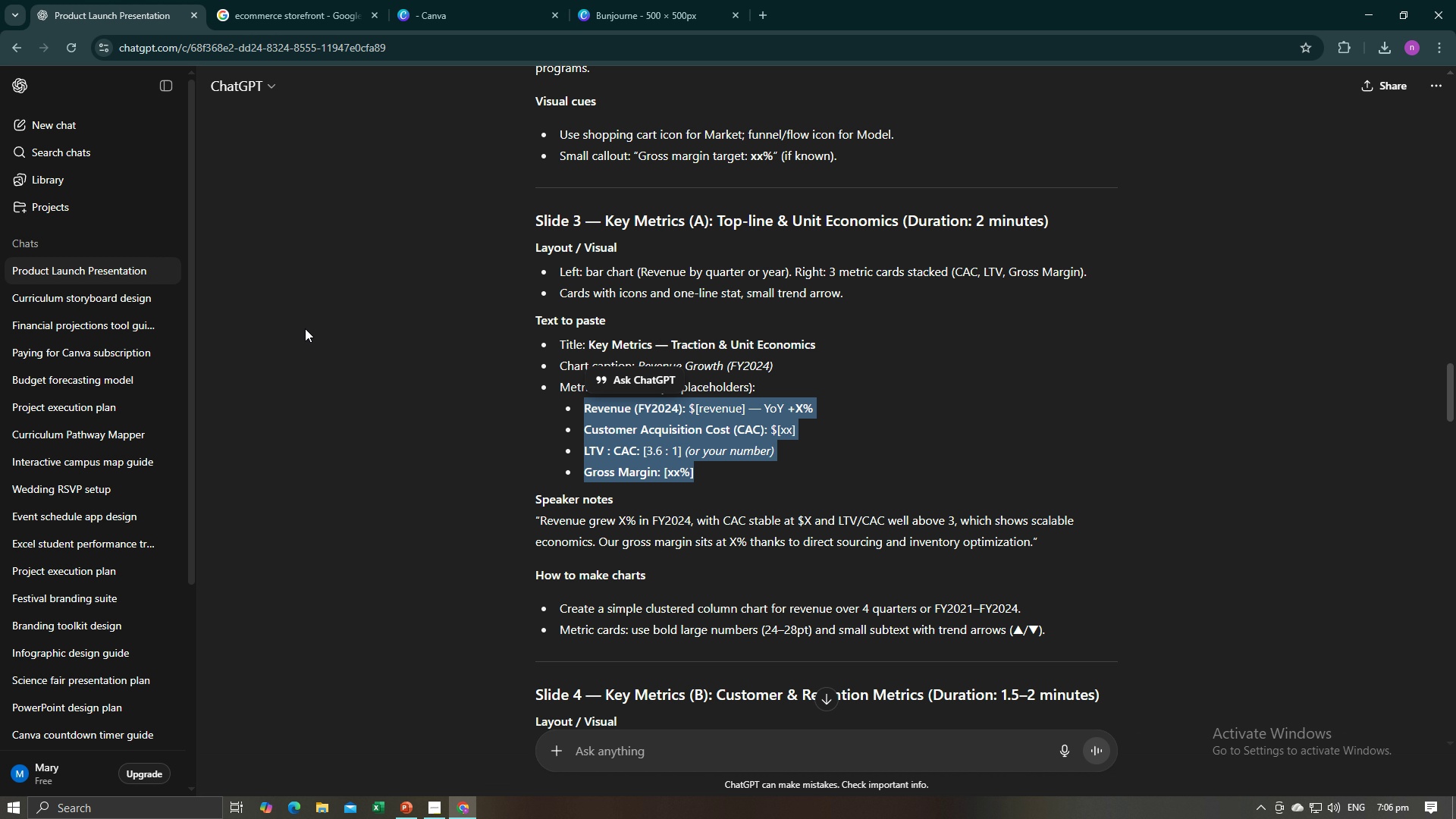 
key(Alt+AltLeft)
 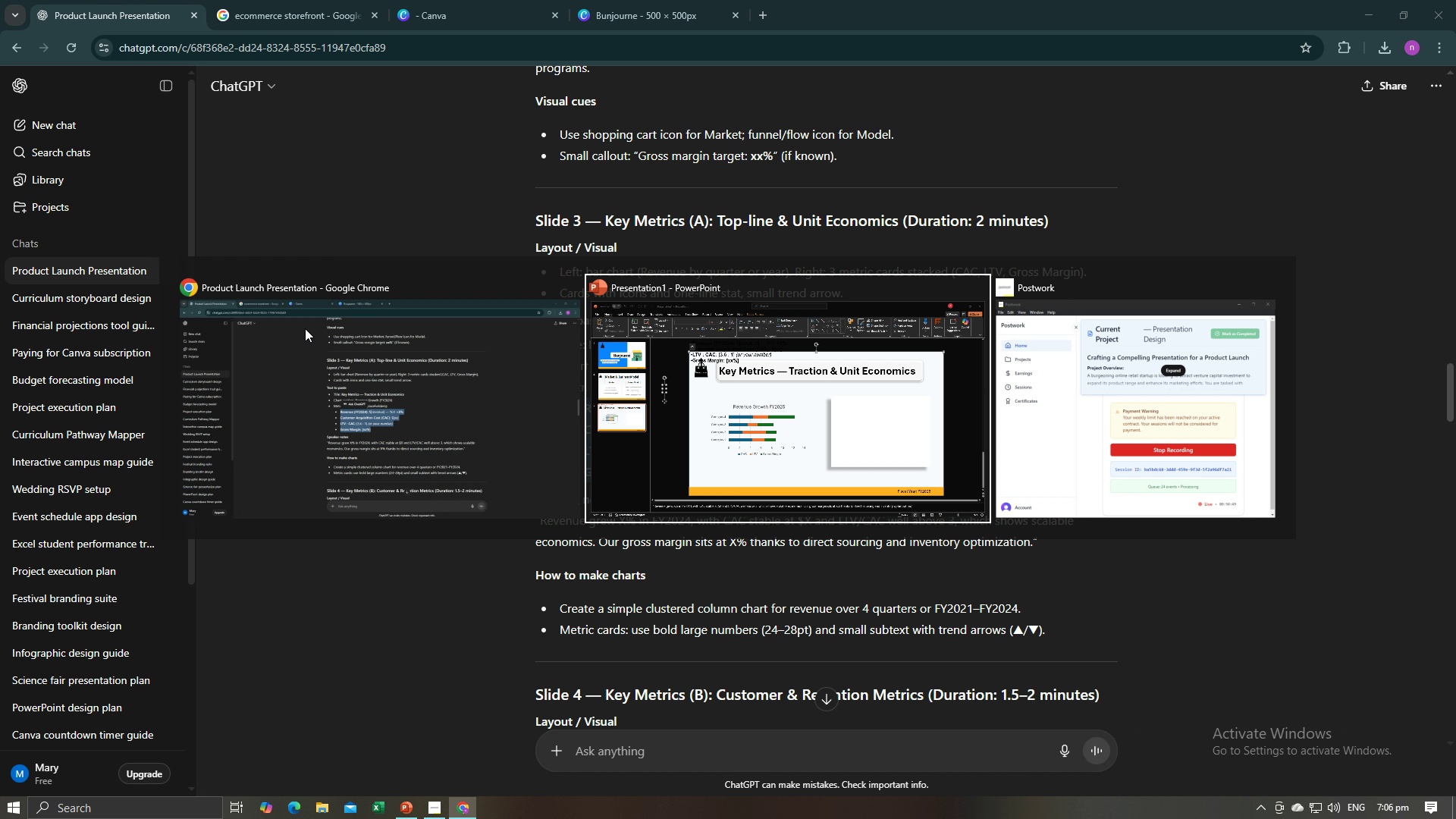 
key(Alt+Tab)
 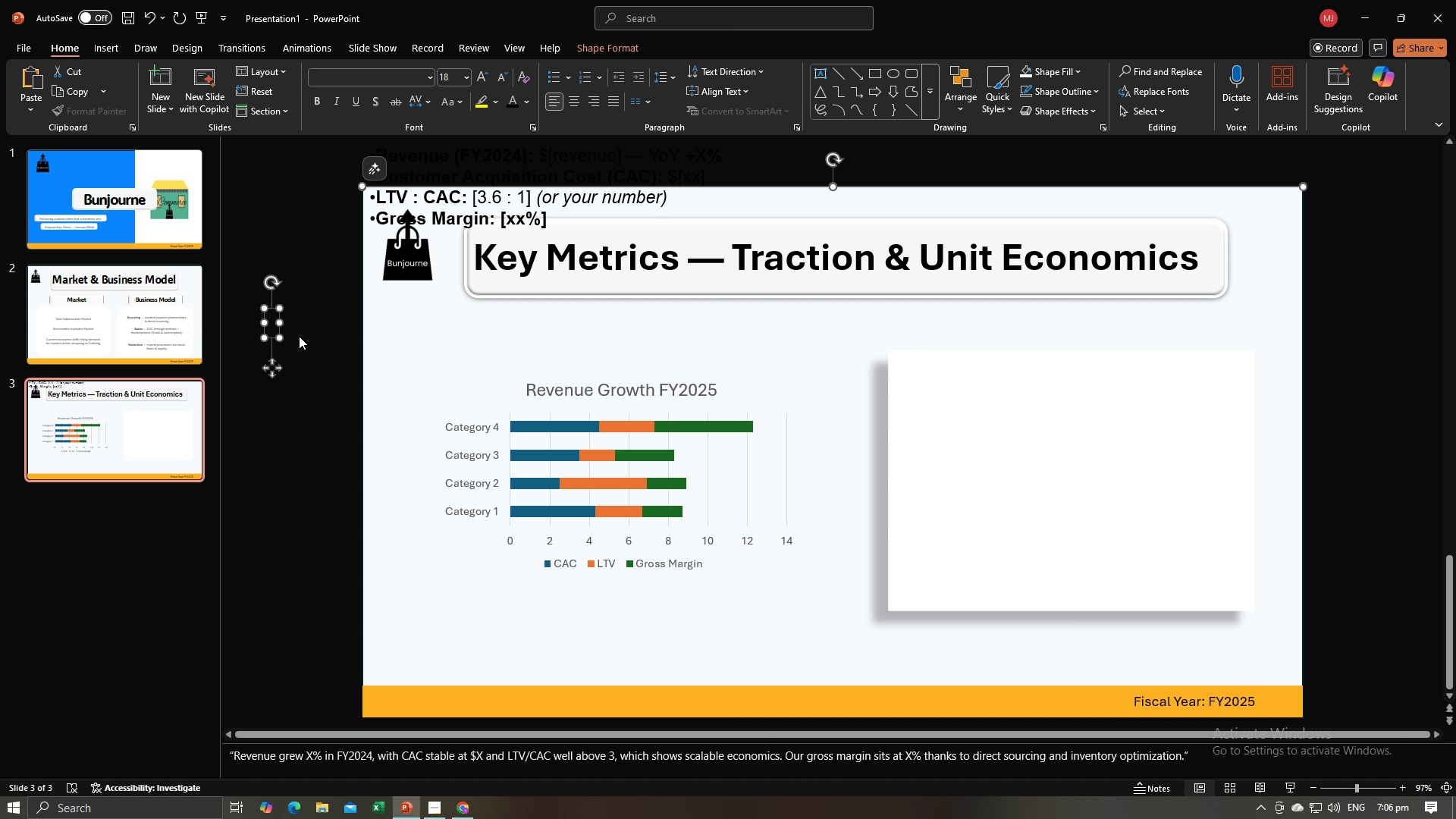 
left_click([299, 336])
 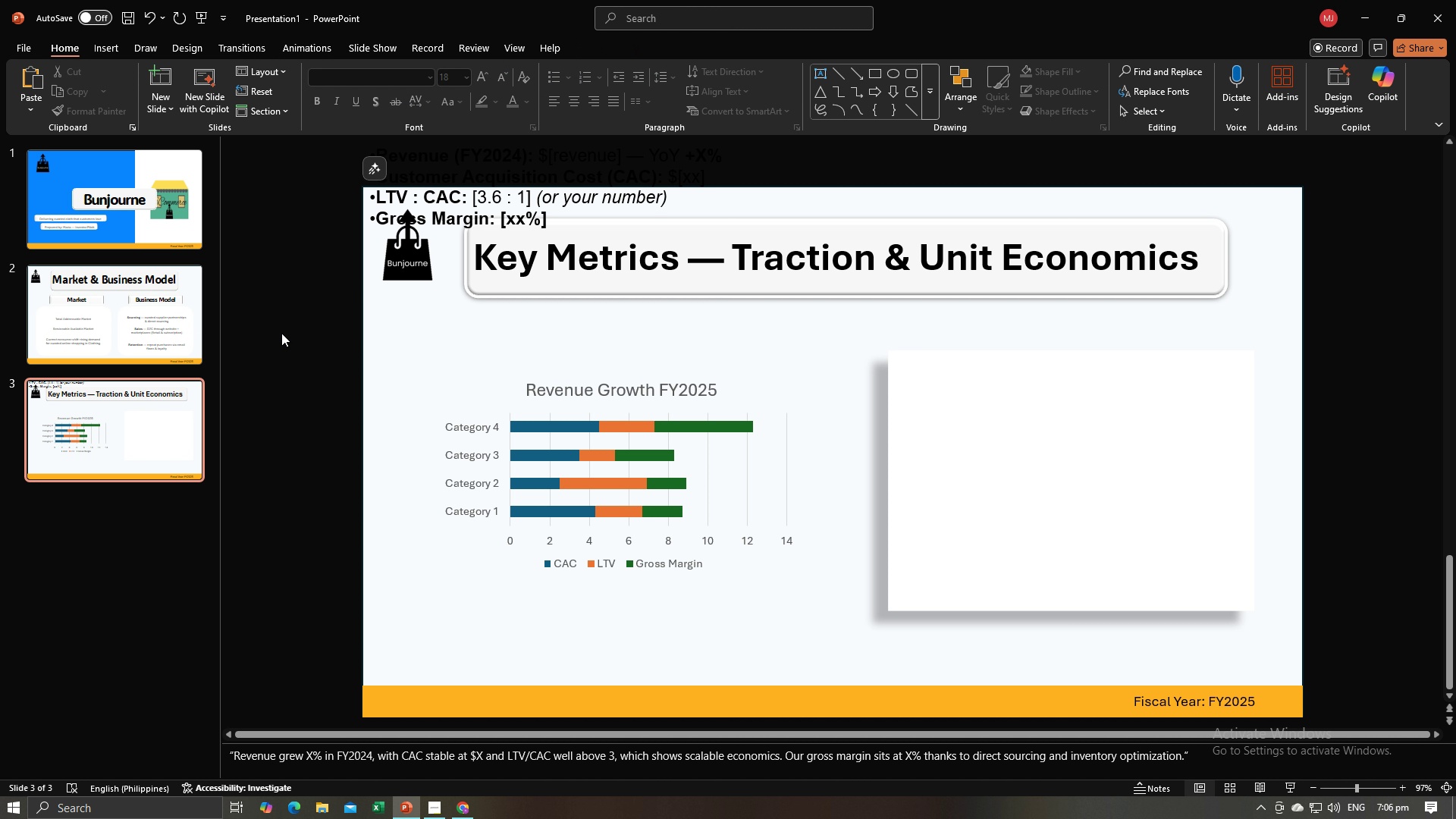 
left_click([281, 333])
 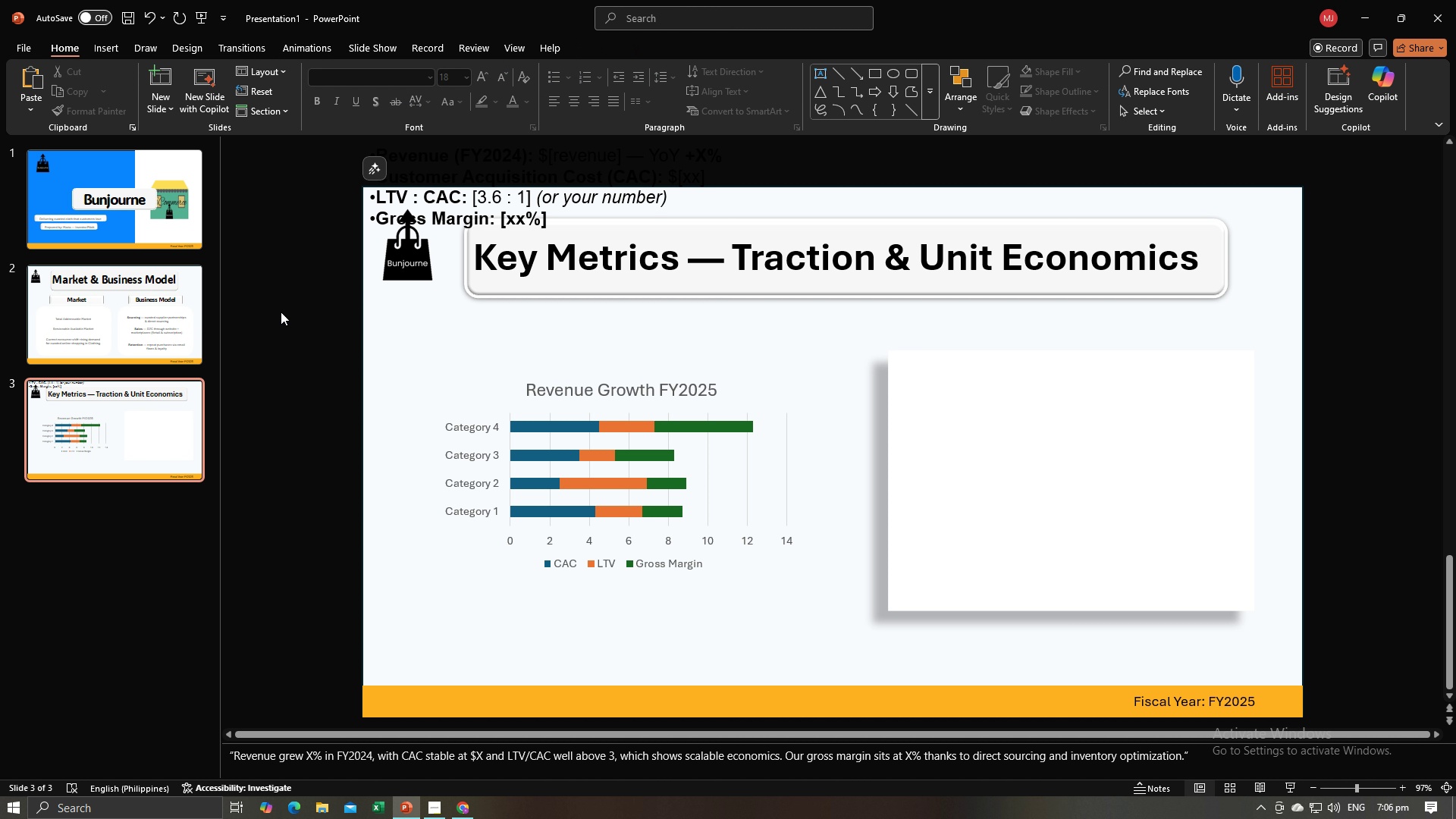 
key(Alt+AltLeft)
 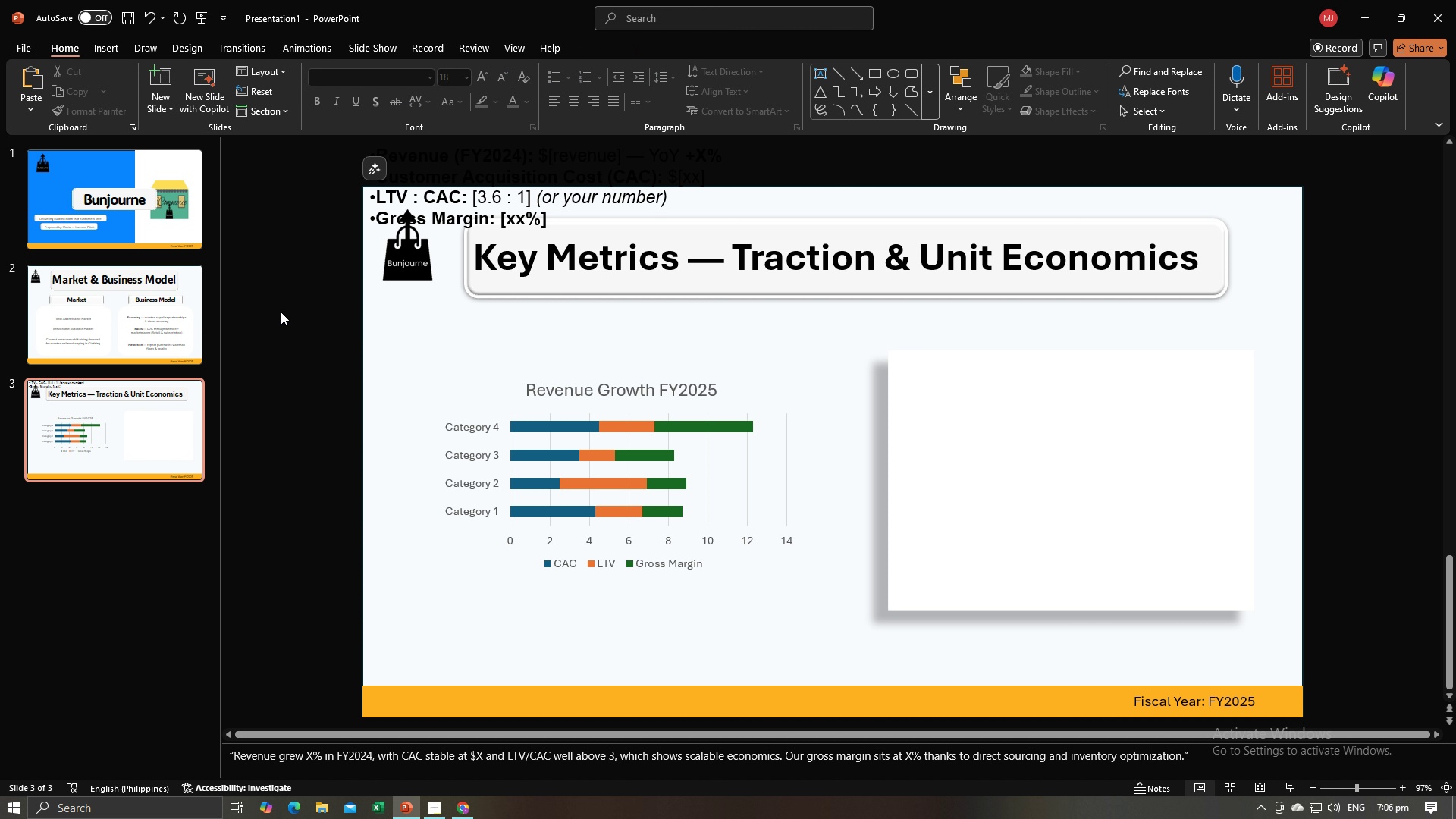 
key(Alt+Tab)
 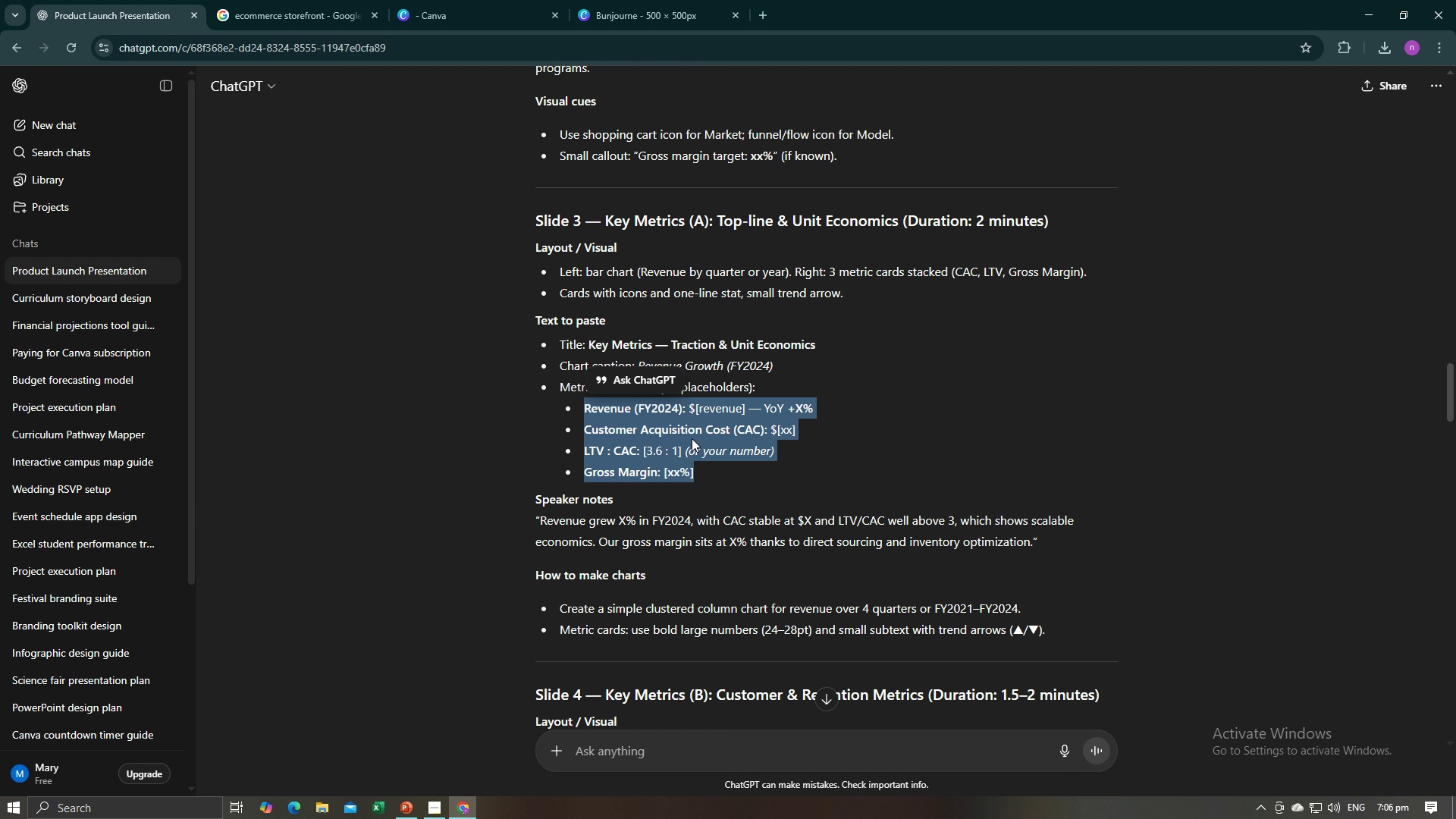 
key(Control+C)
 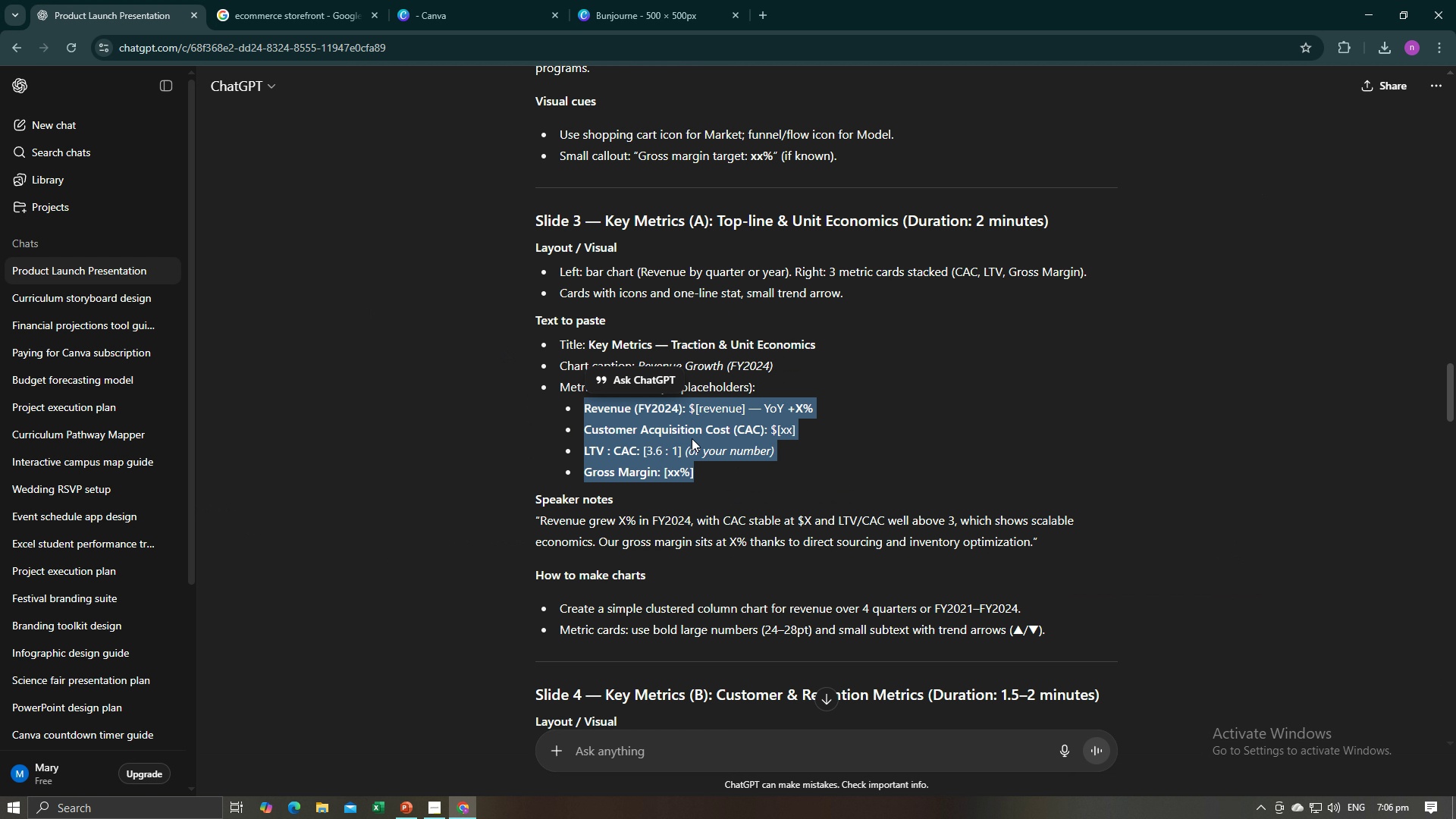 
key(Control+C)
 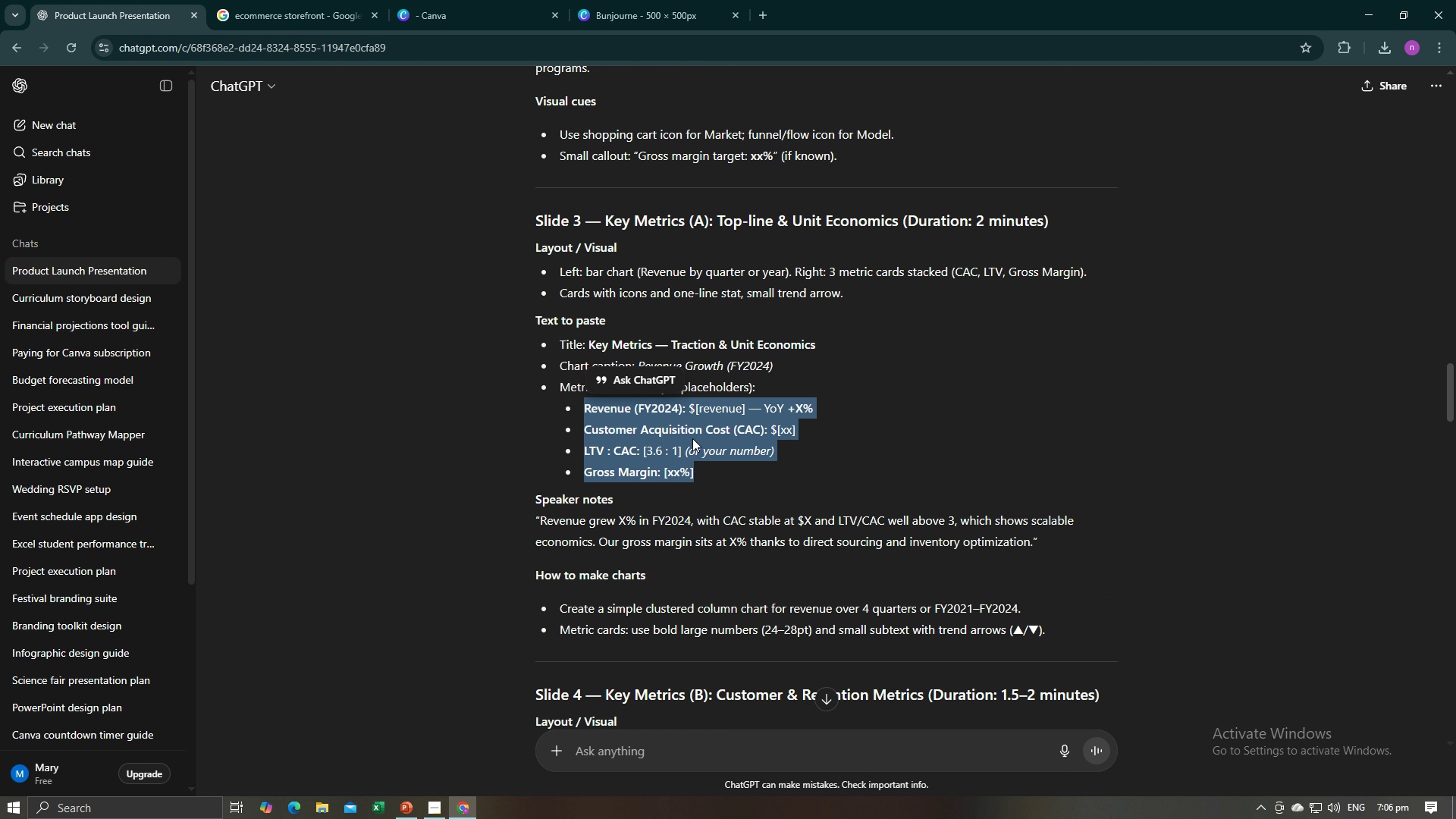 
key(Alt+AltLeft)
 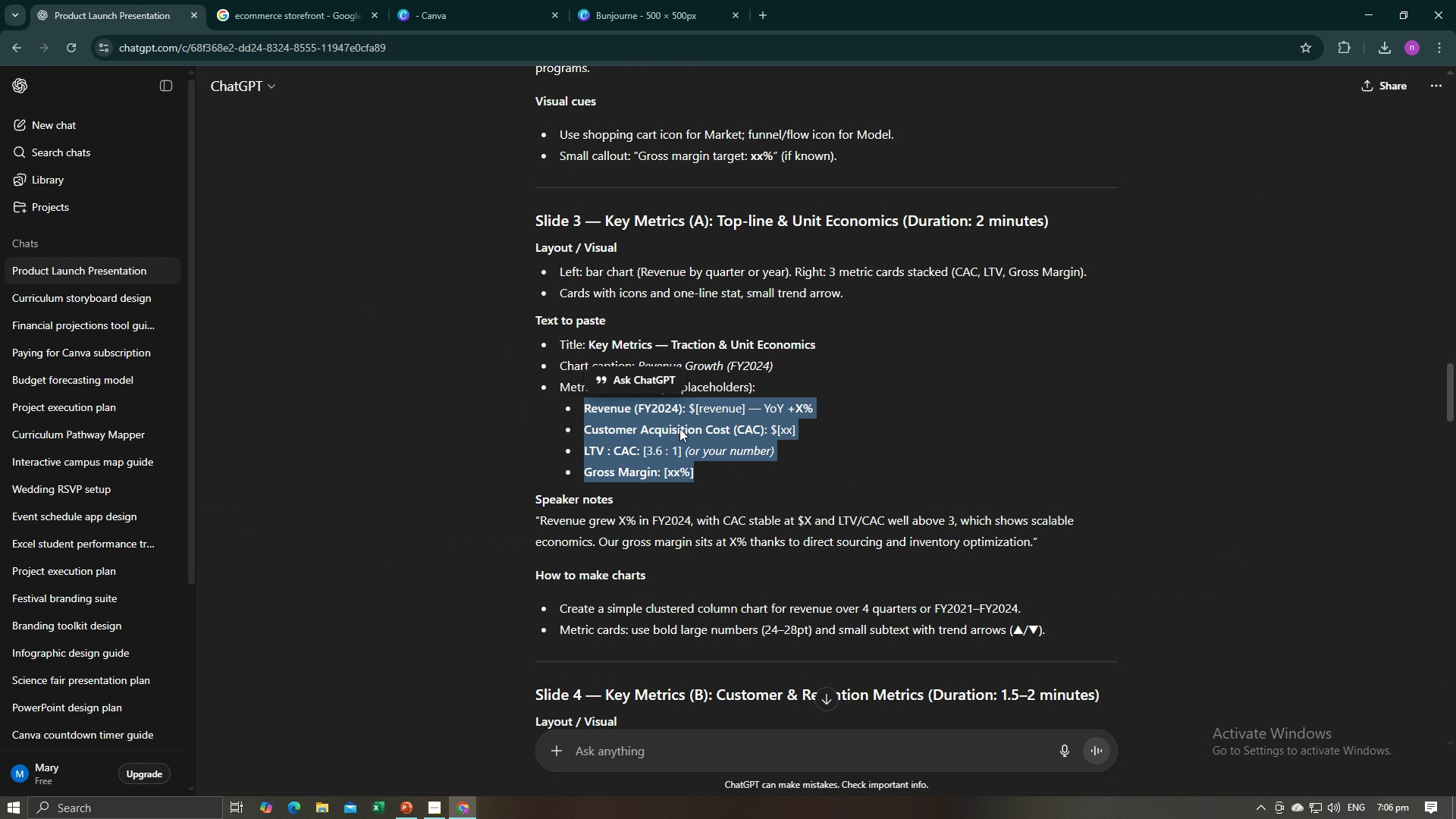 
key(Alt+Tab)
 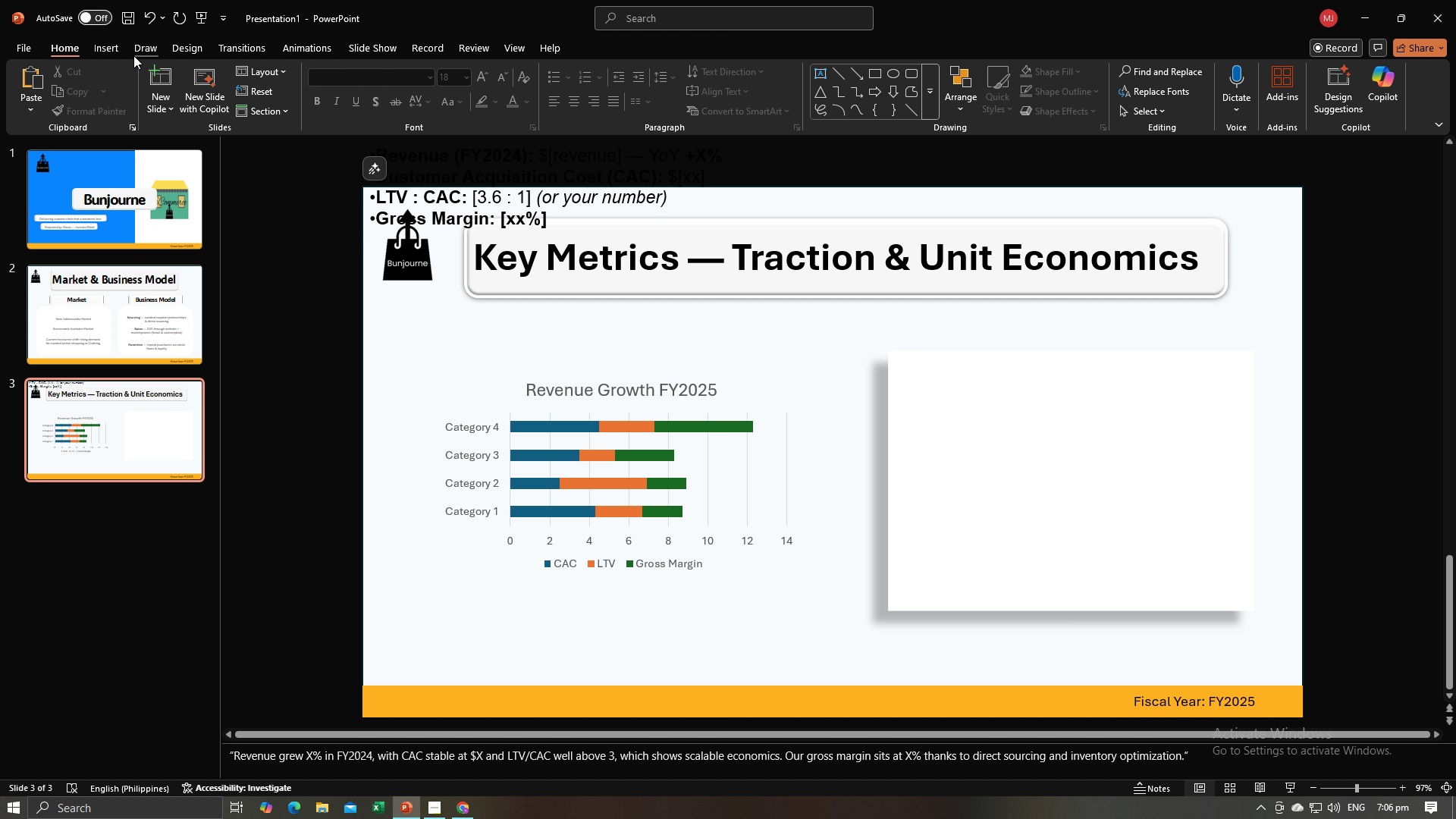 
left_click([108, 46])
 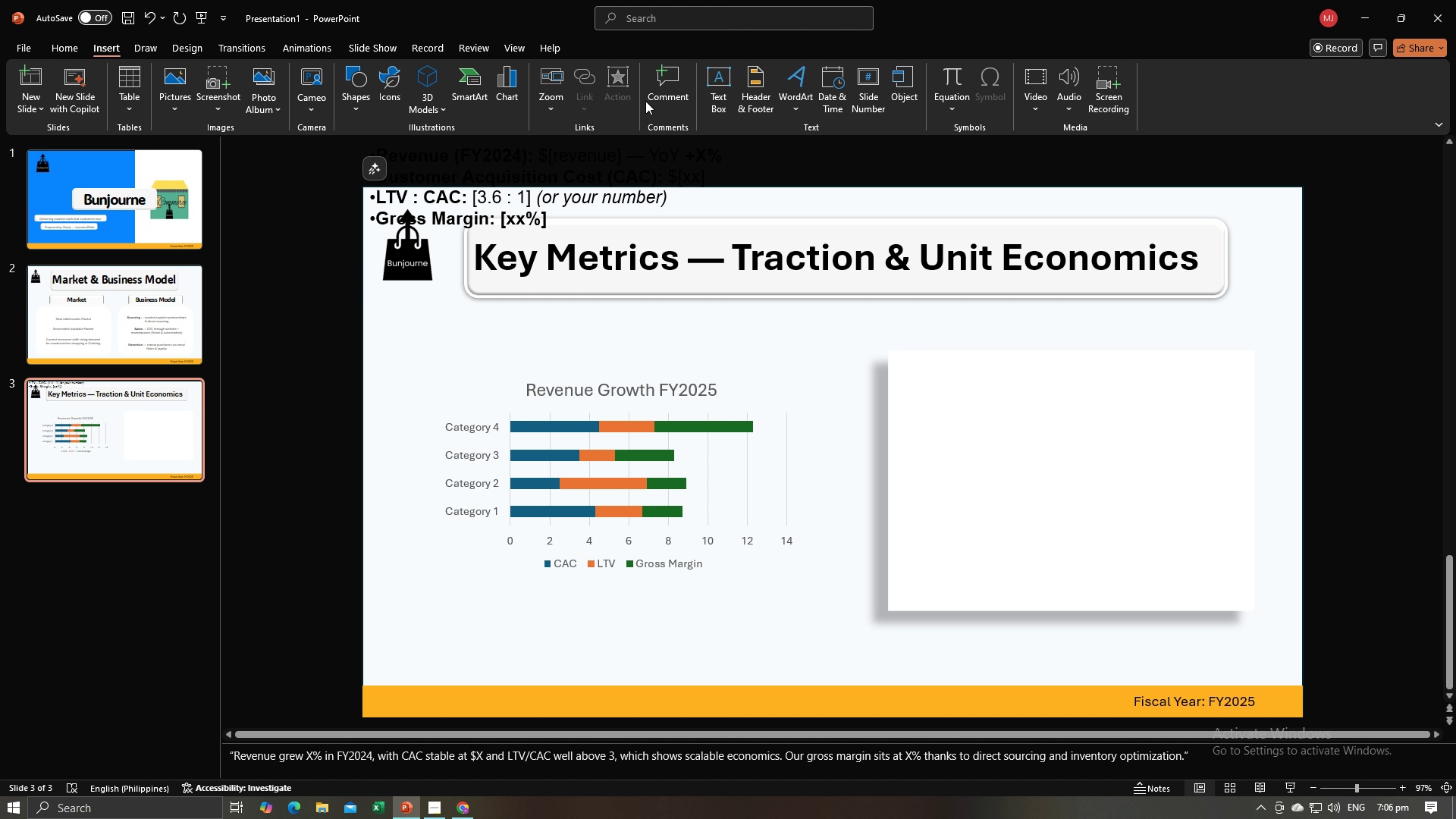 
left_click([724, 94])
 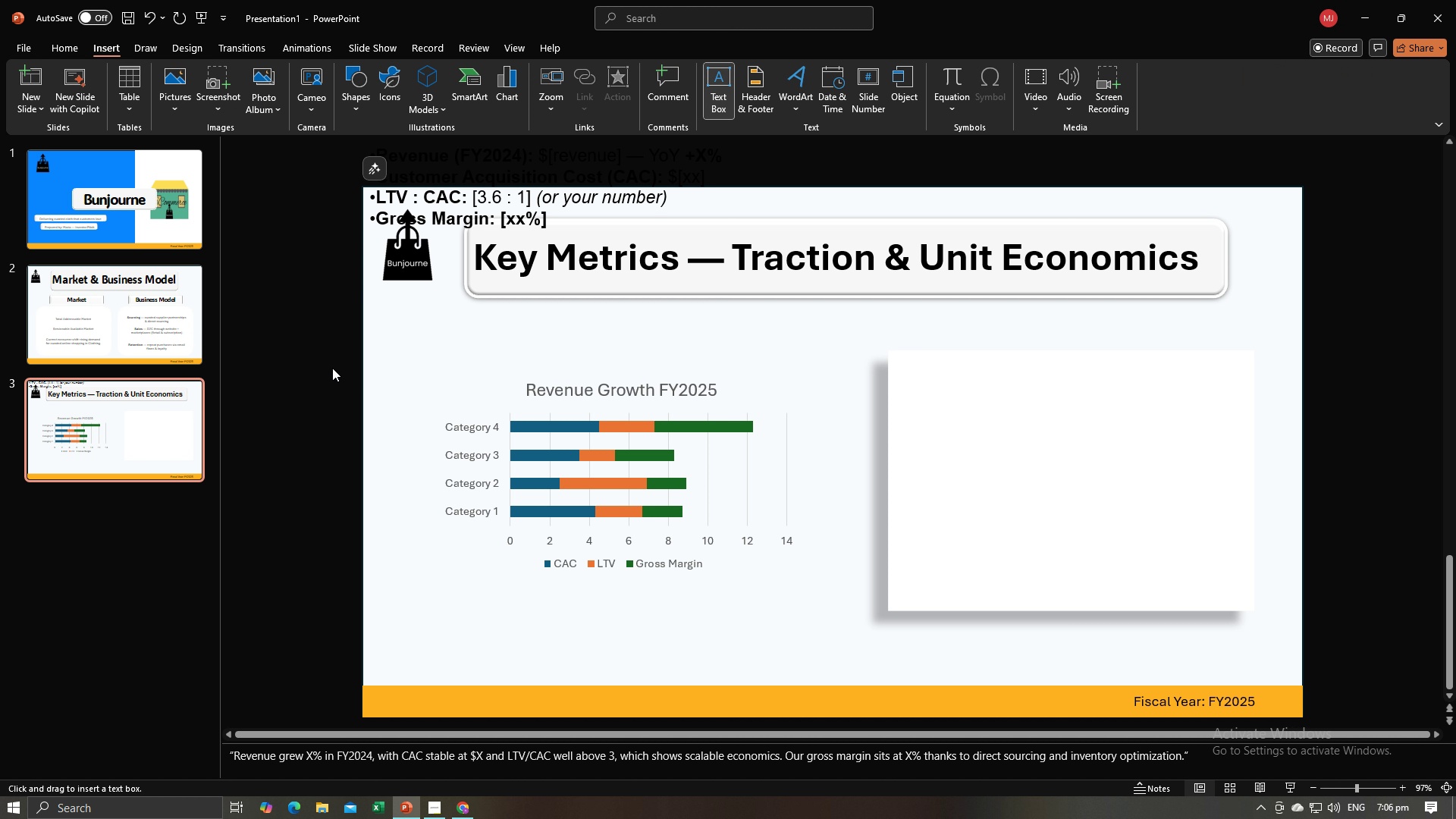 
left_click([332, 368])
 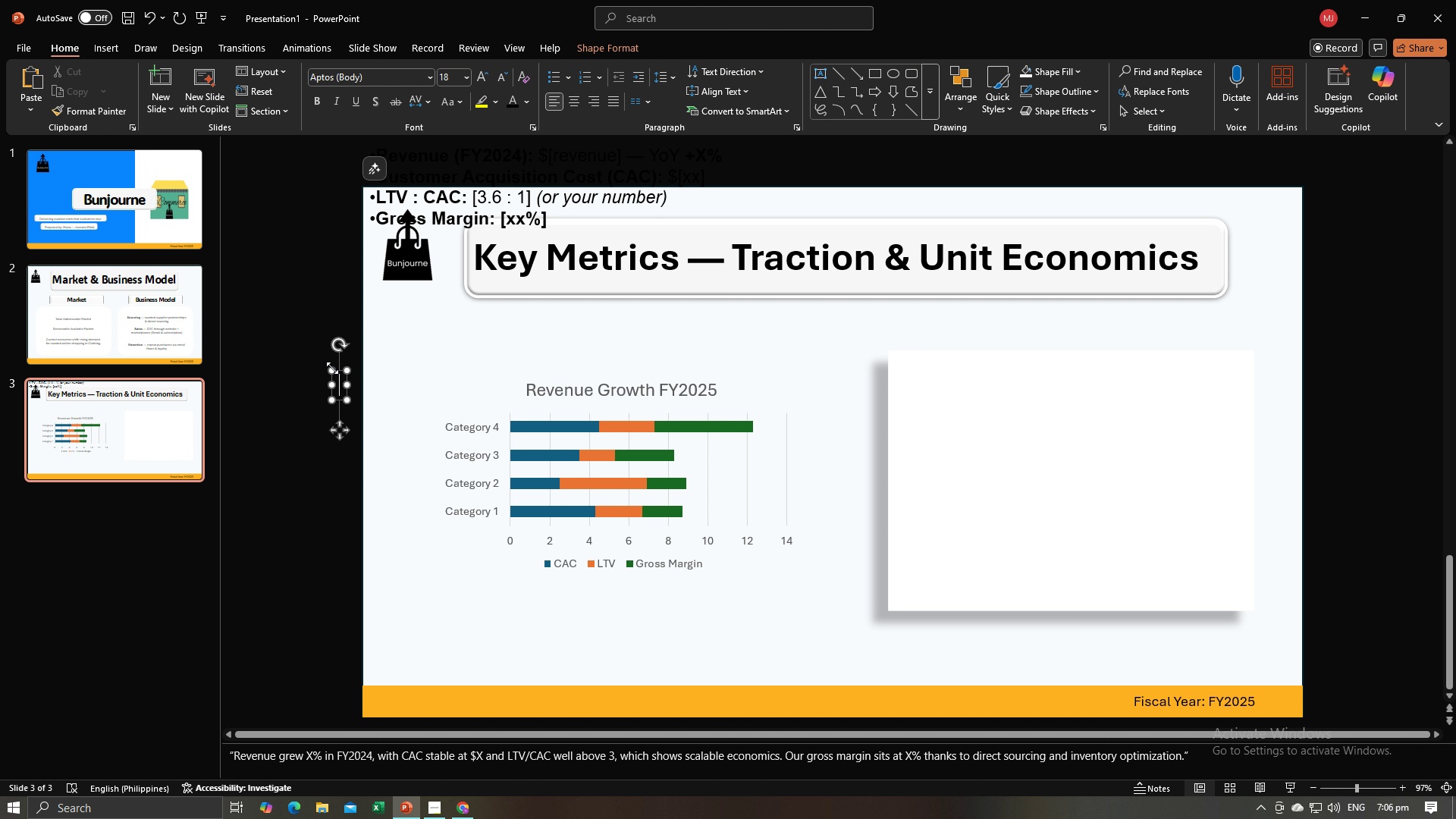 
key(Control+V)
 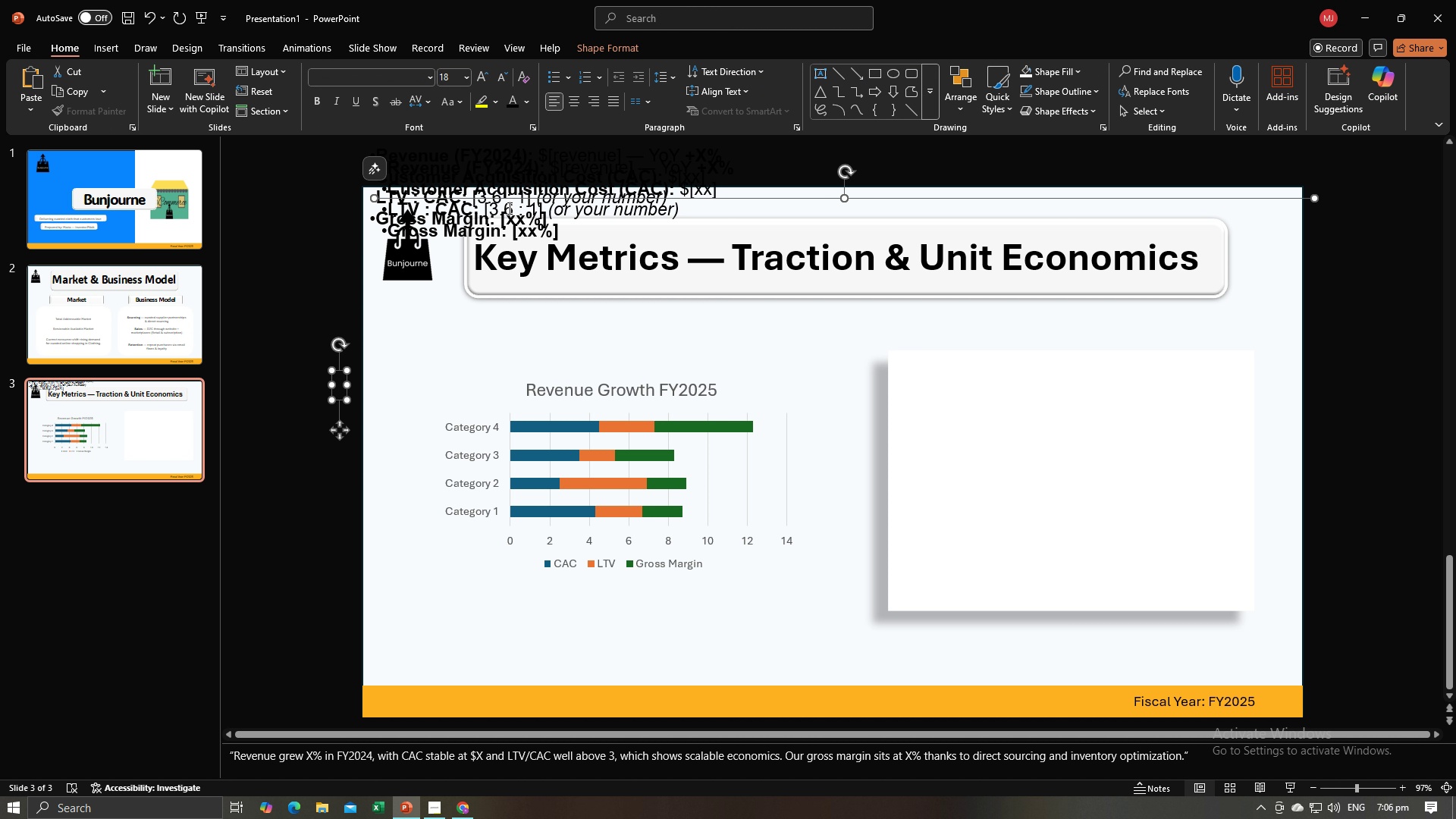 
left_click([508, 208])
 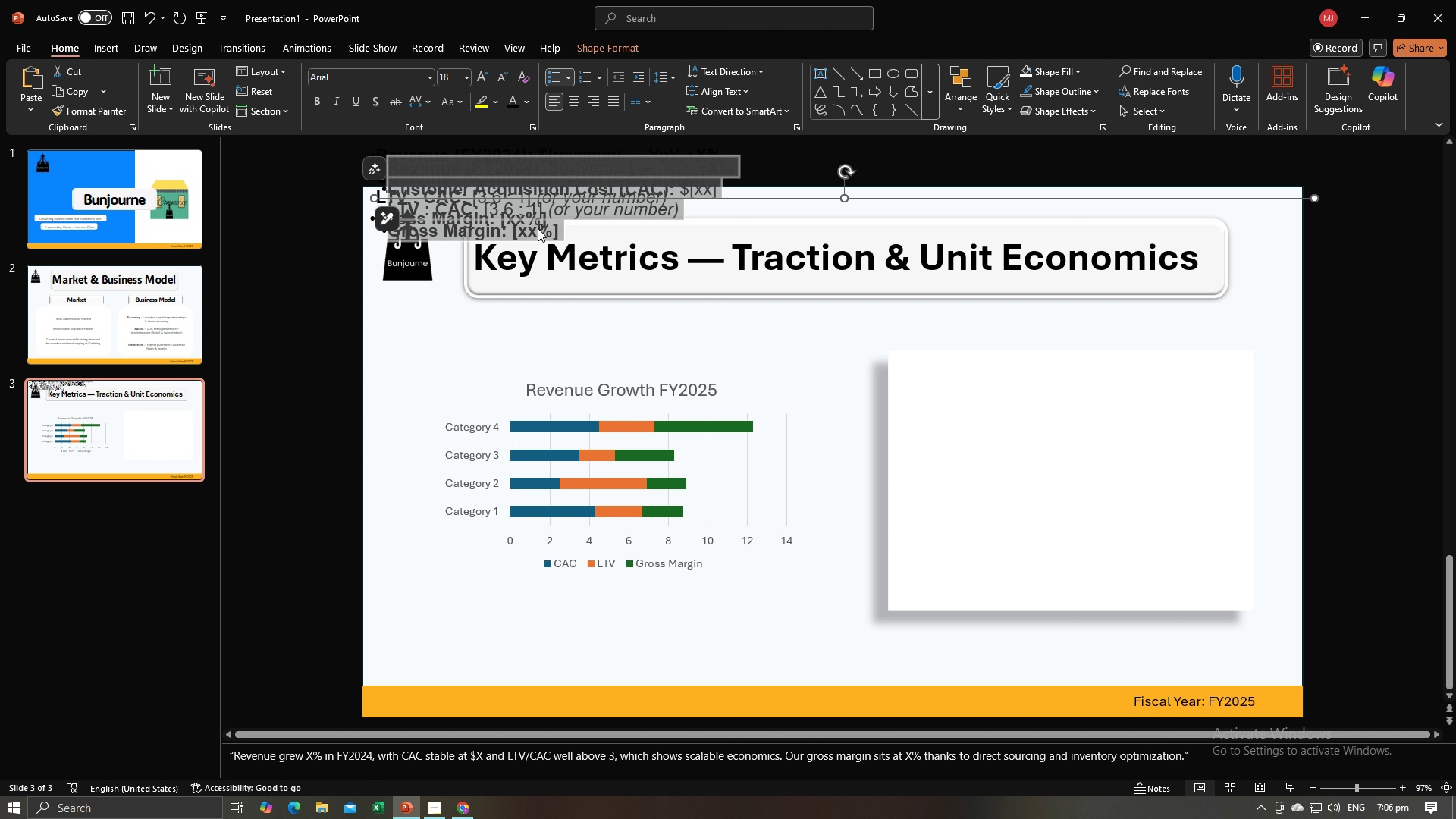 
key(Control+A)
 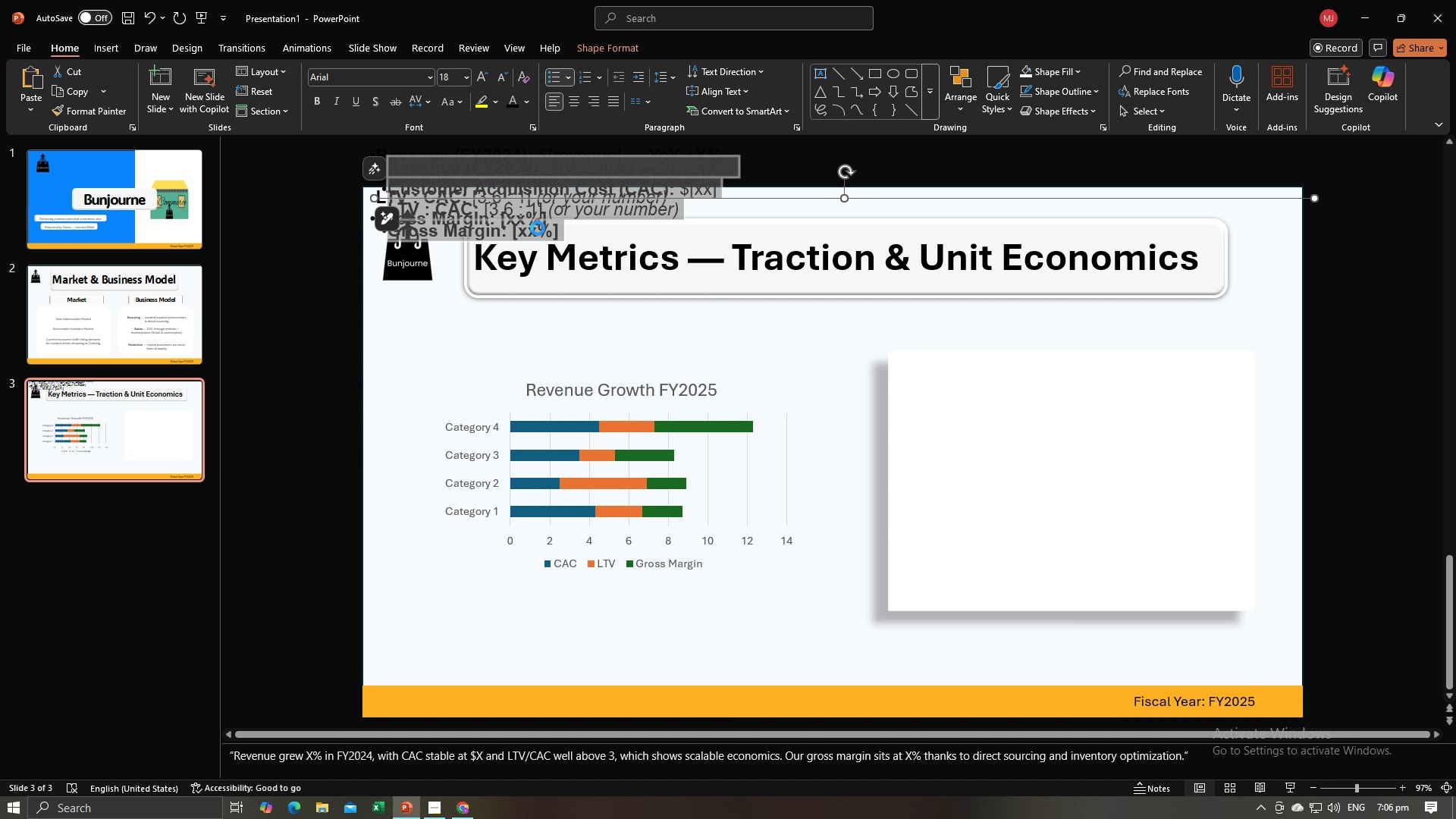 
key(Control+C)
 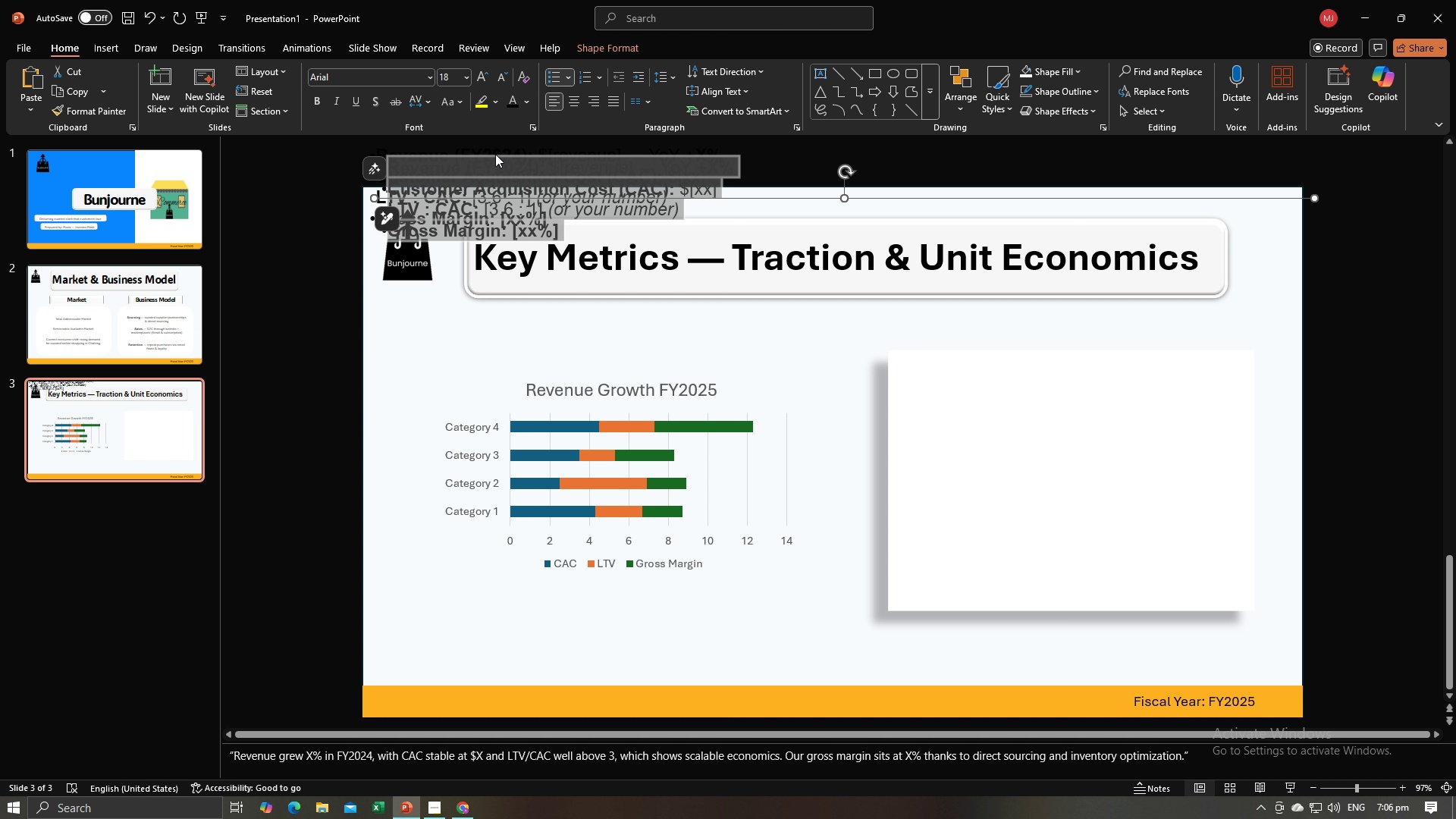 
left_click([108, 44])
 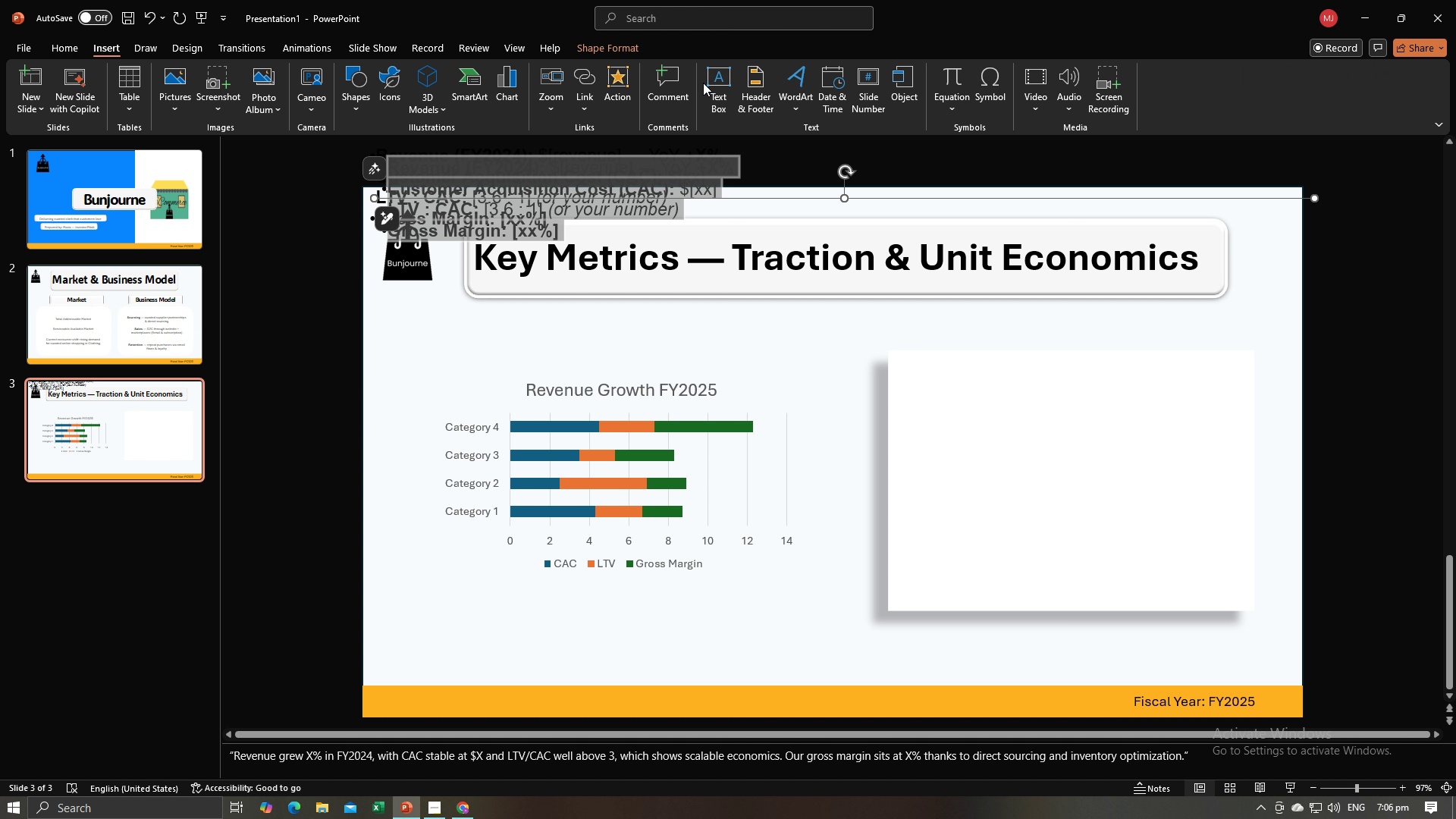 
double_click([714, 90])
 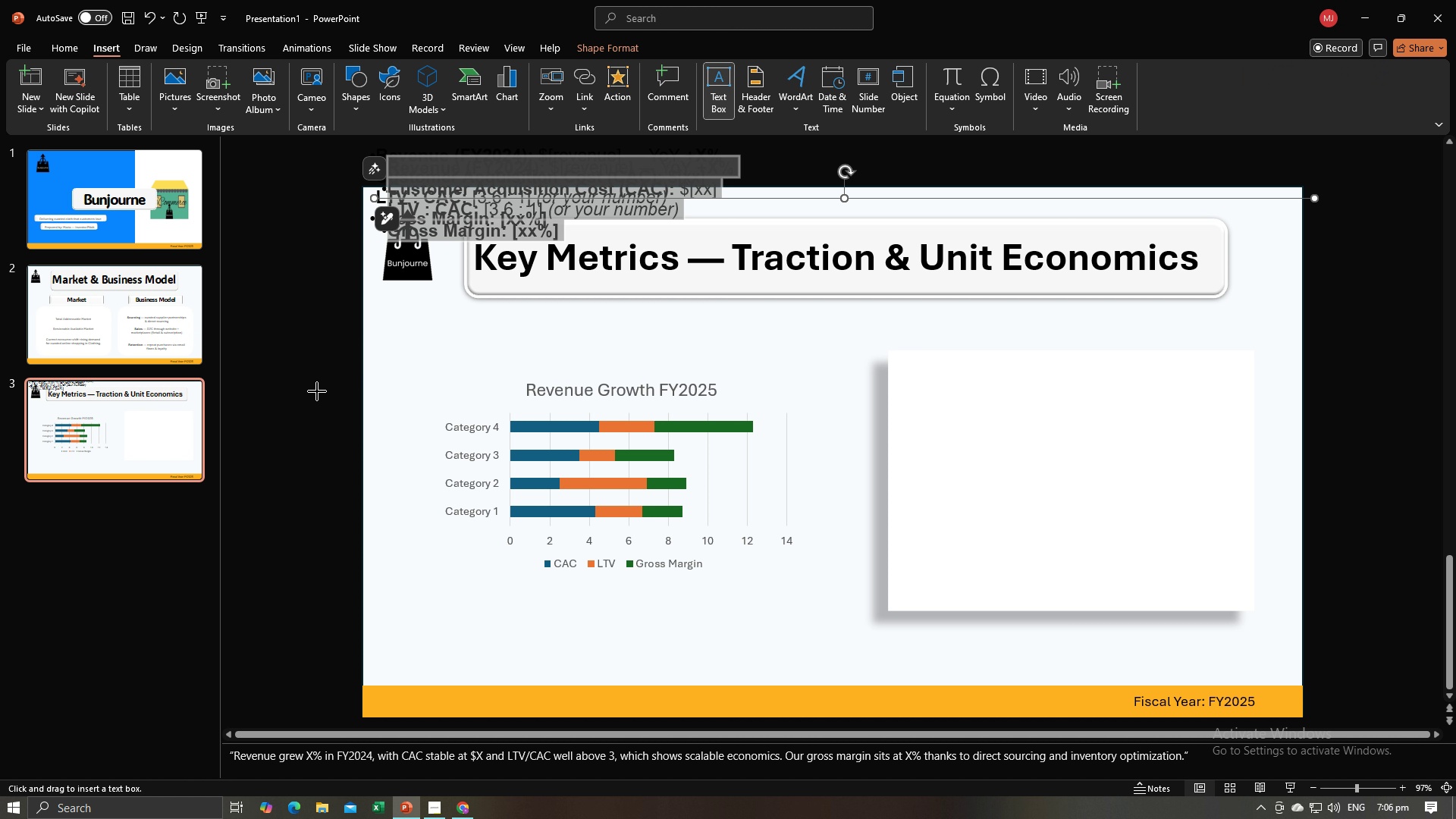 
left_click([317, 391])
 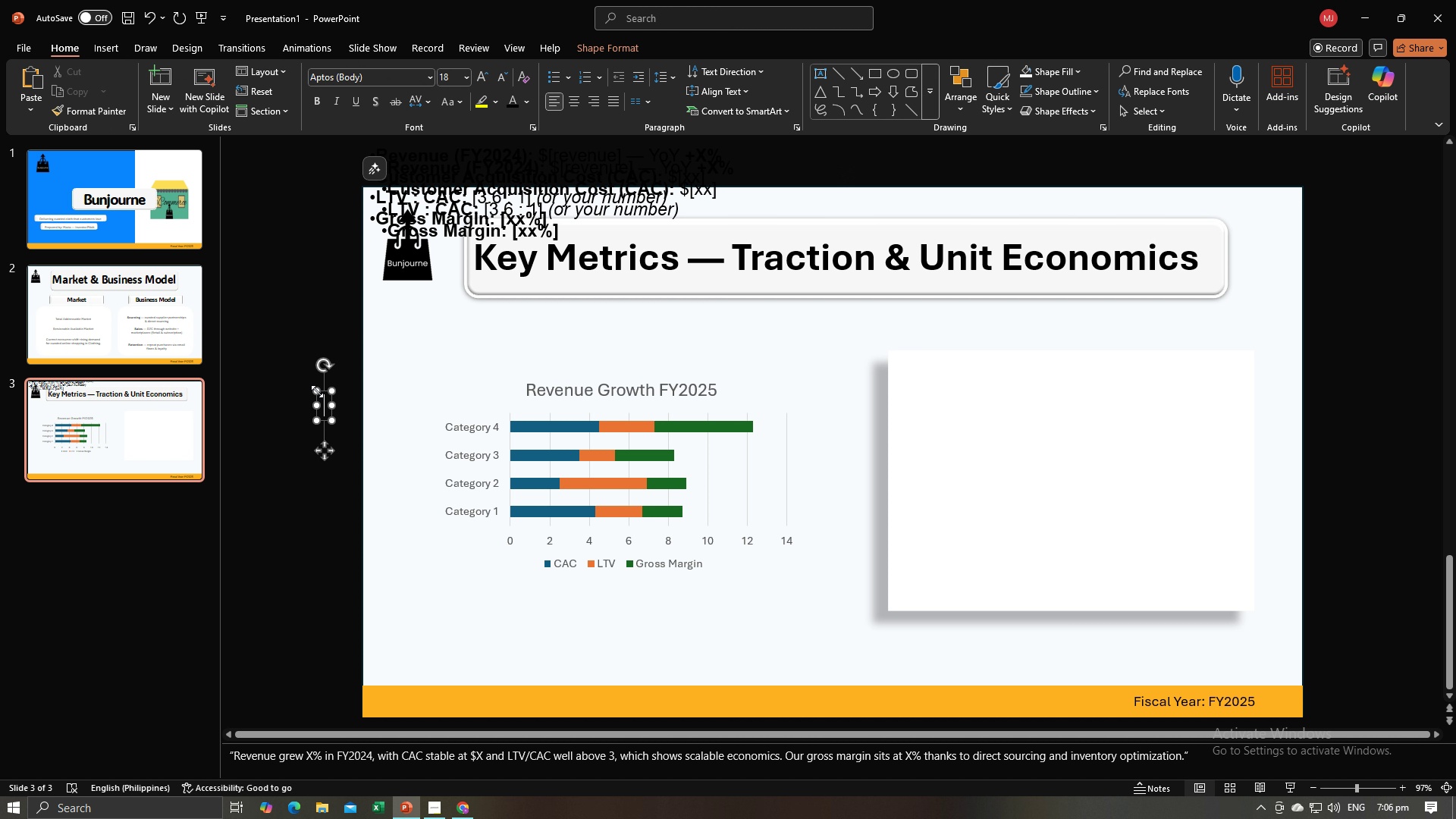 
key(Control+V)
 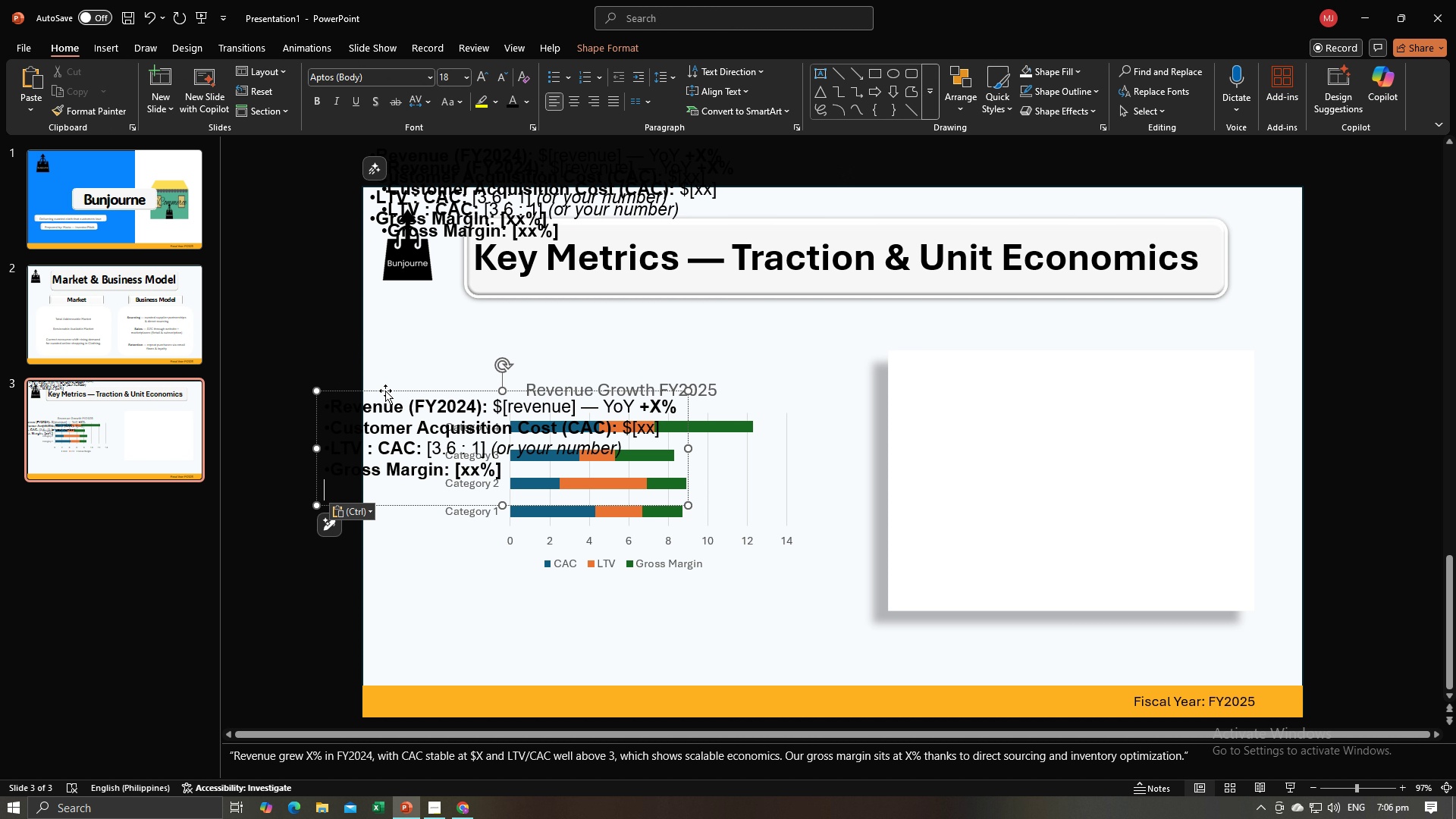 
left_click_drag(start_coordinate=[385, 391], to_coordinate=[959, 410])
 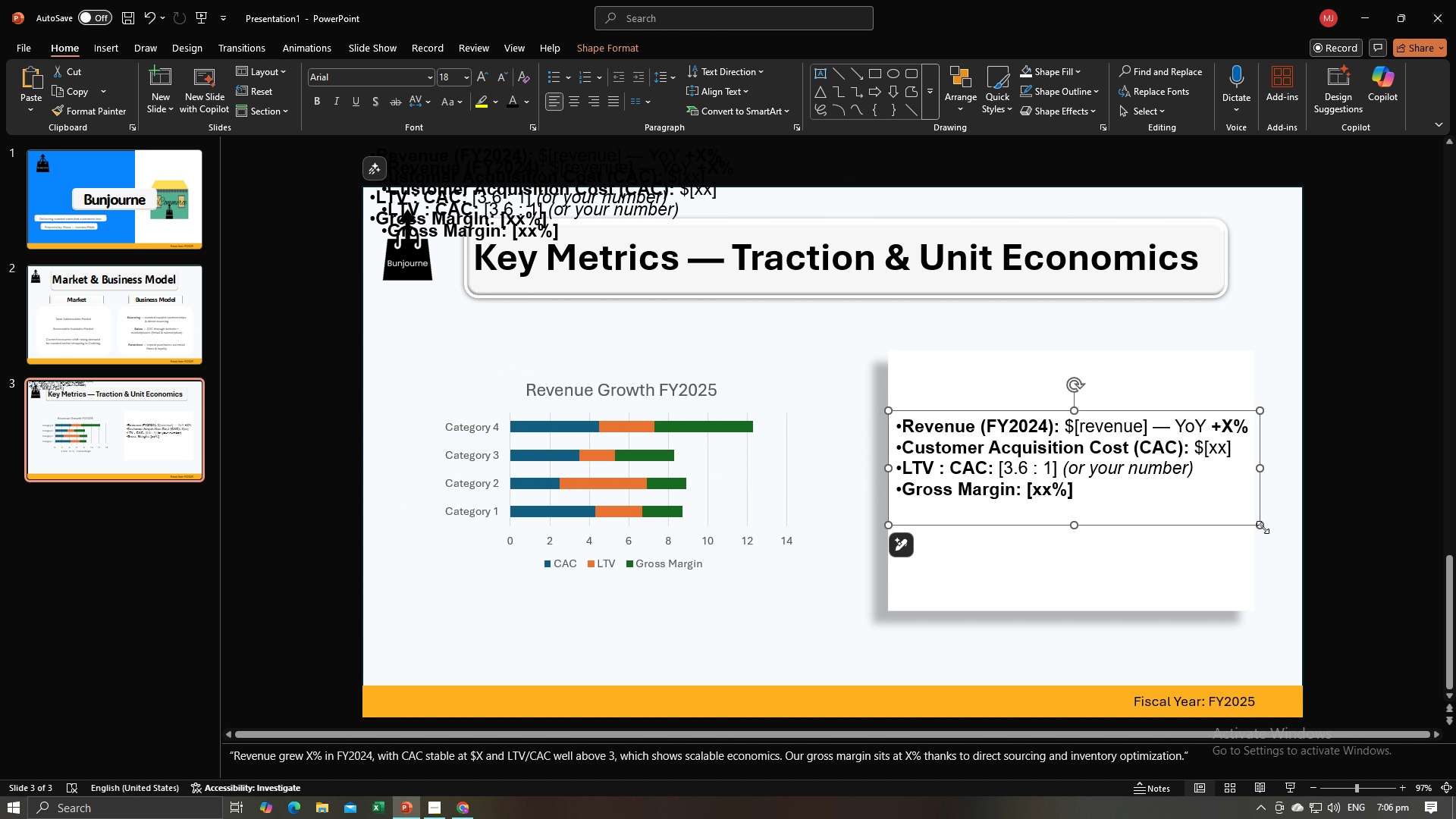 
left_click_drag(start_coordinate=[1263, 526], to_coordinate=[1196, 521])
 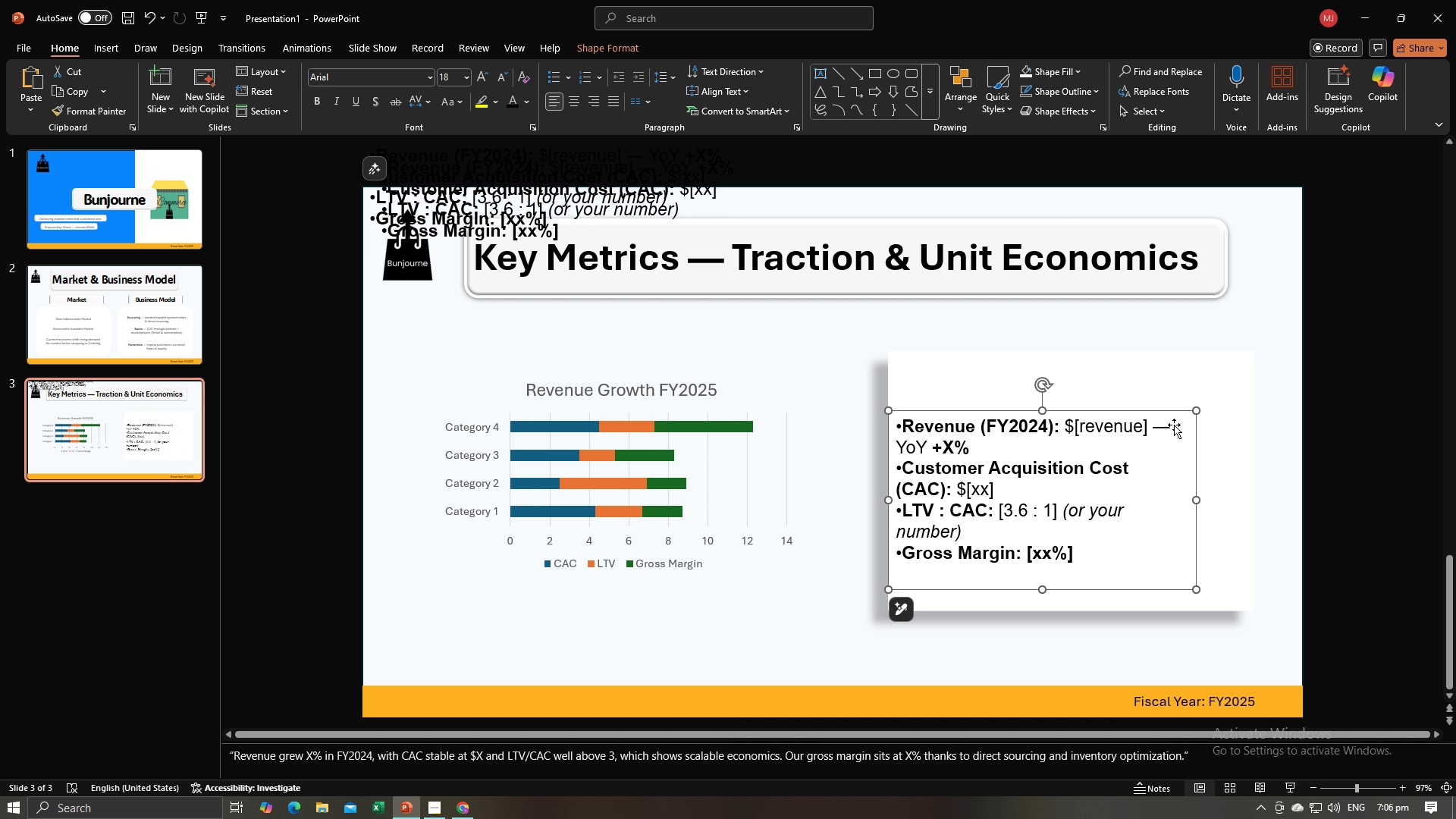 
left_click_drag(start_coordinate=[1176, 424], to_coordinate=[1207, 405])
 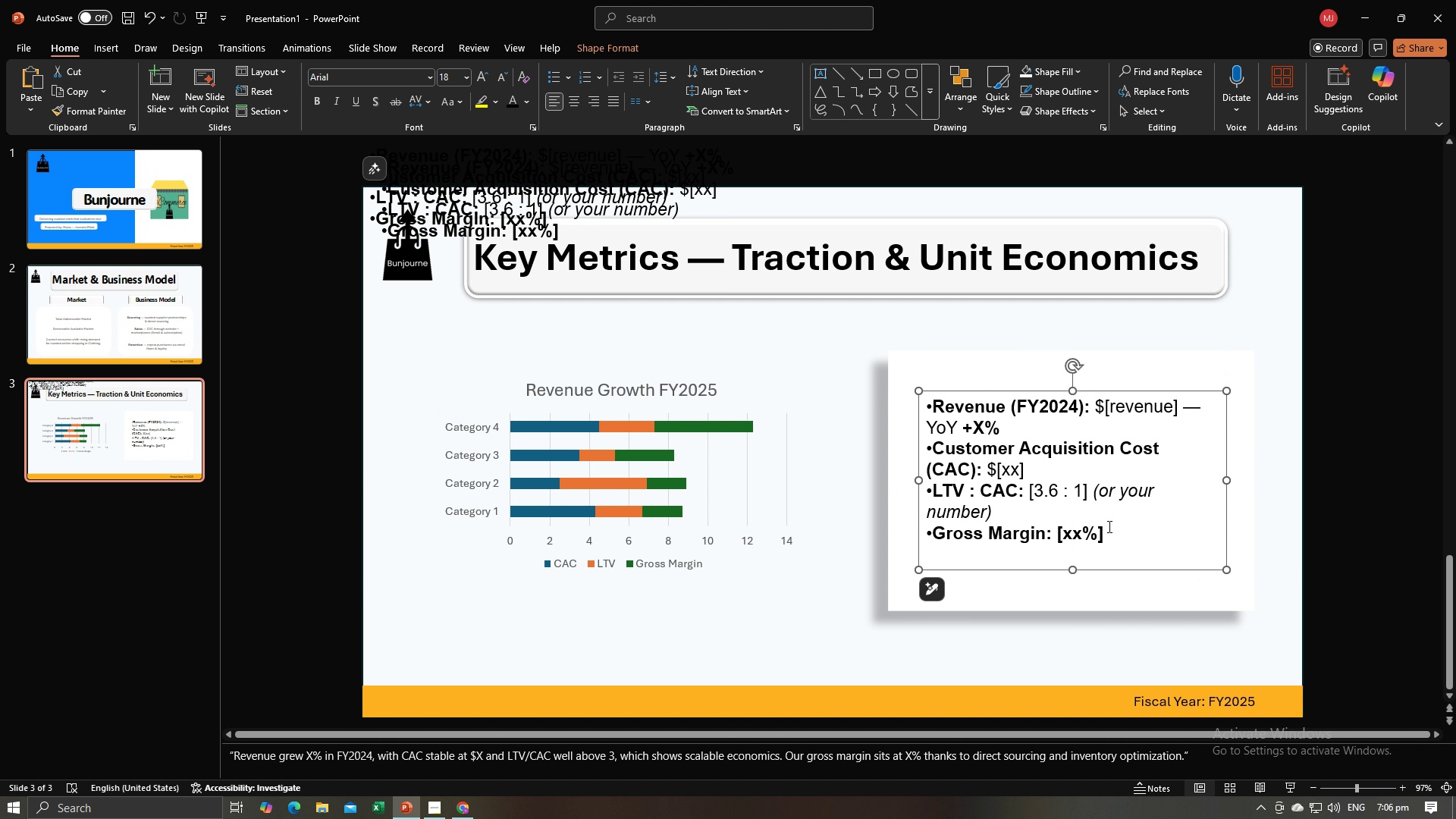 
left_click([1108, 528])
 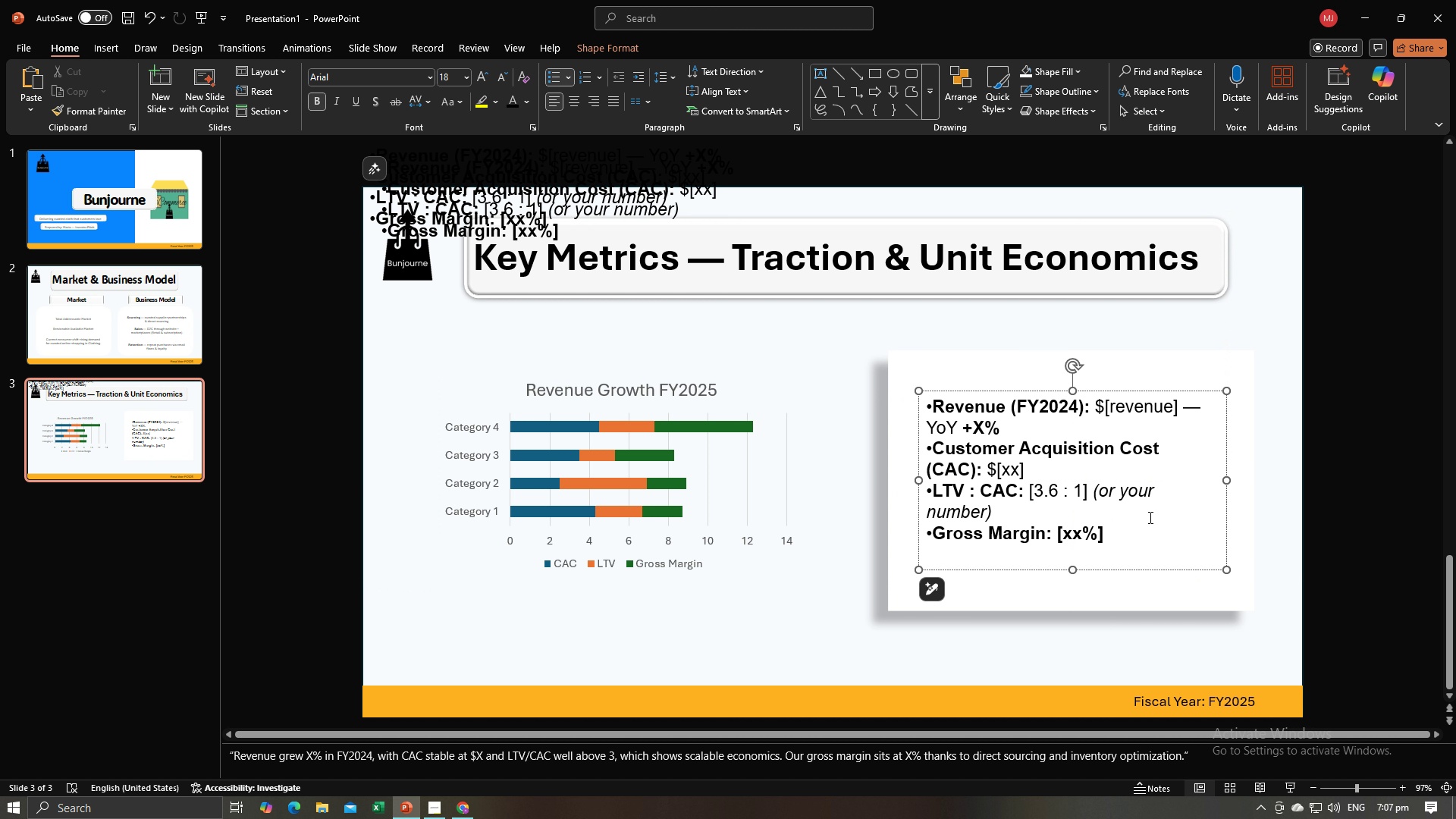 
key(Backspace)
 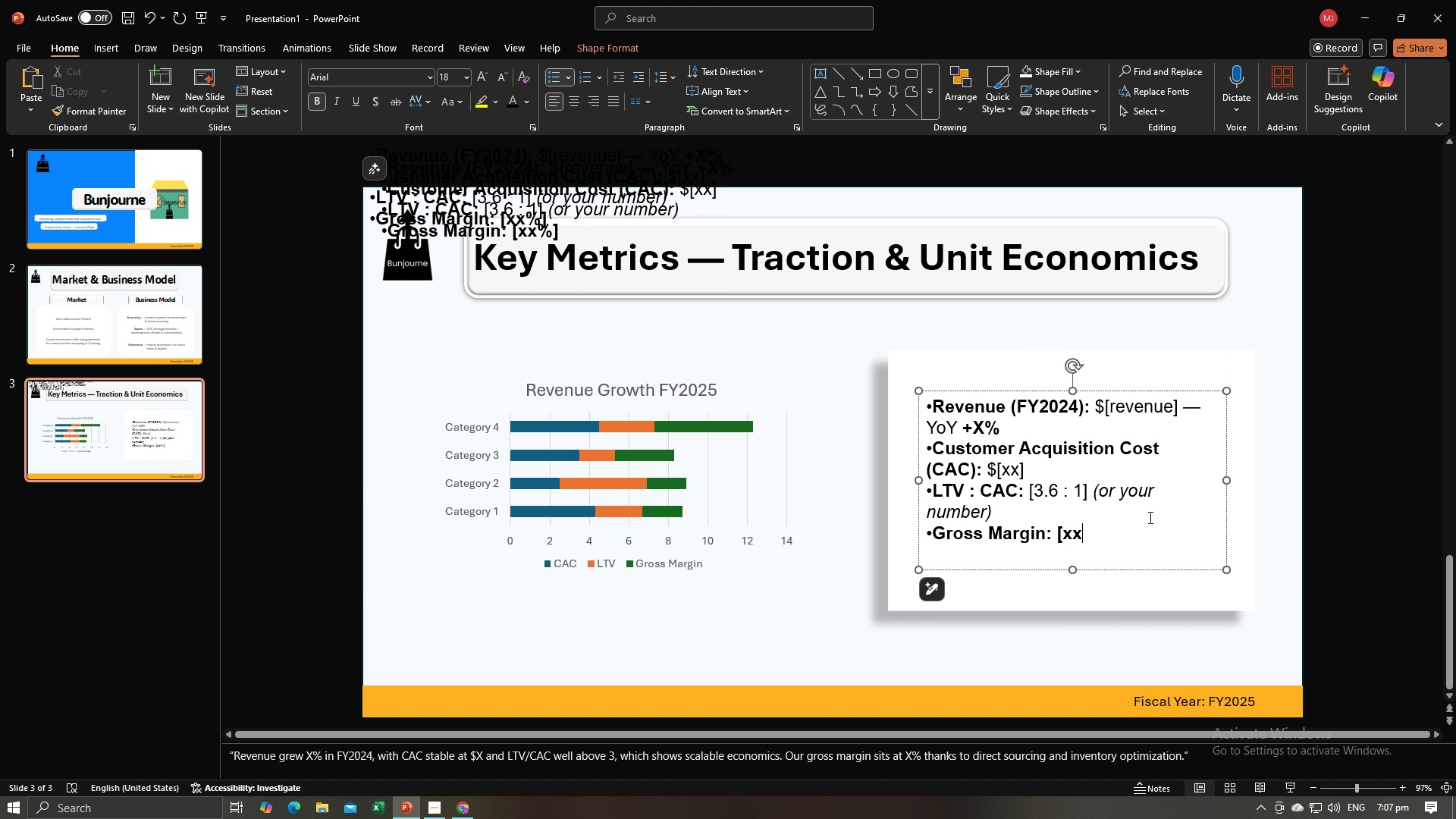 
key(Backspace)
 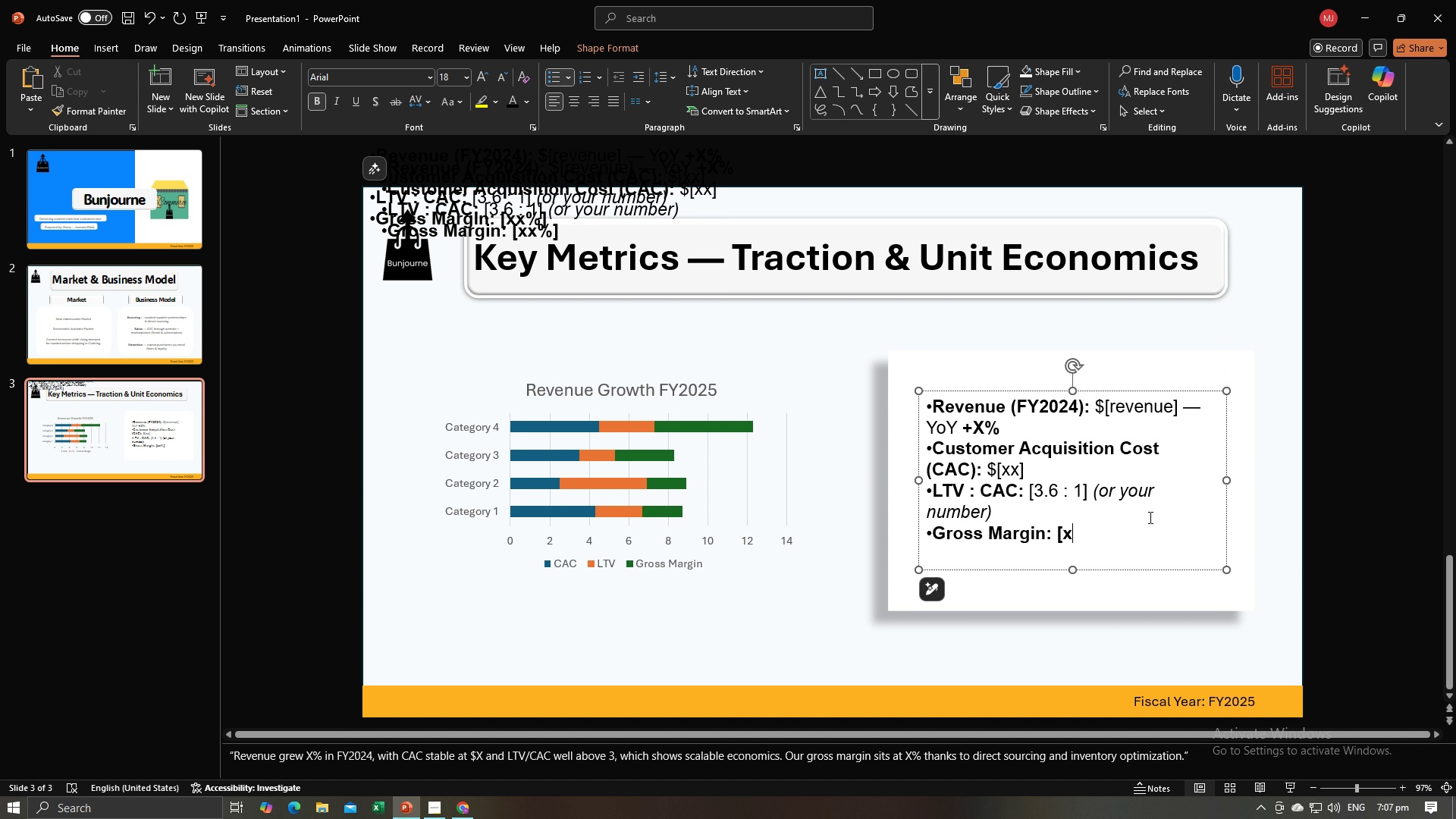 
key(Backspace)
 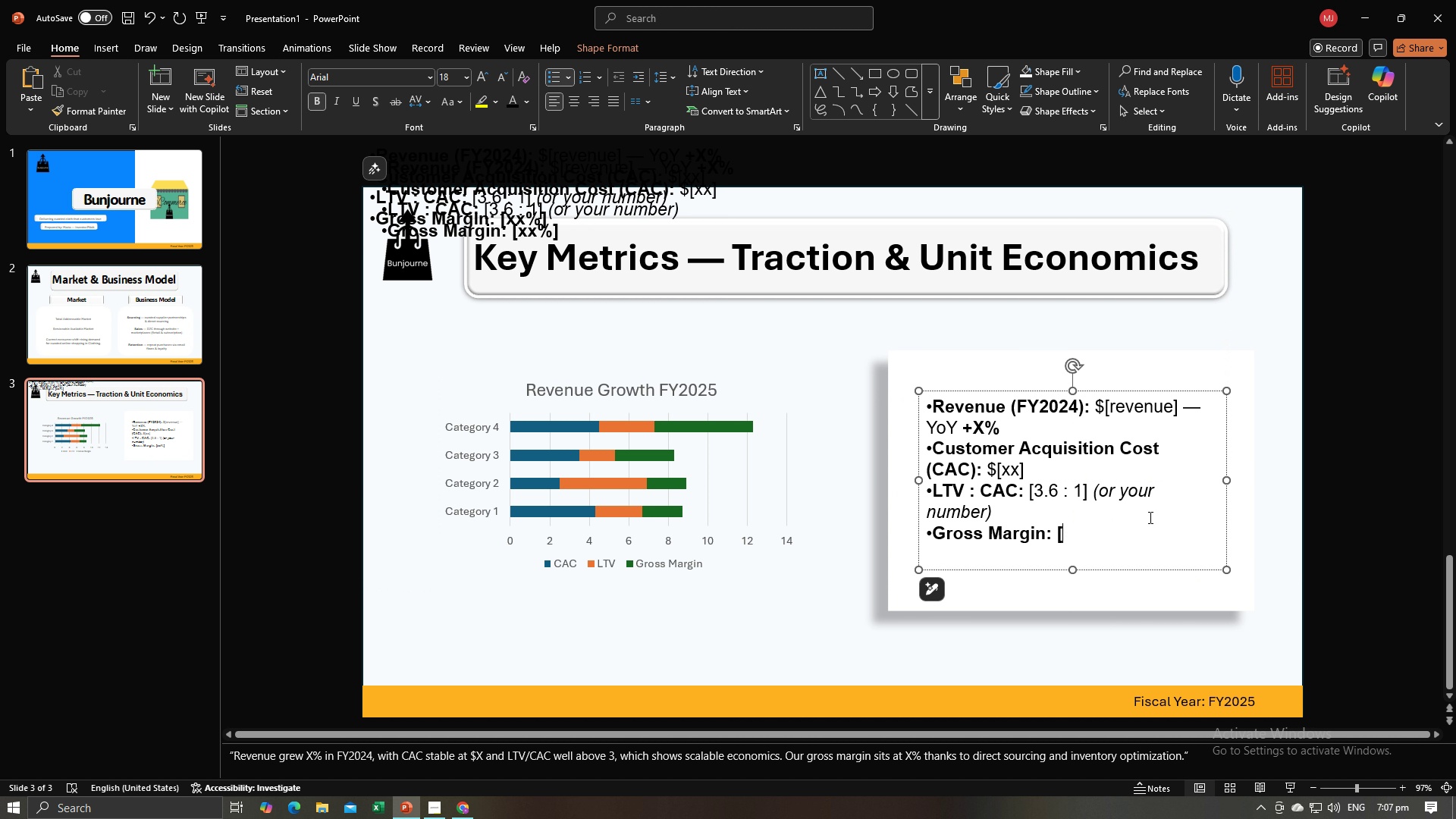 
key(Backspace)
 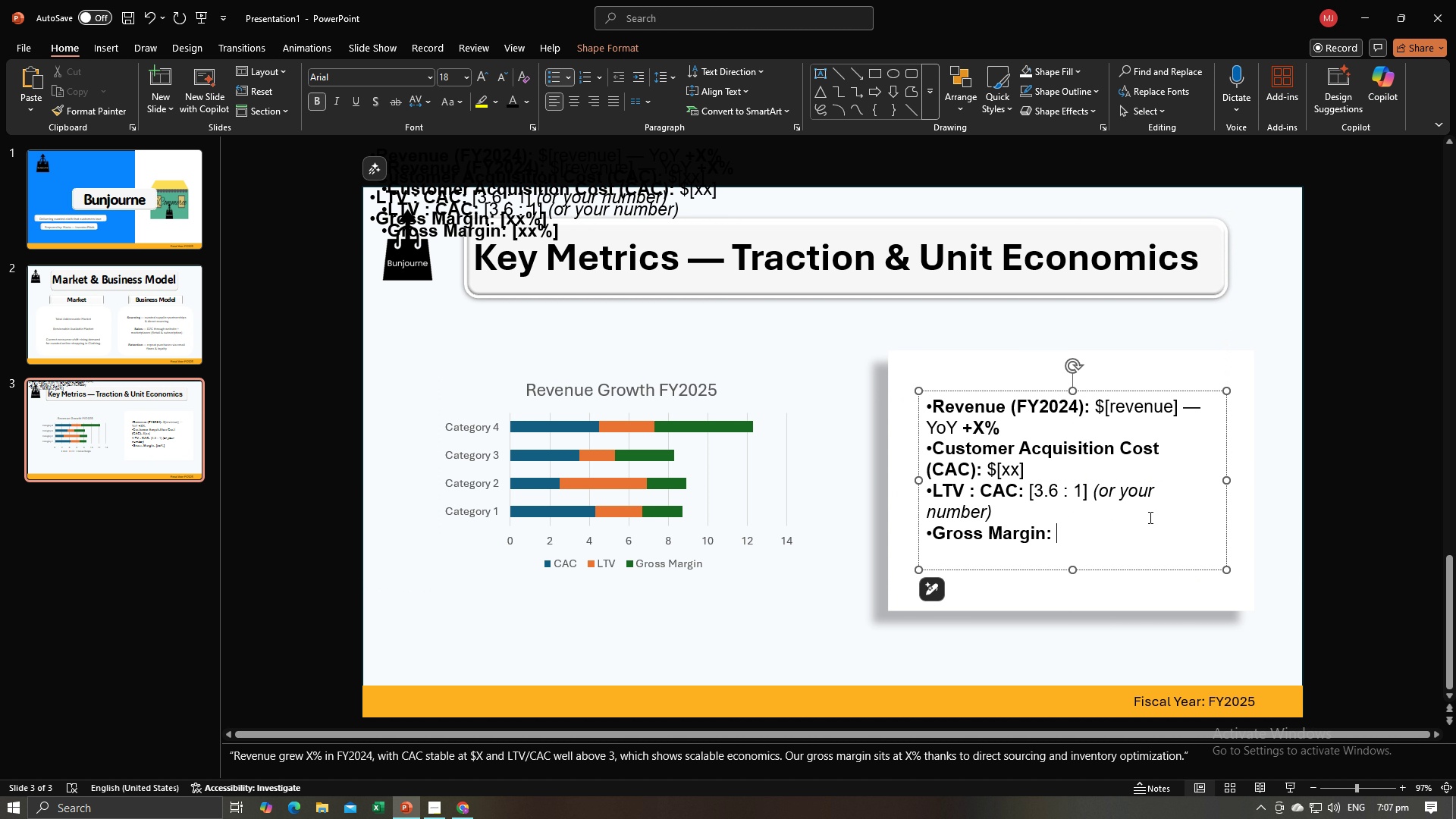 
key(Backspace)
 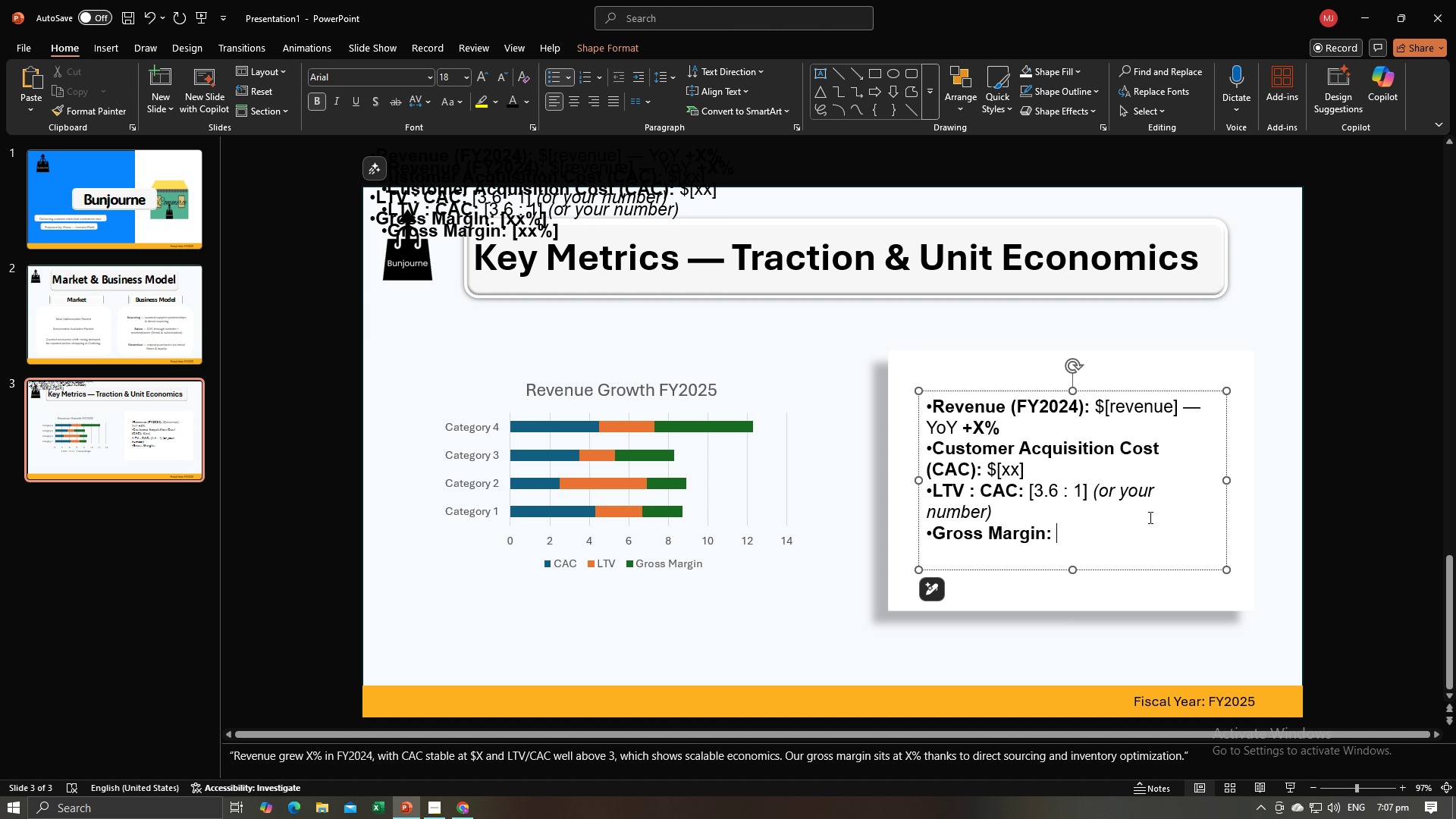 
wait(5.63)
 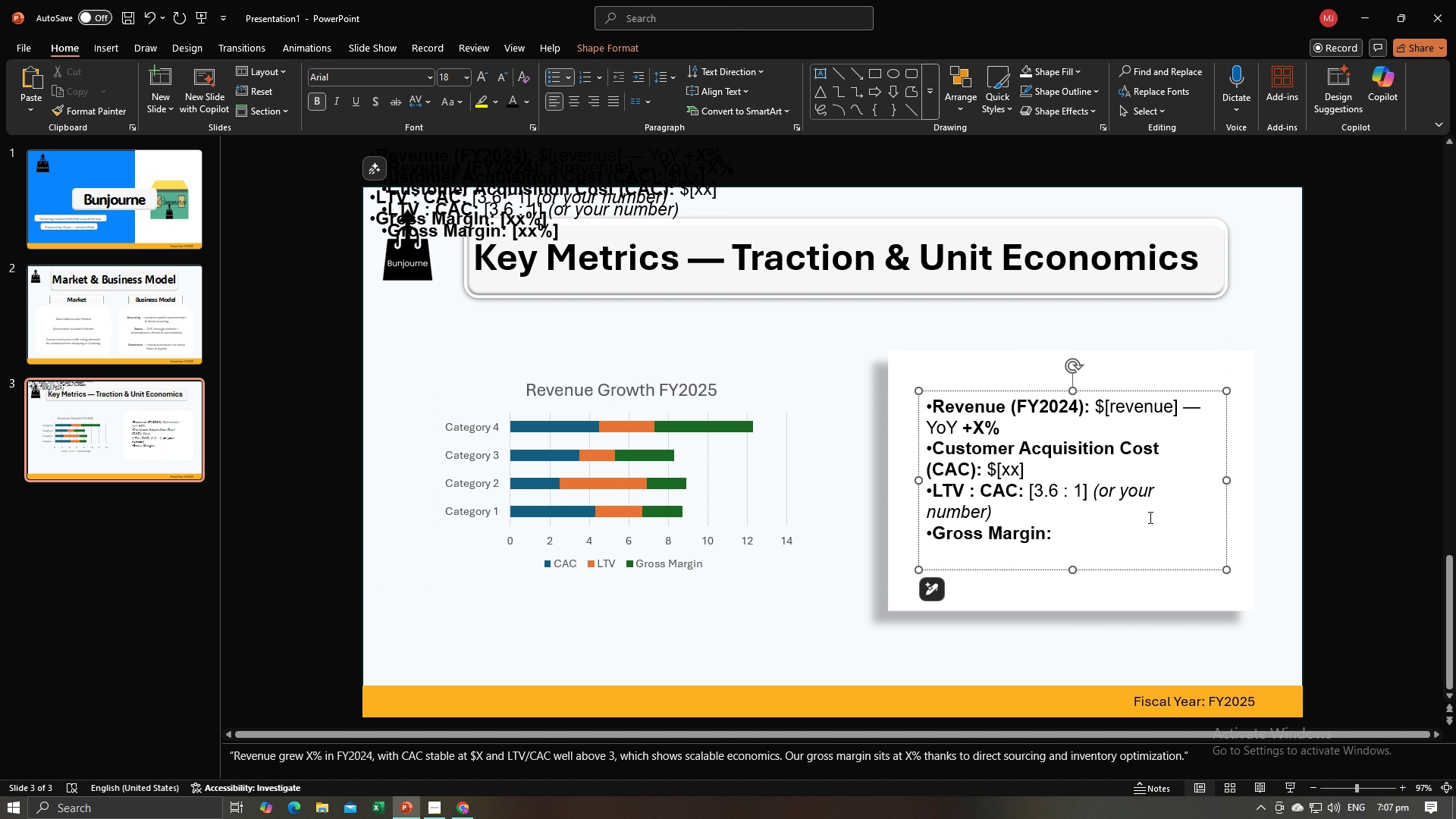 
type(75%)
 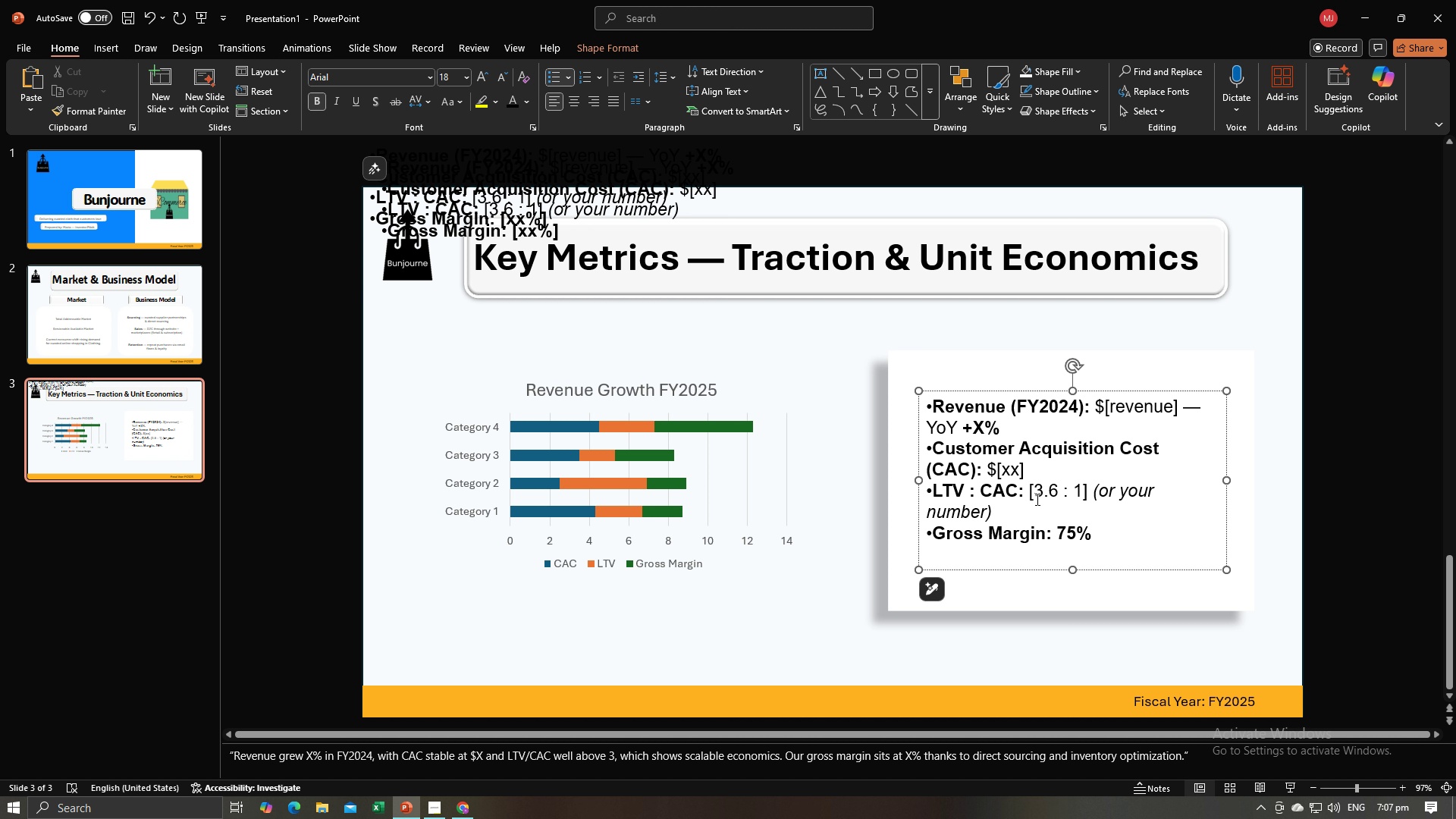 
left_click_drag(start_coordinate=[1036, 469], to_coordinate=[995, 474])
 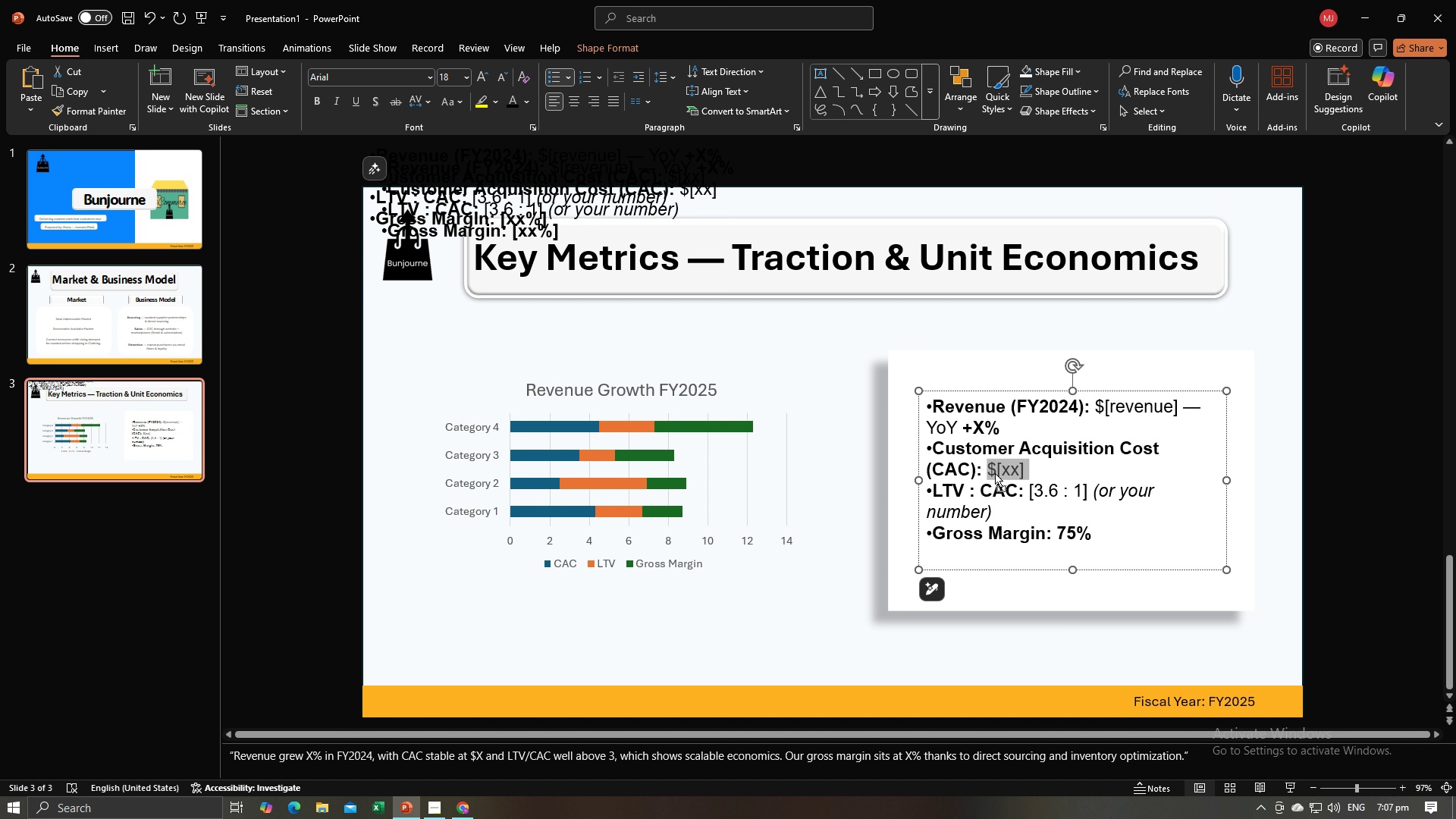 
left_click([995, 473])
 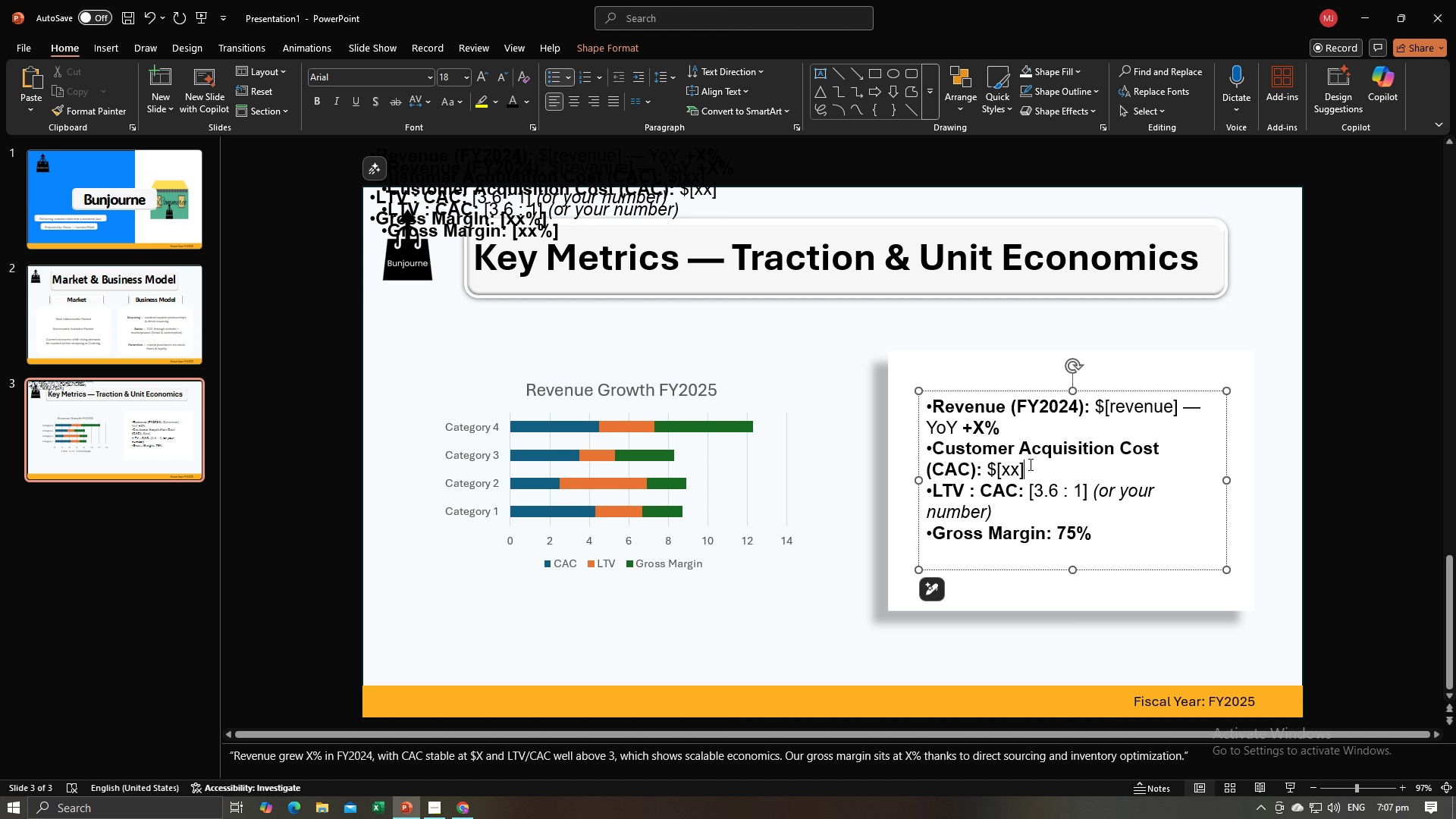 
left_click_drag(start_coordinate=[1029, 464], to_coordinate=[999, 469])
 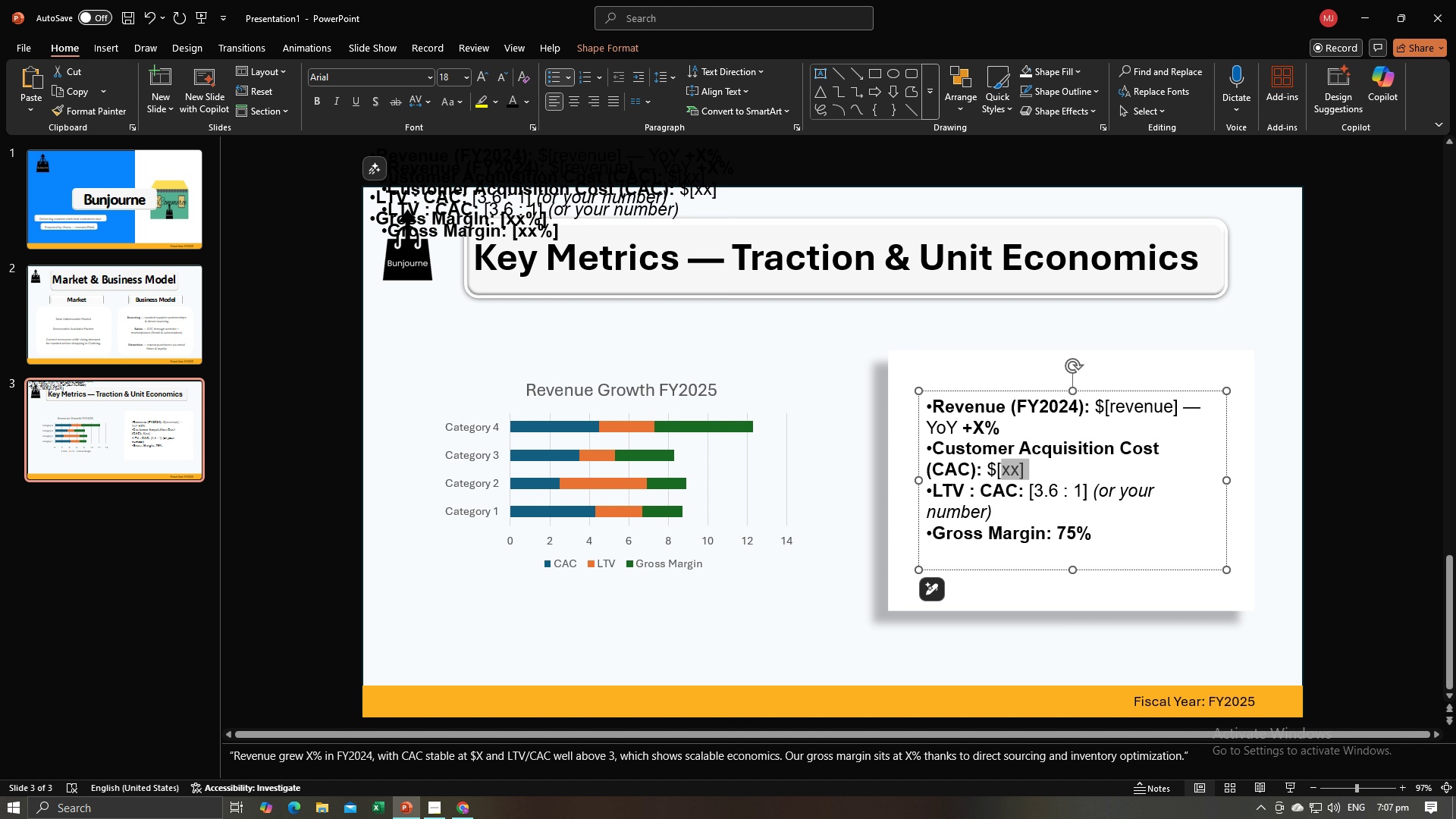 
key(Backspace)
key(Backspace)
type(1,000)
 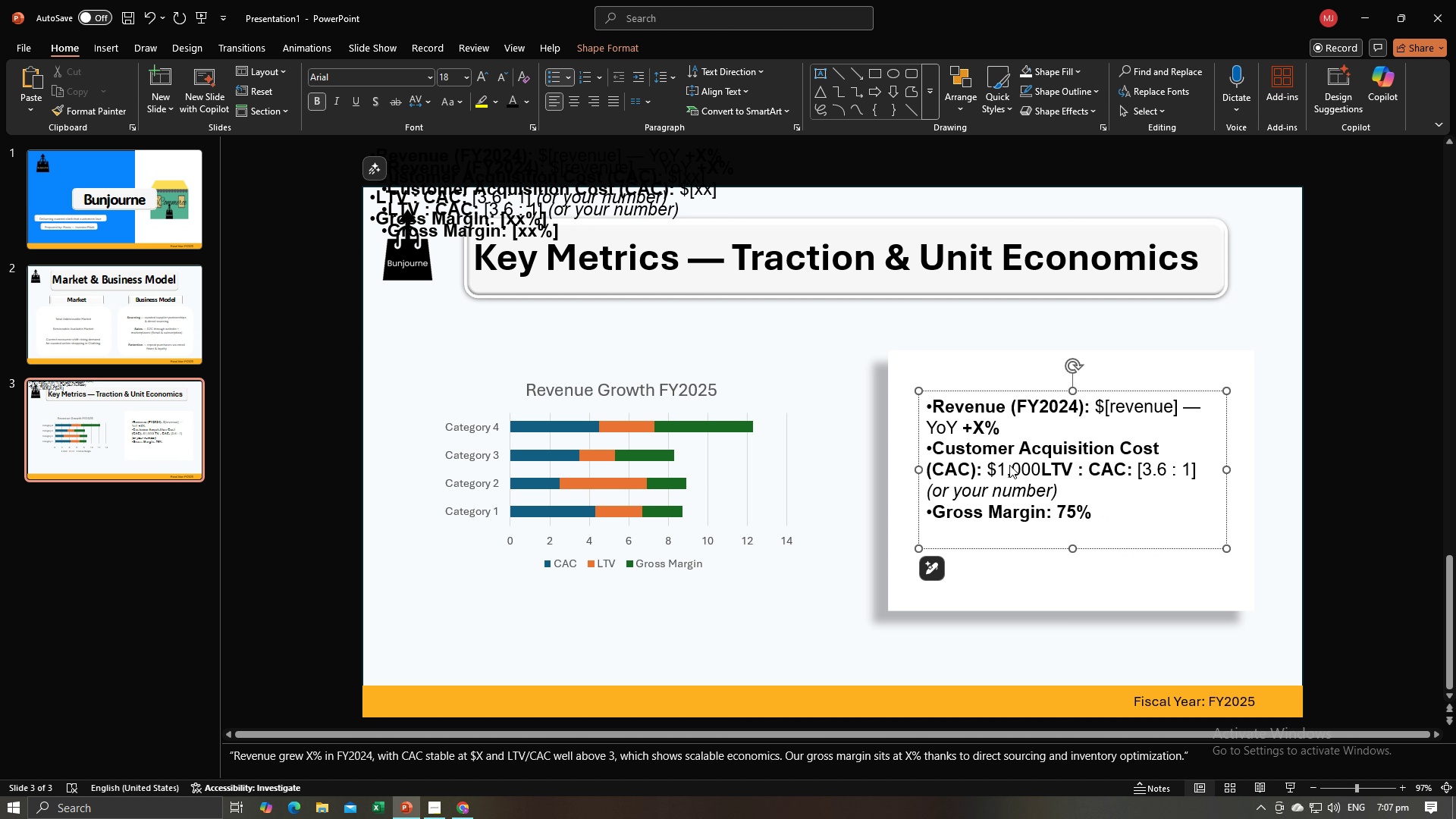 
key(Enter)
 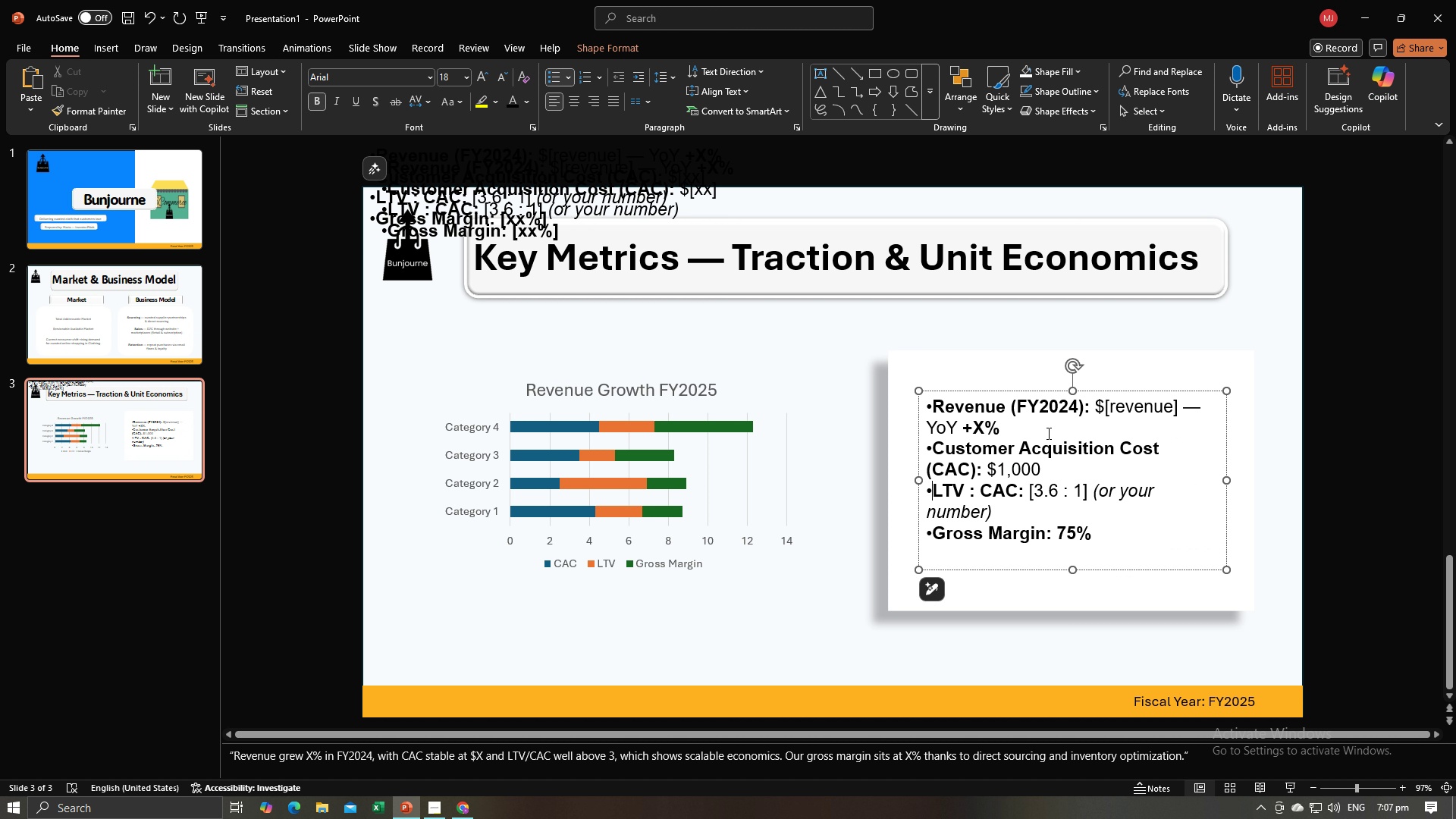 
left_click([1037, 434])
 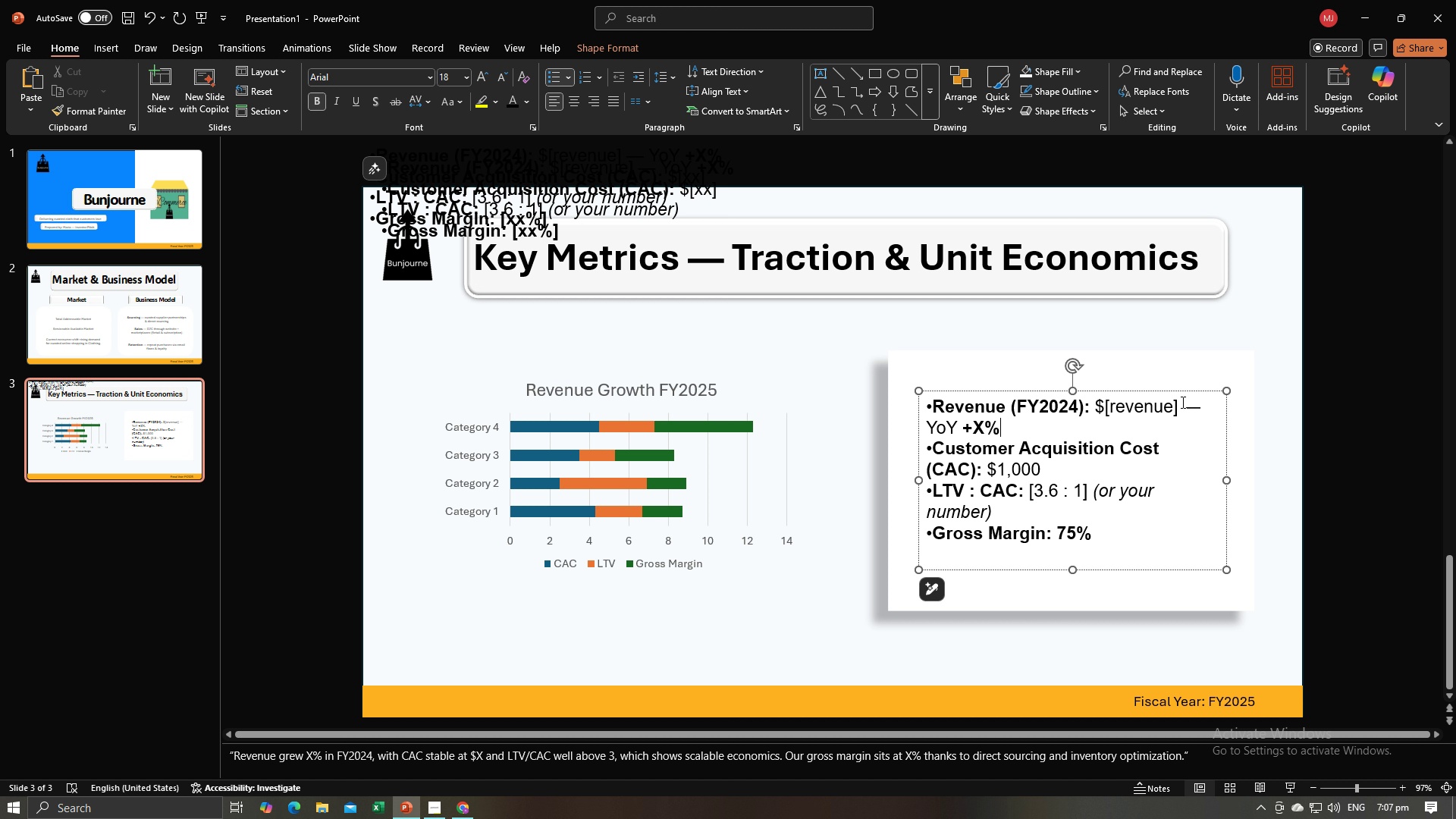 
left_click_drag(start_coordinate=[1181, 402], to_coordinate=[1109, 411])
 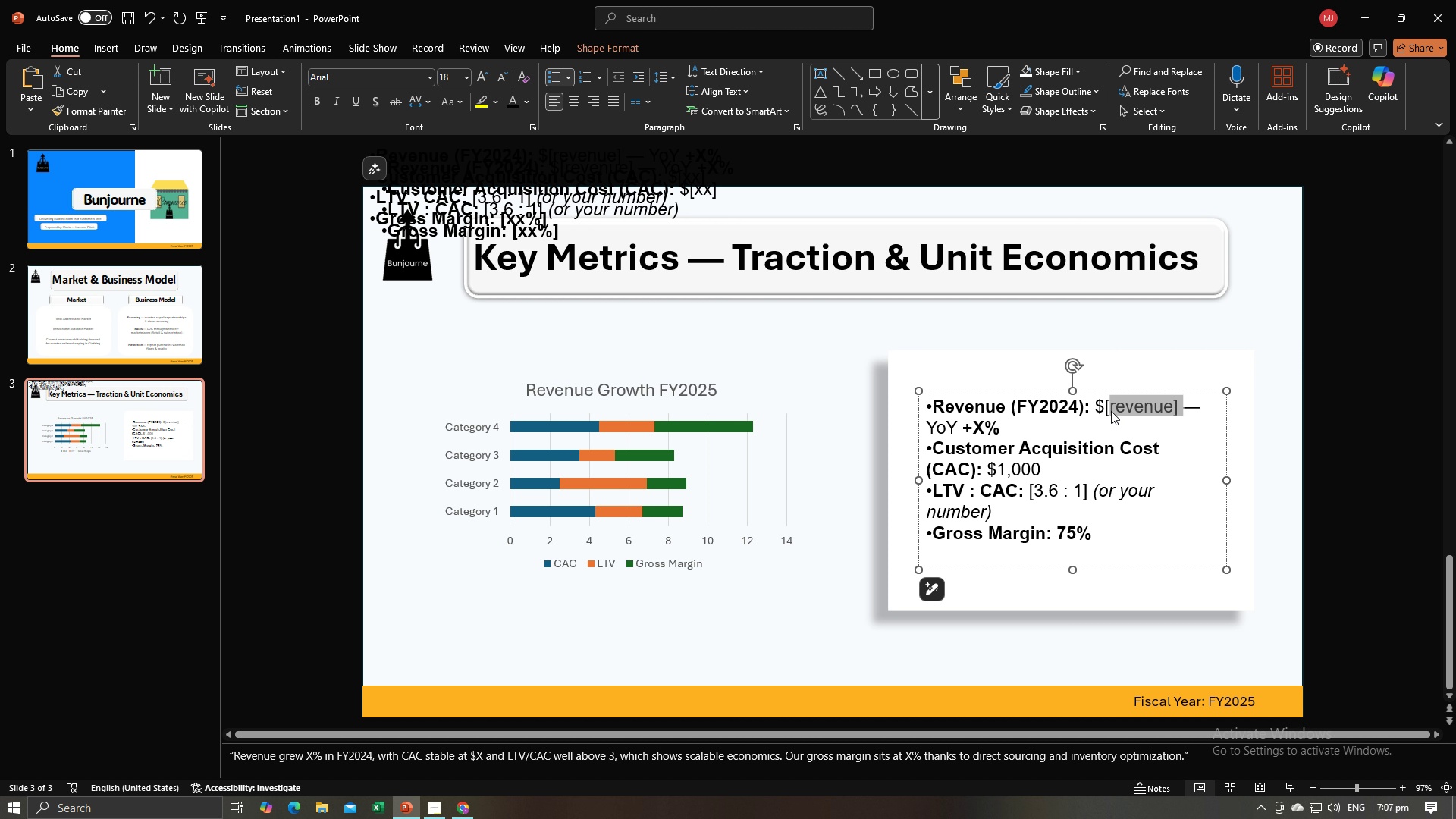 
key(Backspace)
key(Backspace)
type(500)
 